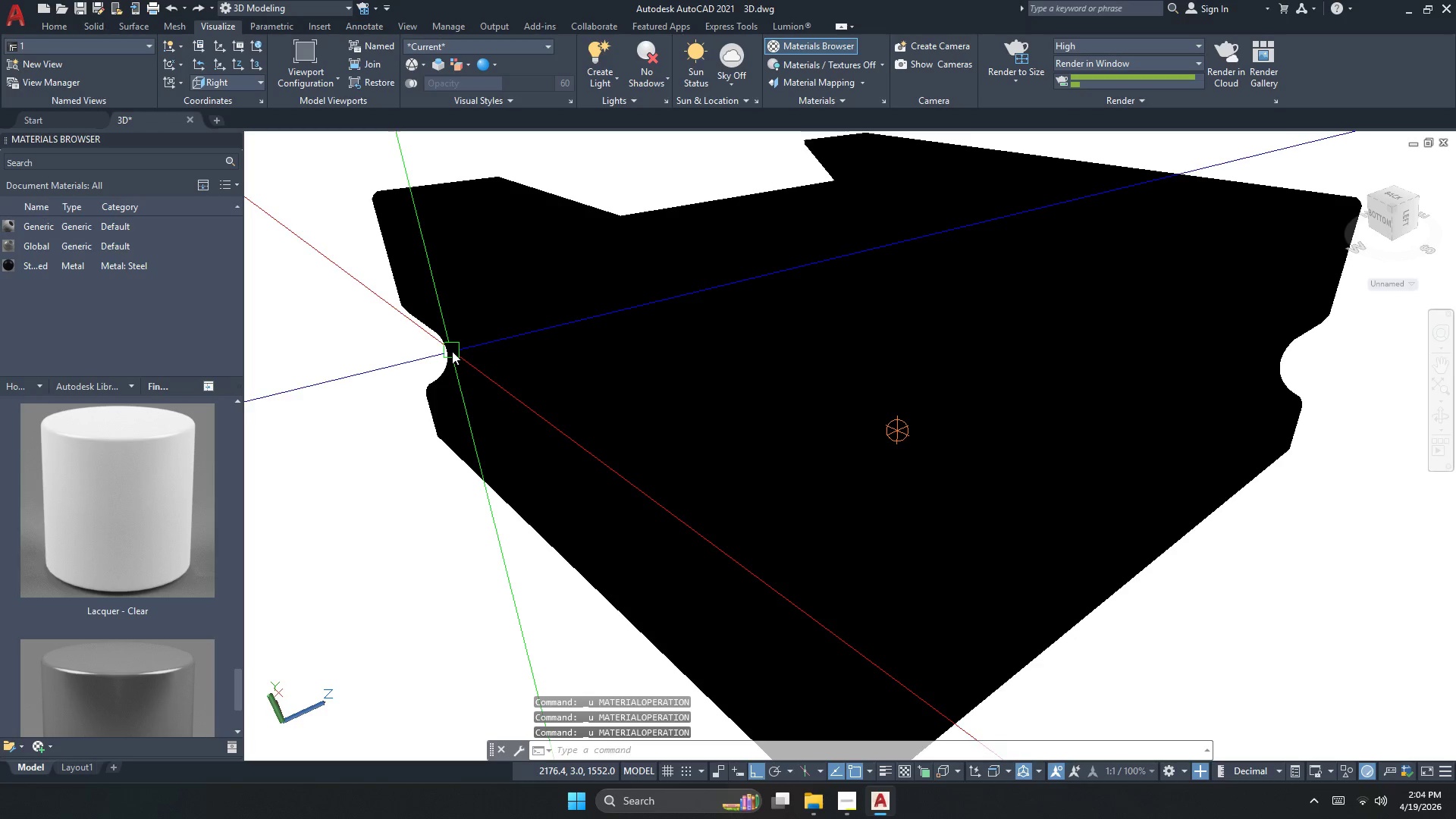 
key(Control+Z)
 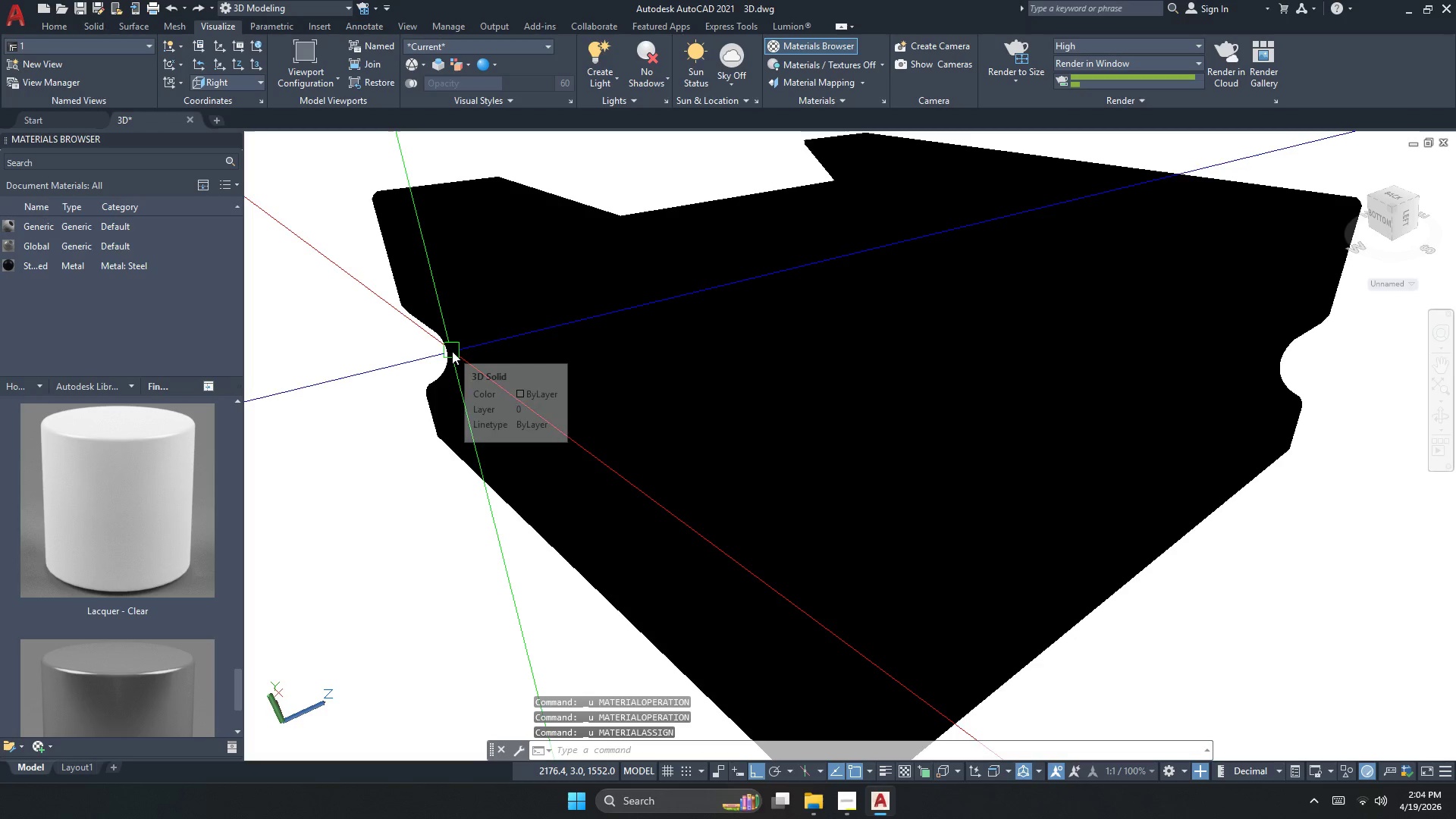 
key(Control+Z)
 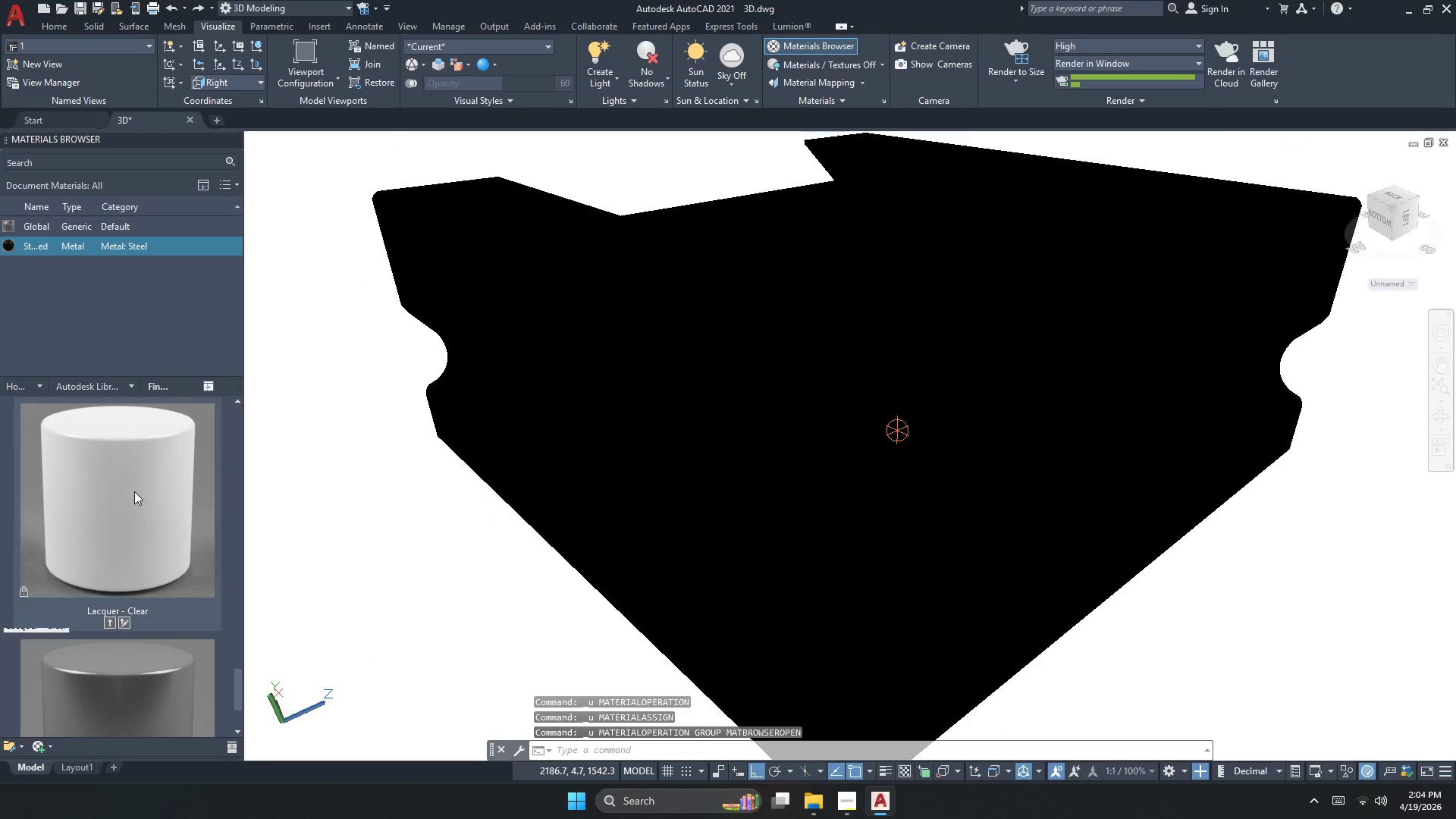 
right_click([143, 544])
 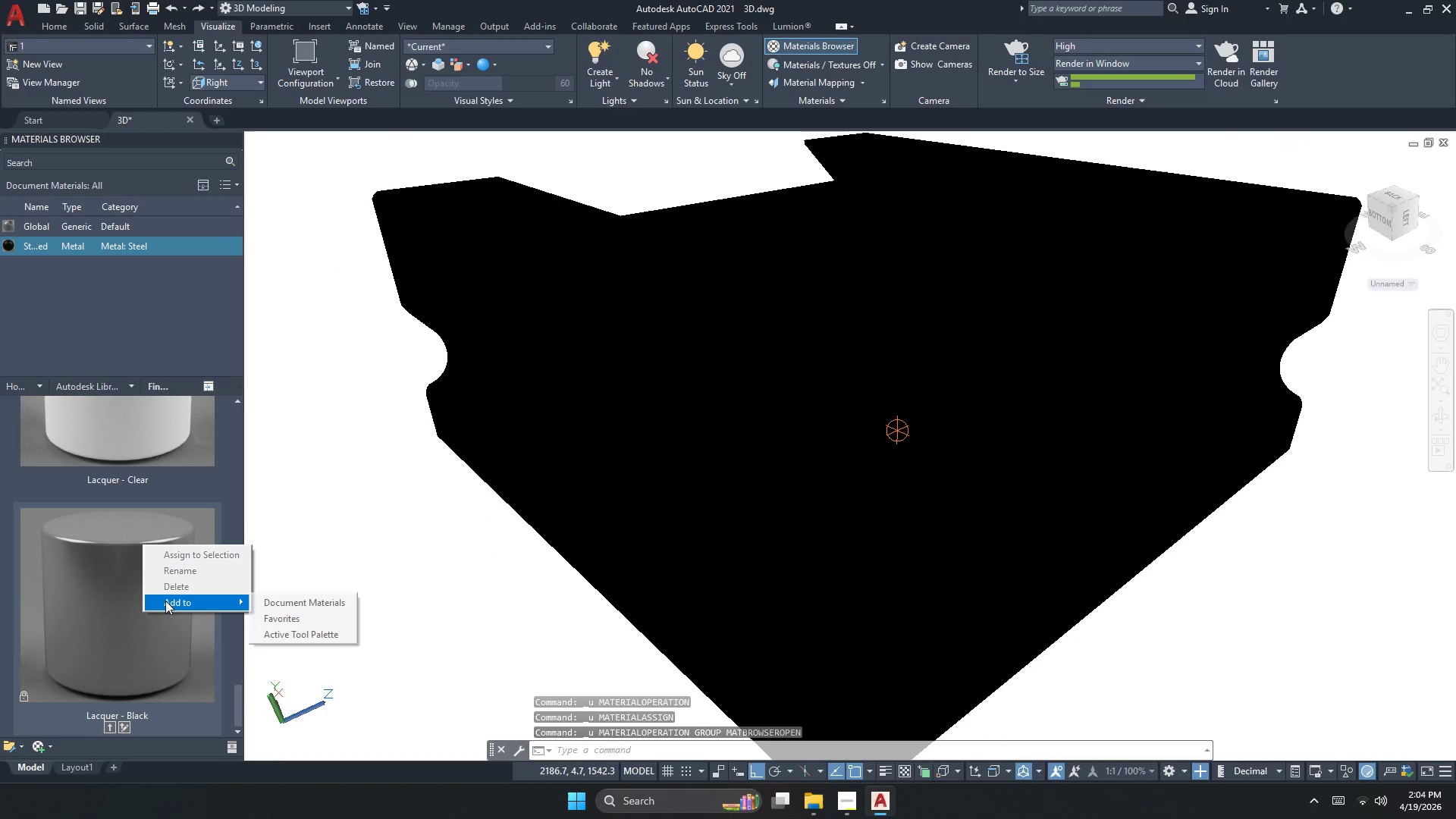 
scroll: coordinate [127, 617], scroll_direction: down, amount: 4.0
 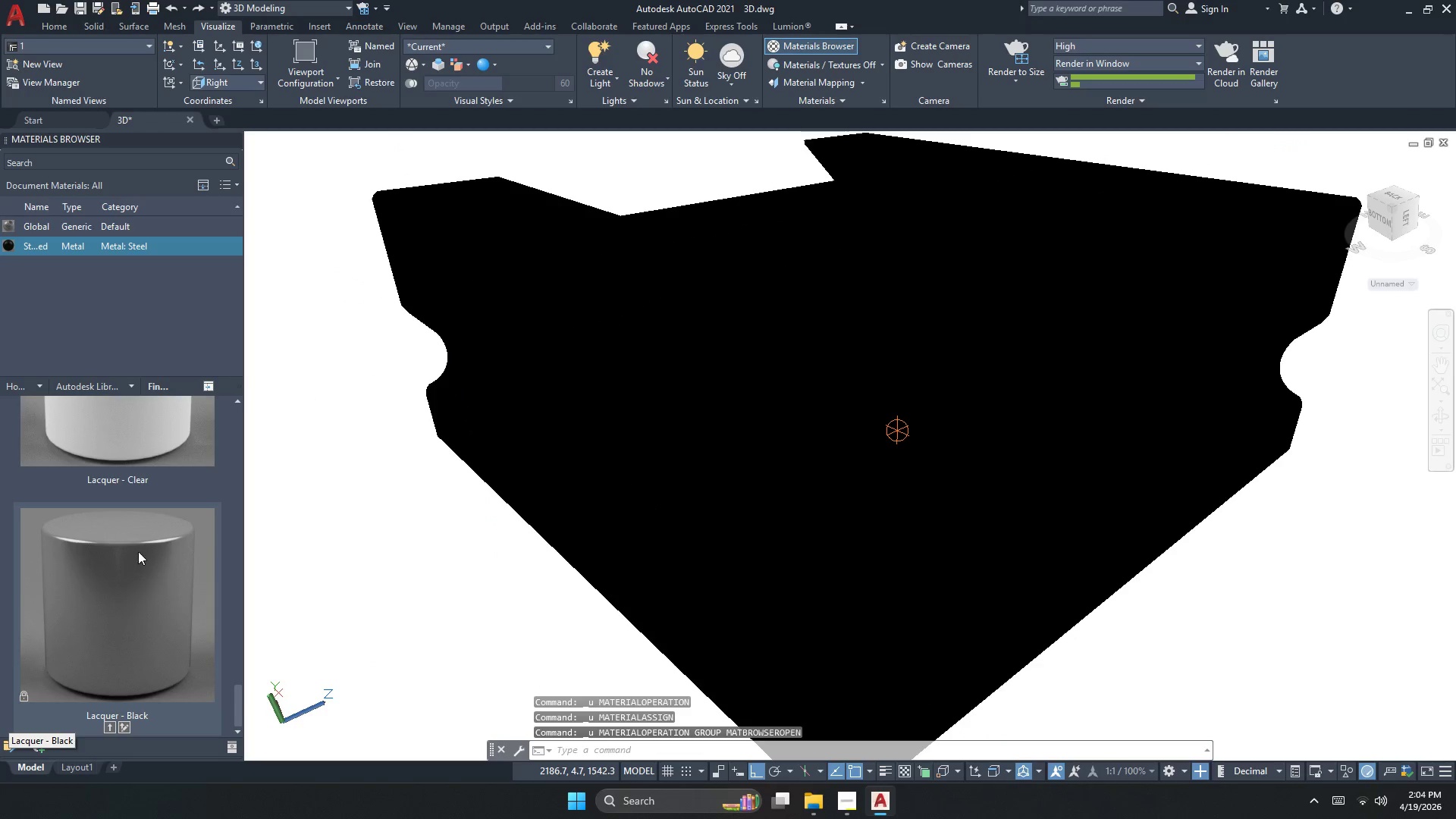 
left_click([29, 588])
 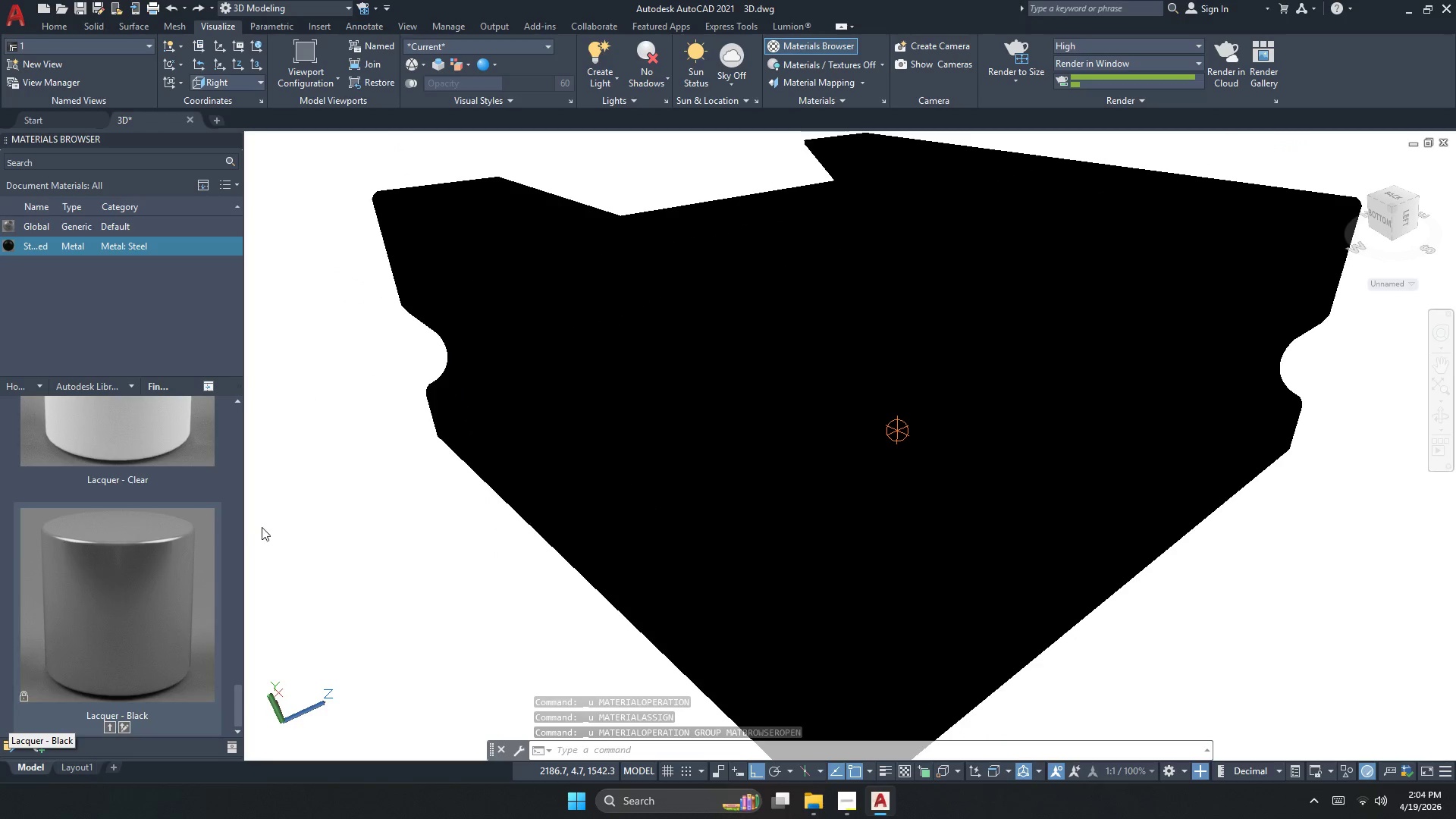 
left_click([563, 479])
 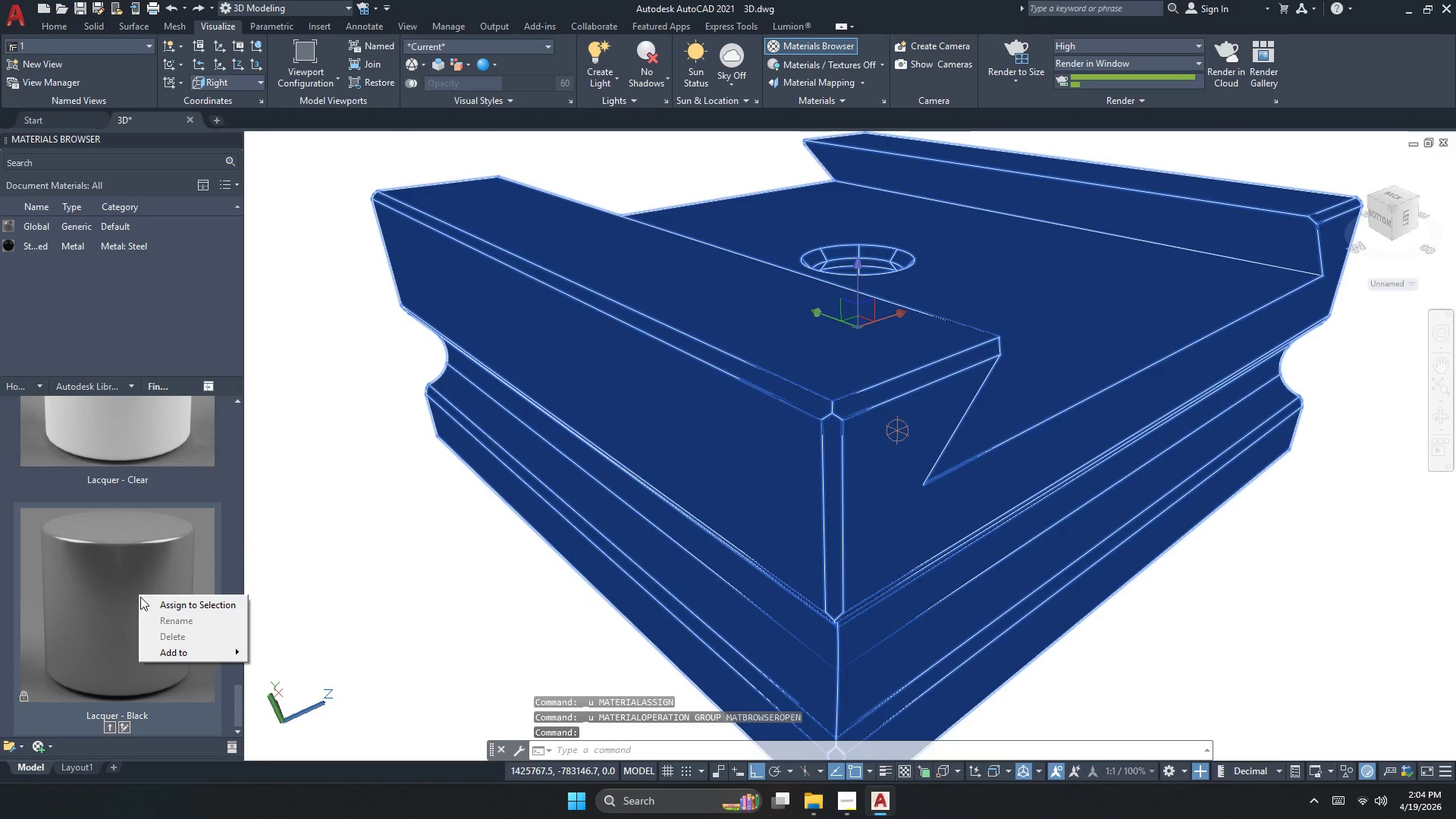 
left_click([165, 605])
 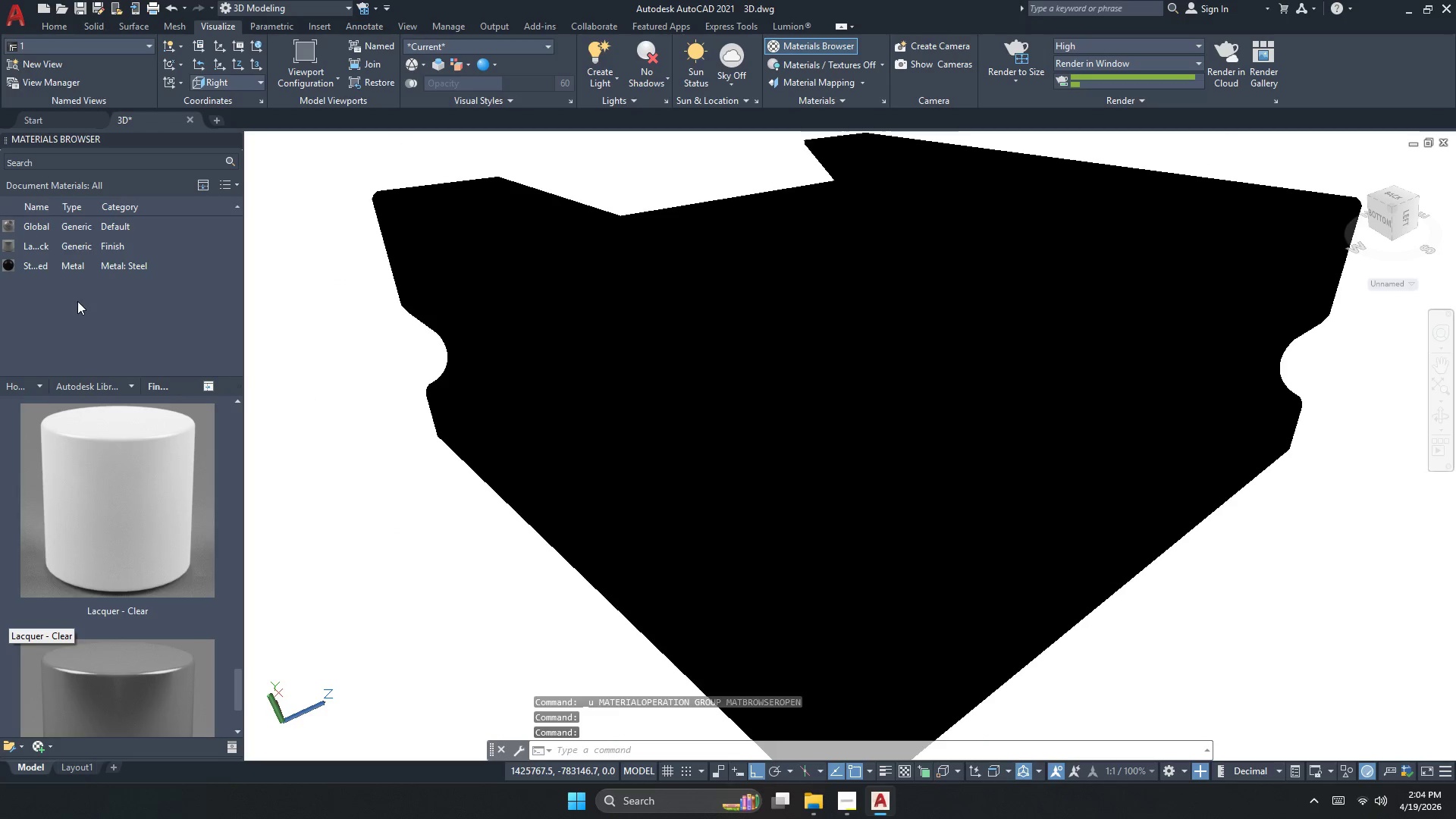 
left_click([74, 262])
 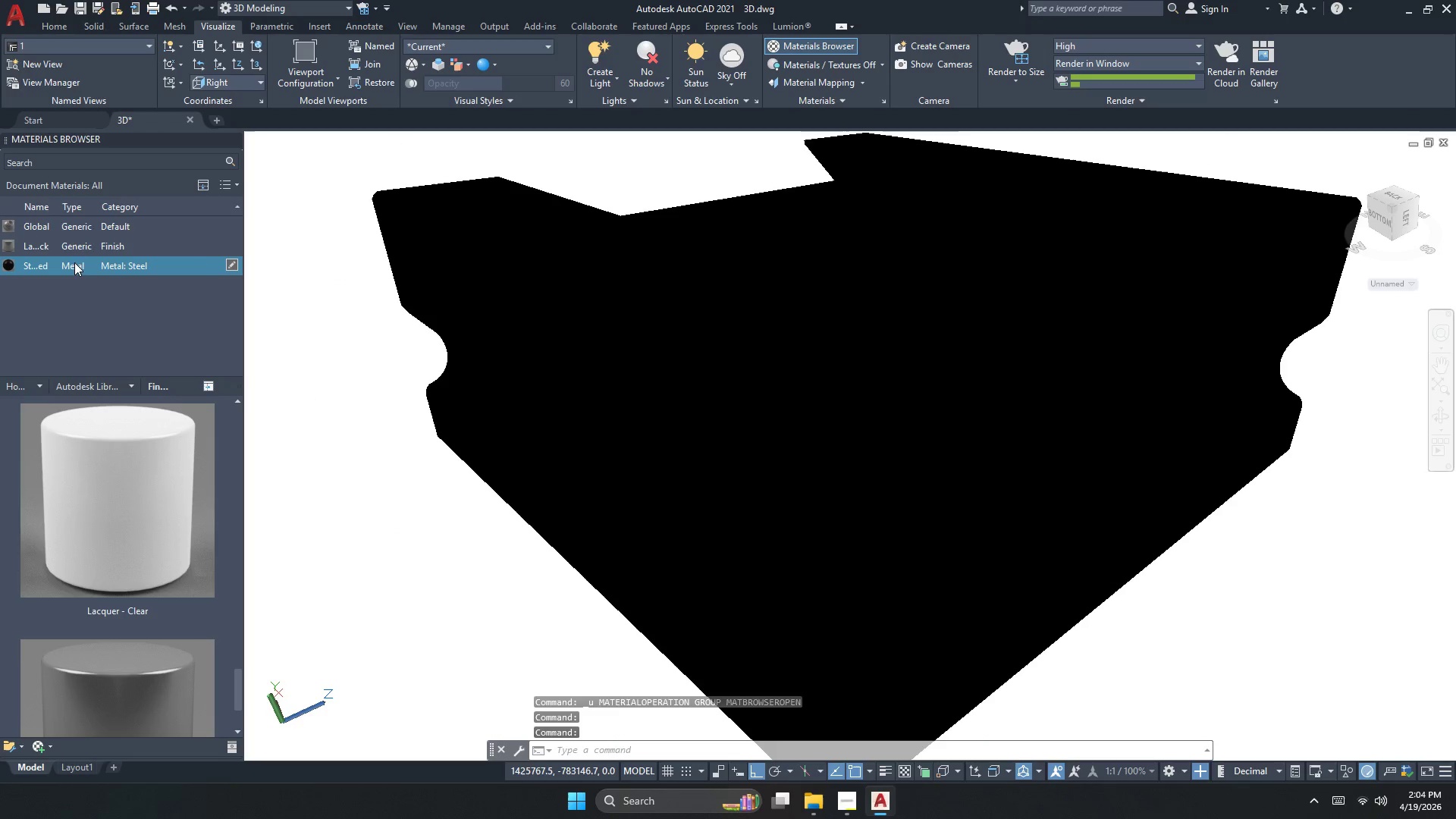 
right_click([74, 262])
 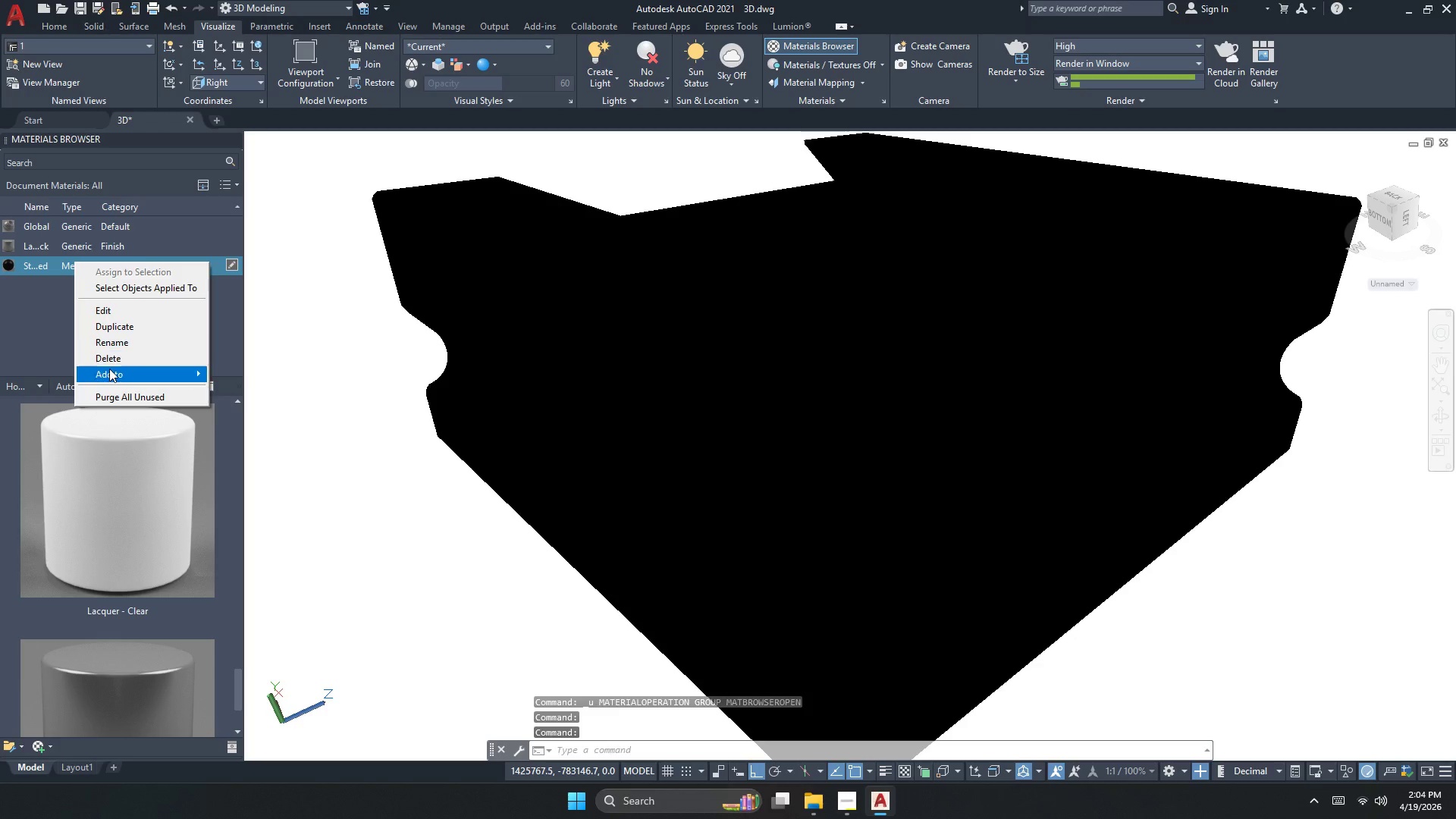 
left_click([110, 358])
 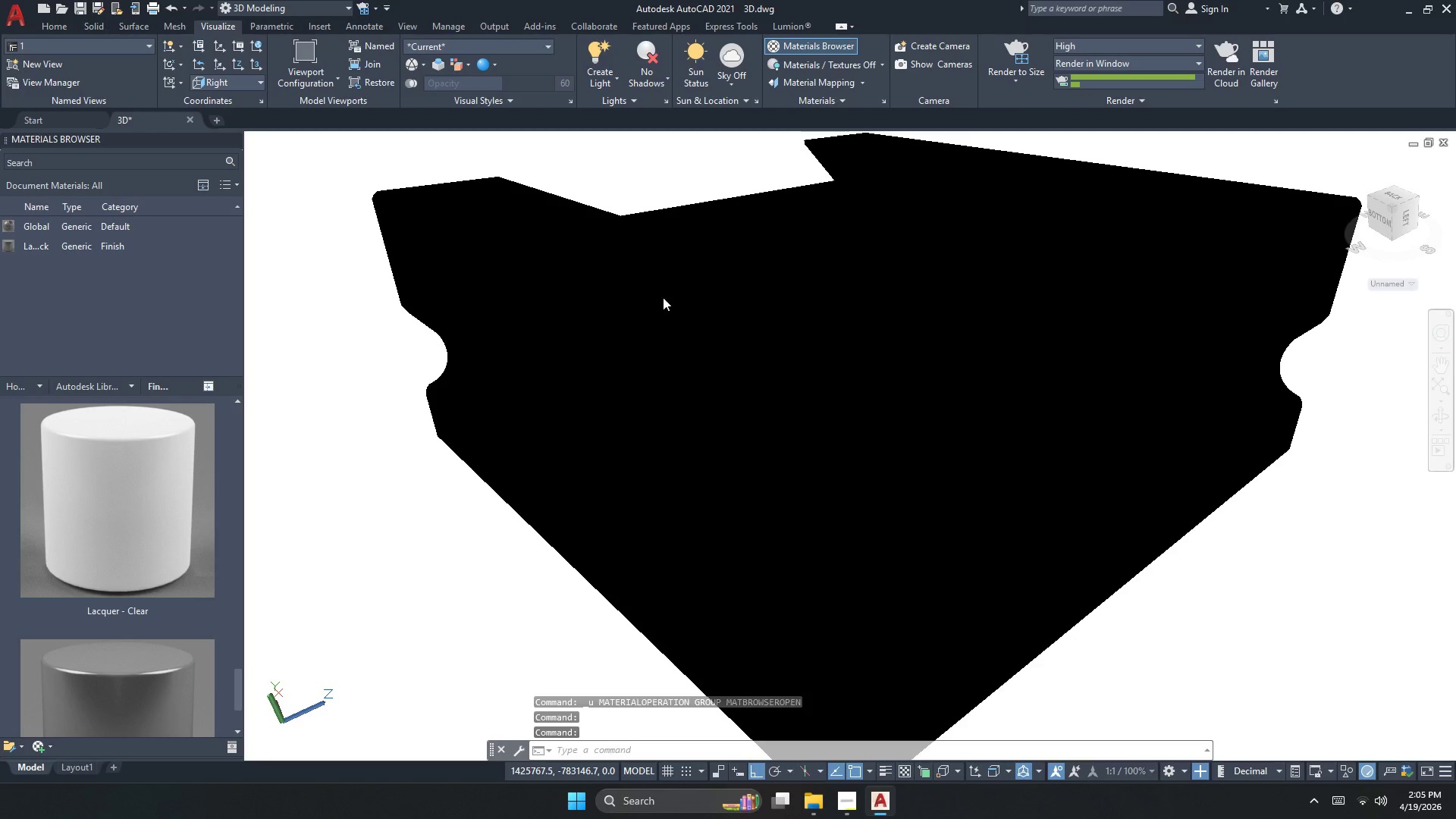 
left_click([680, 322])
 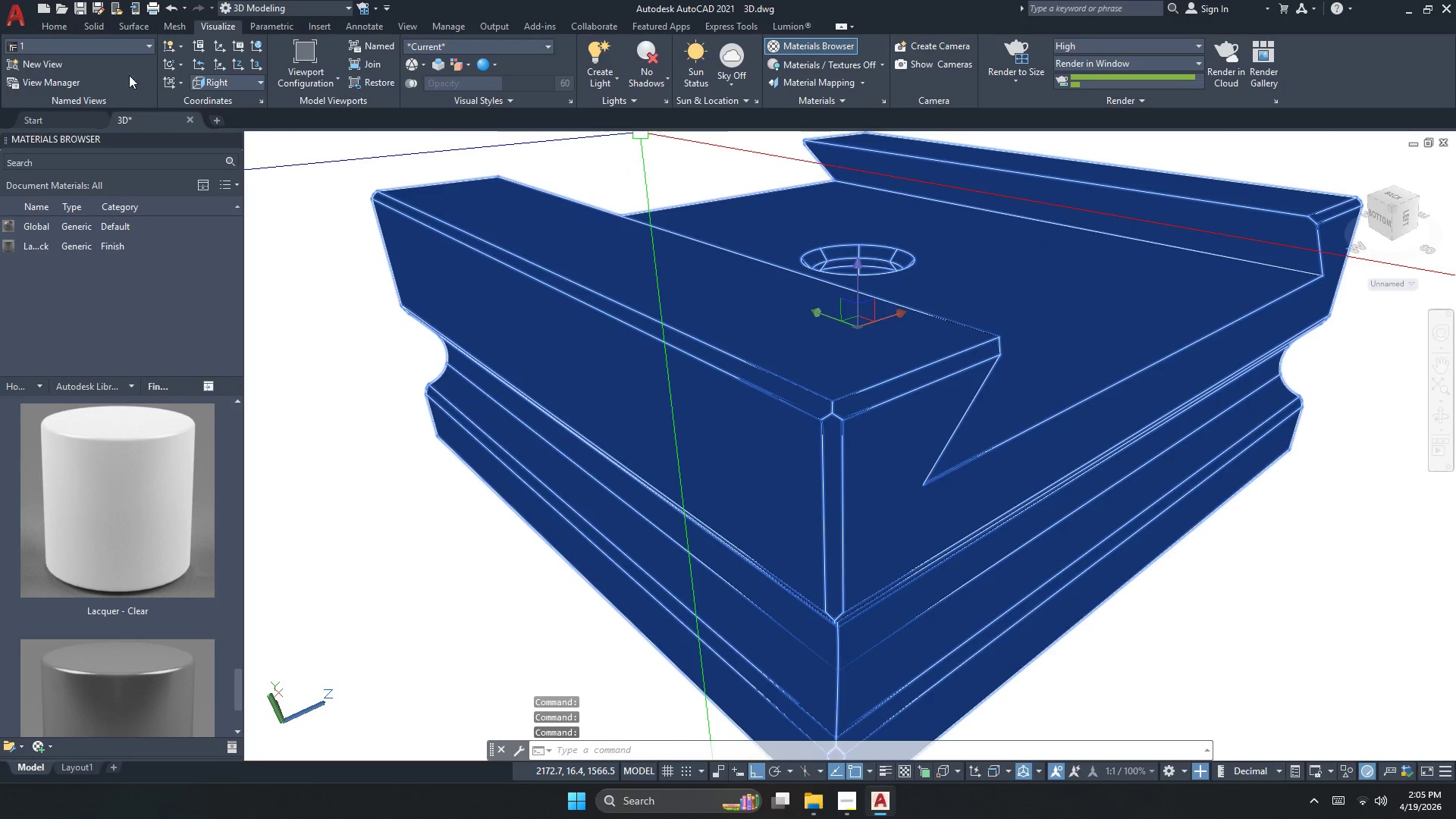 
left_click([126, 49])
 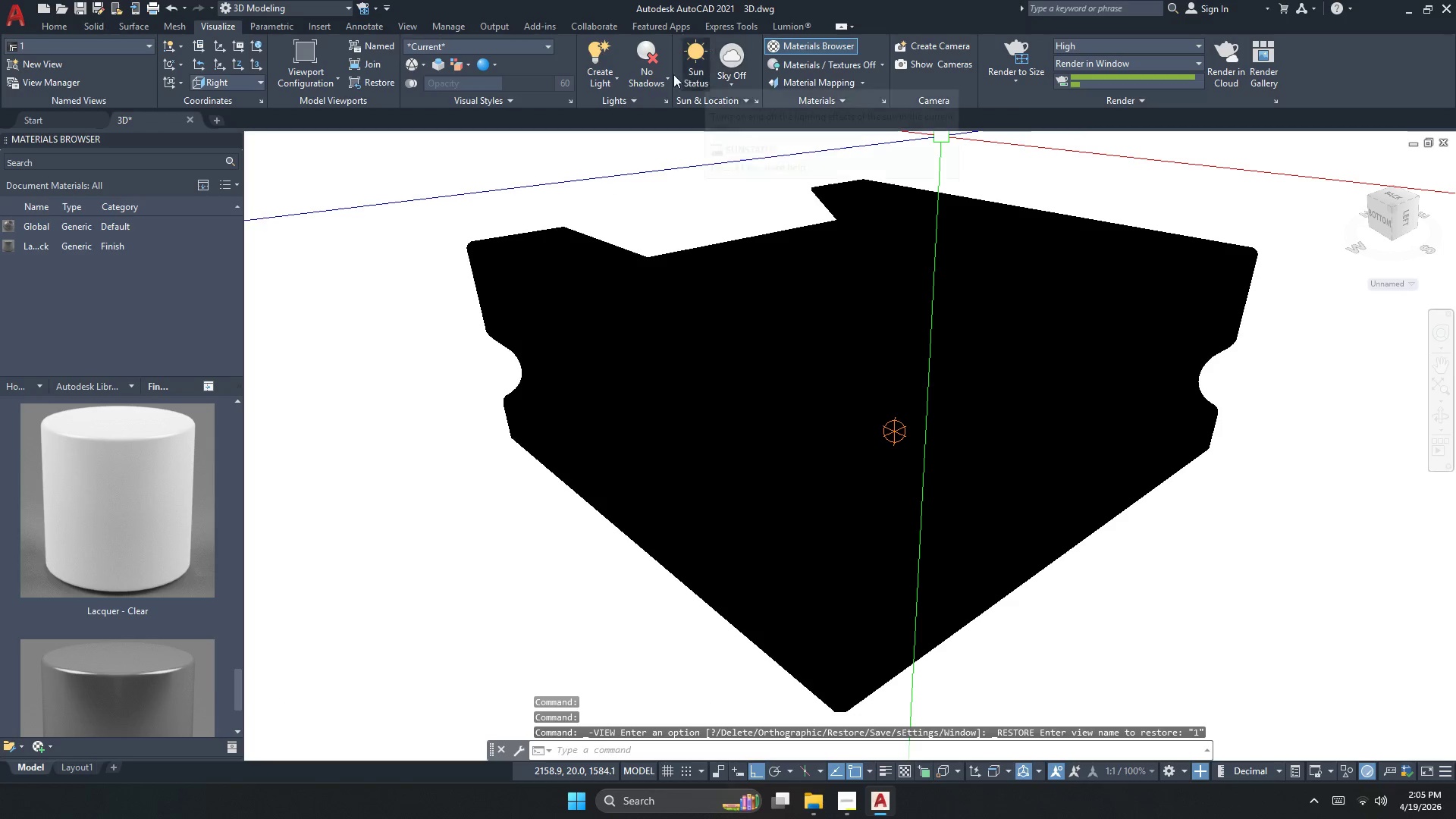 
left_click([672, 167])
 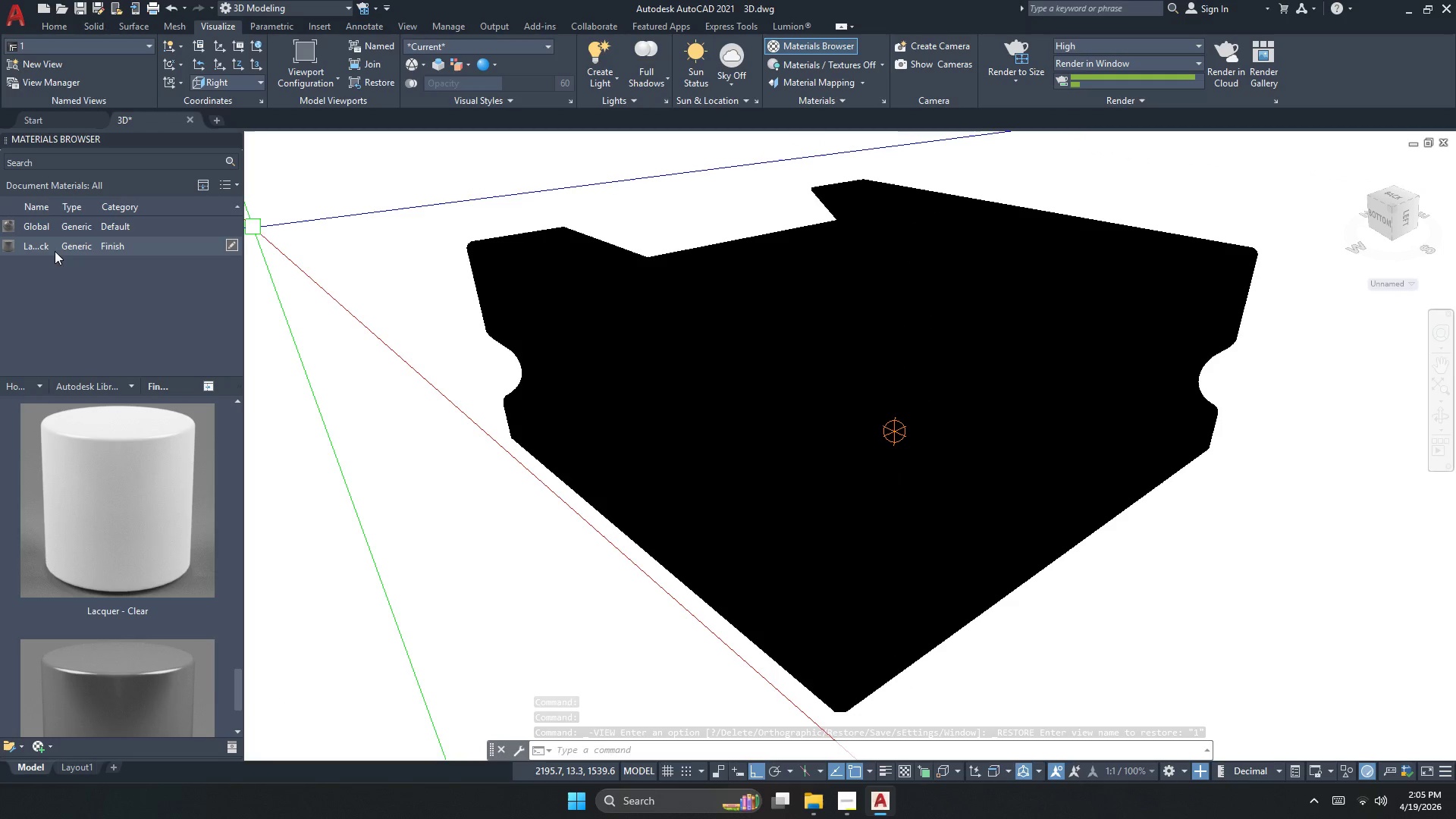 
left_click([228, 243])
 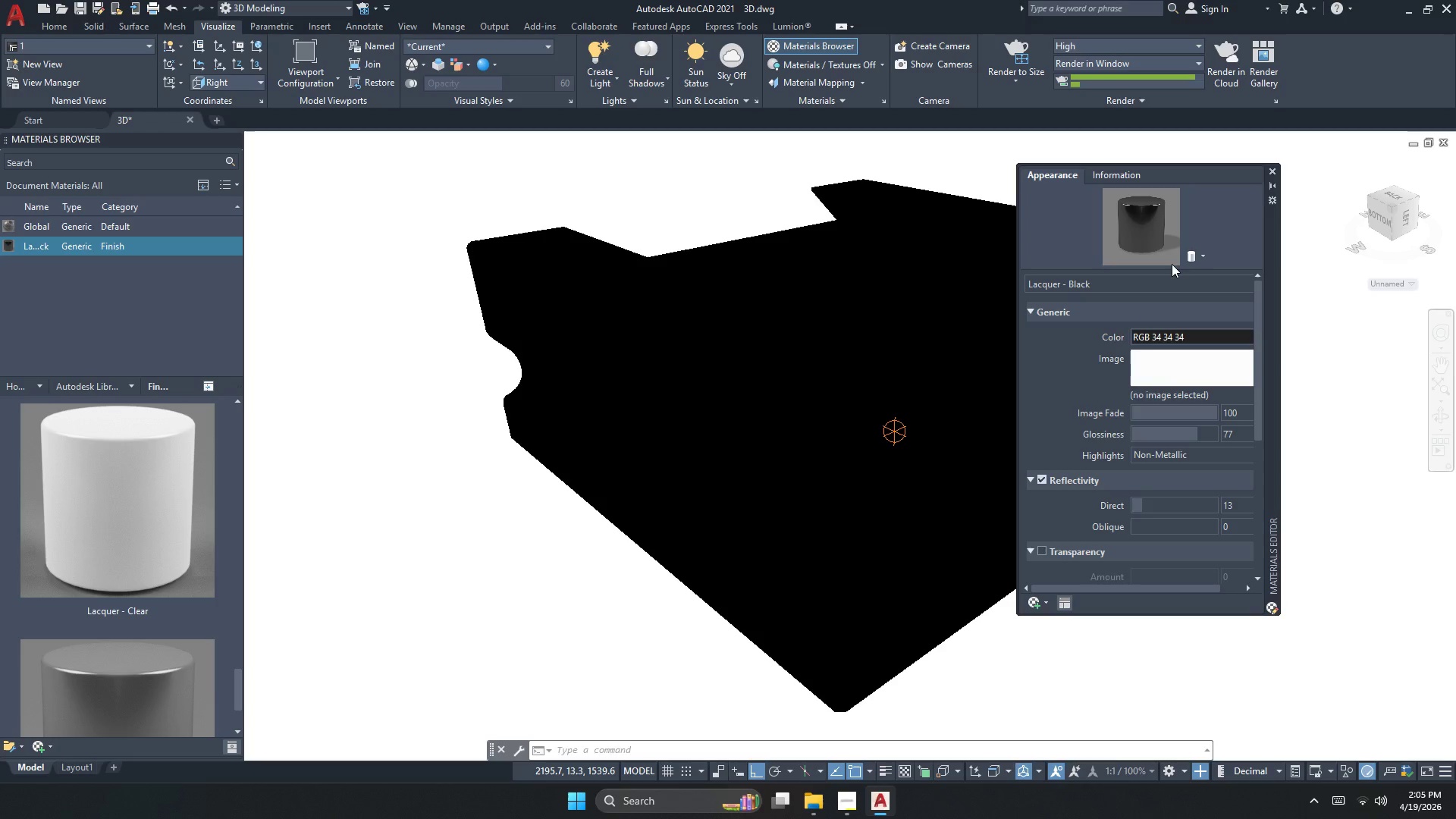 
key(Backquote)
 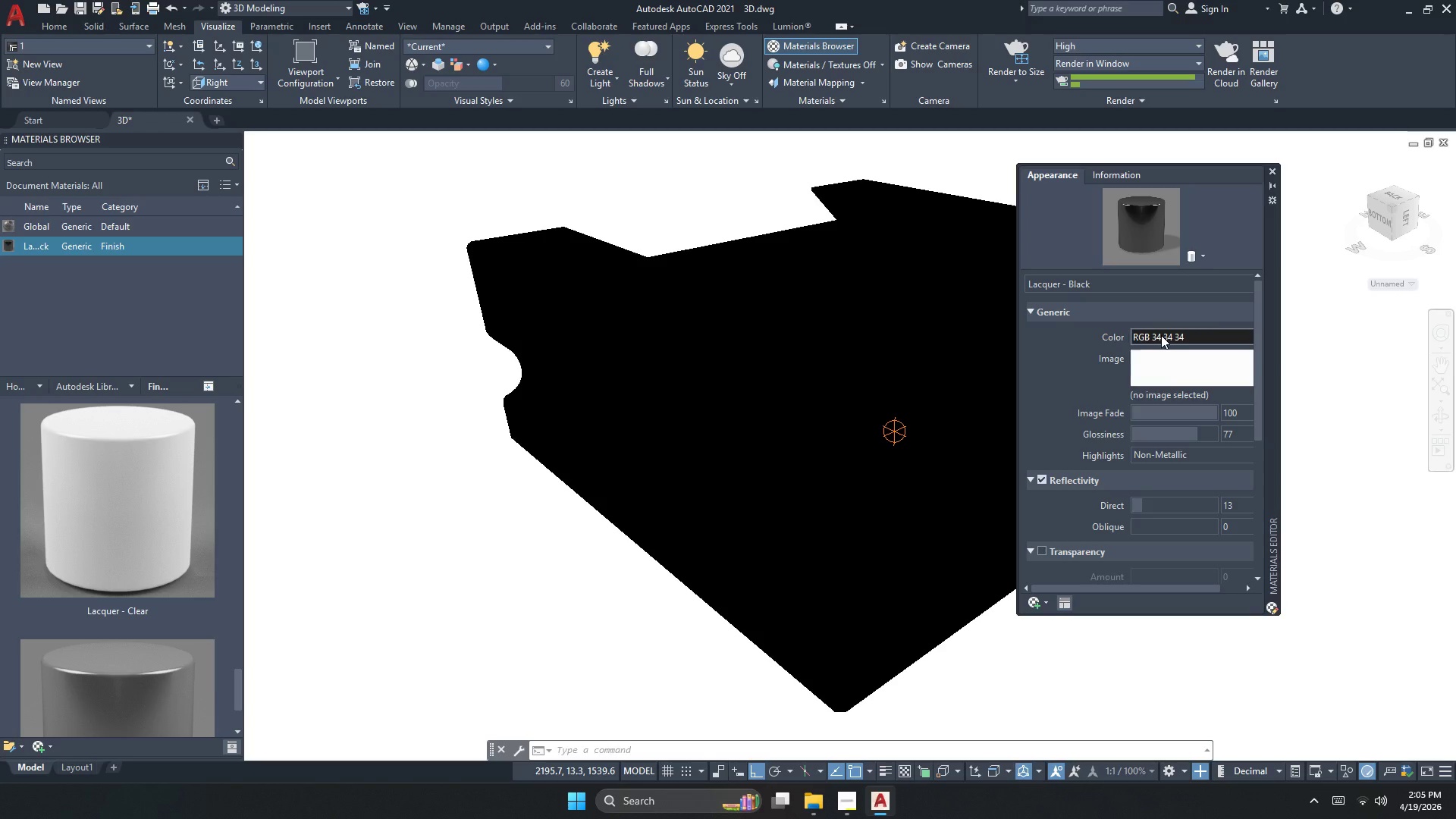 
hold_key(key=Backquote, duration=19.89)
 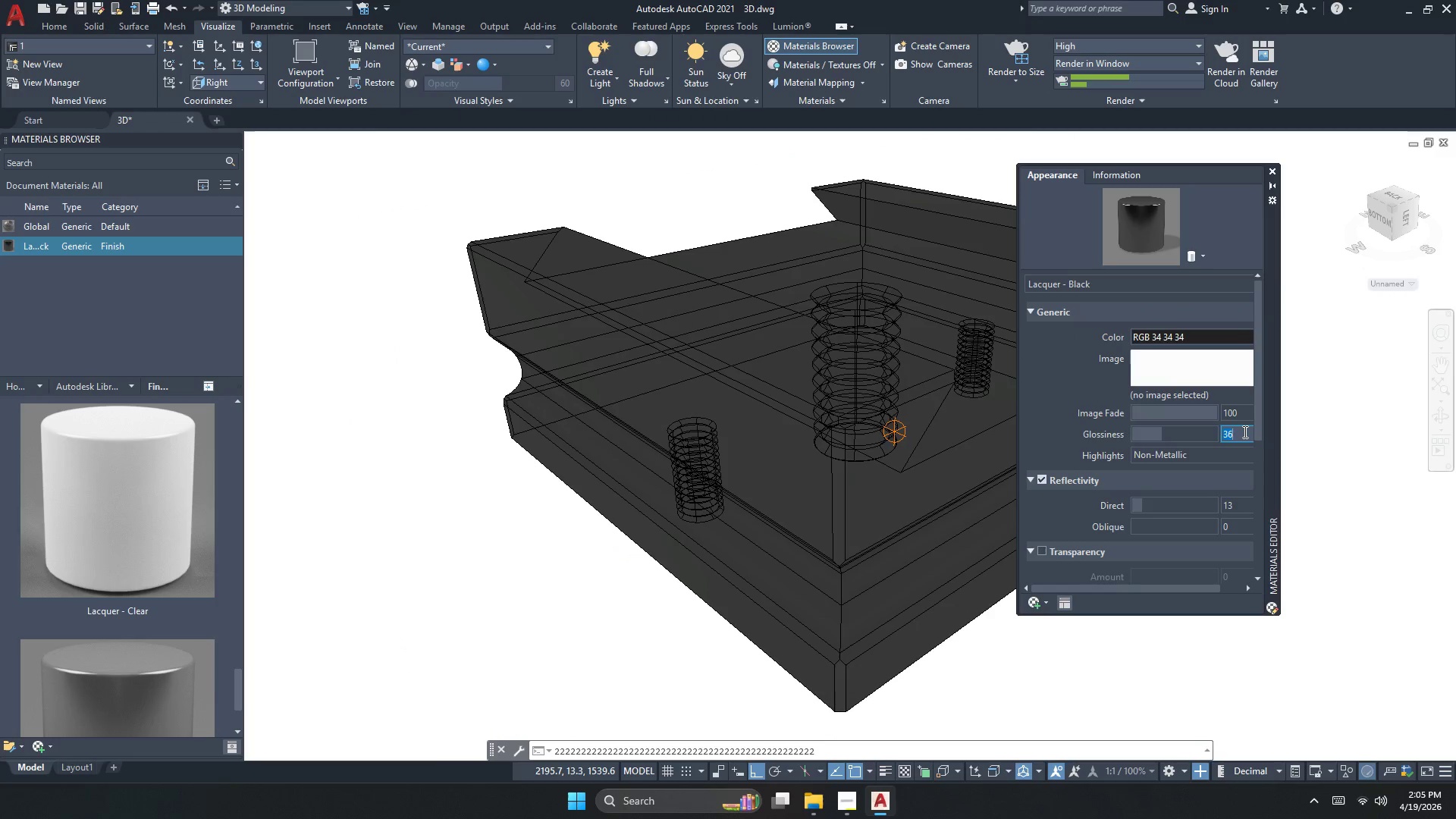 
hold_key(key=2, duration=1.5)
 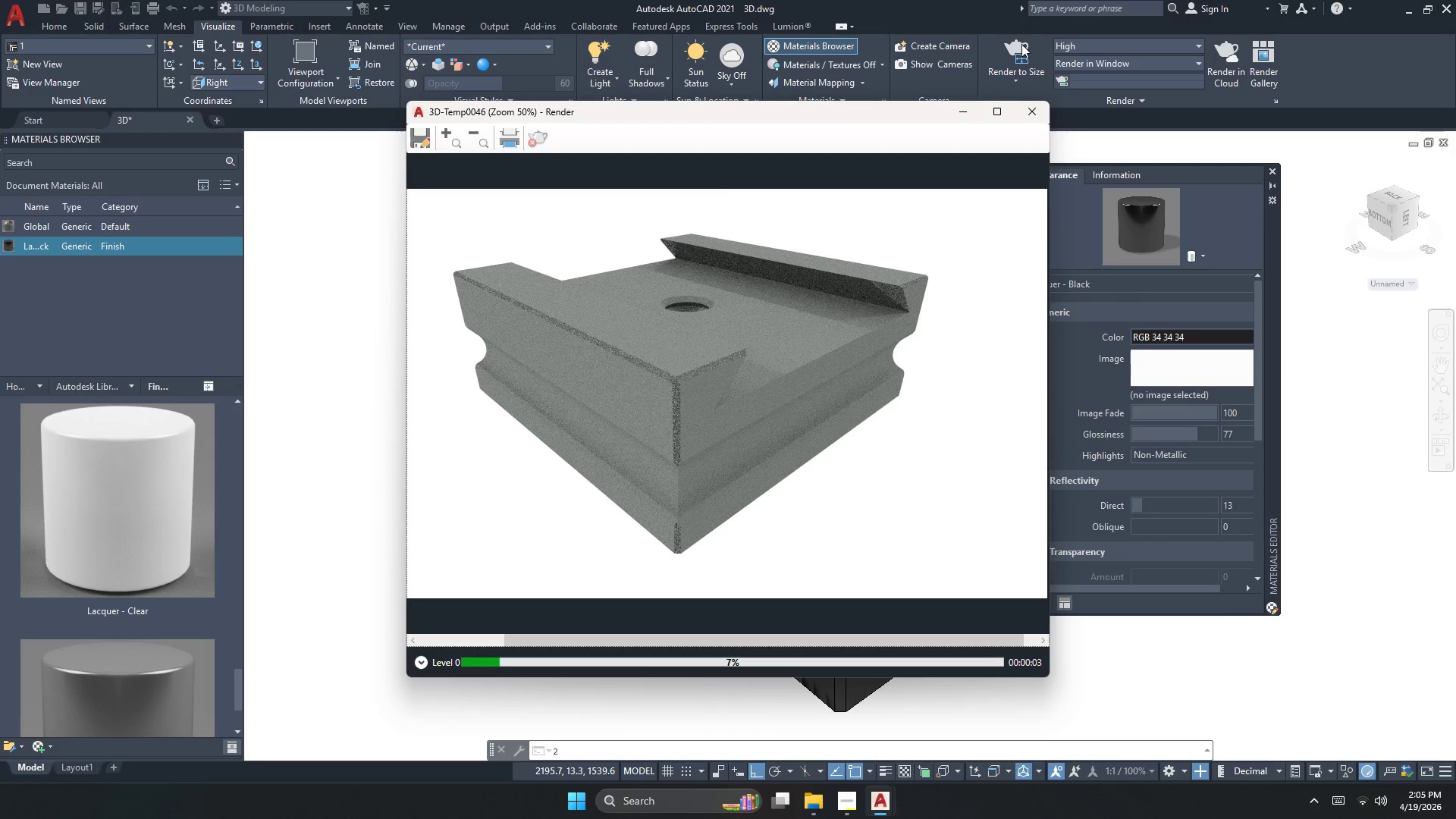 
hold_key(key=2, duration=1.51)
 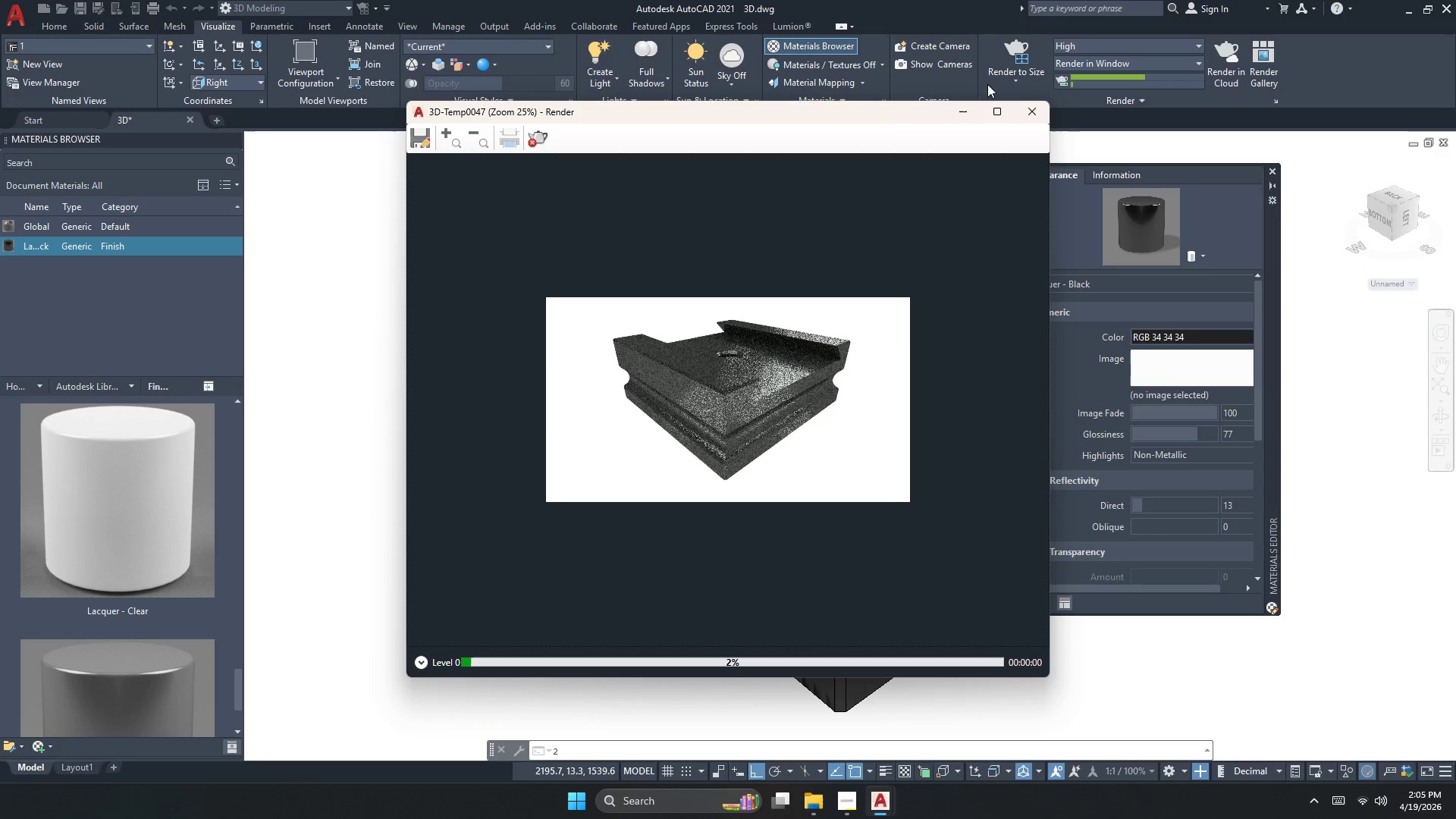 
hold_key(key=2, duration=0.98)
 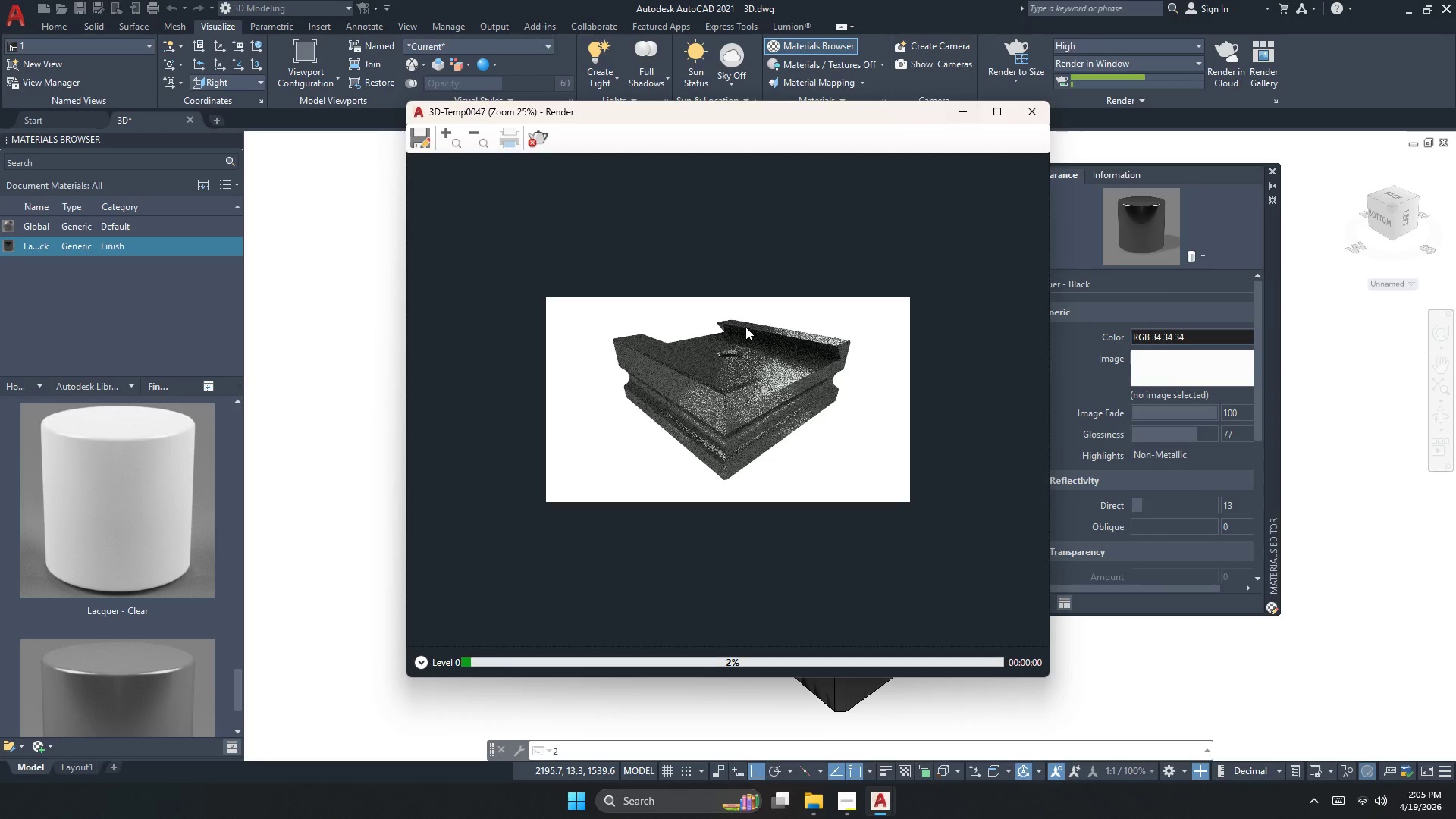 
scroll: coordinate [751, 372], scroll_direction: up, amount: 2.0
 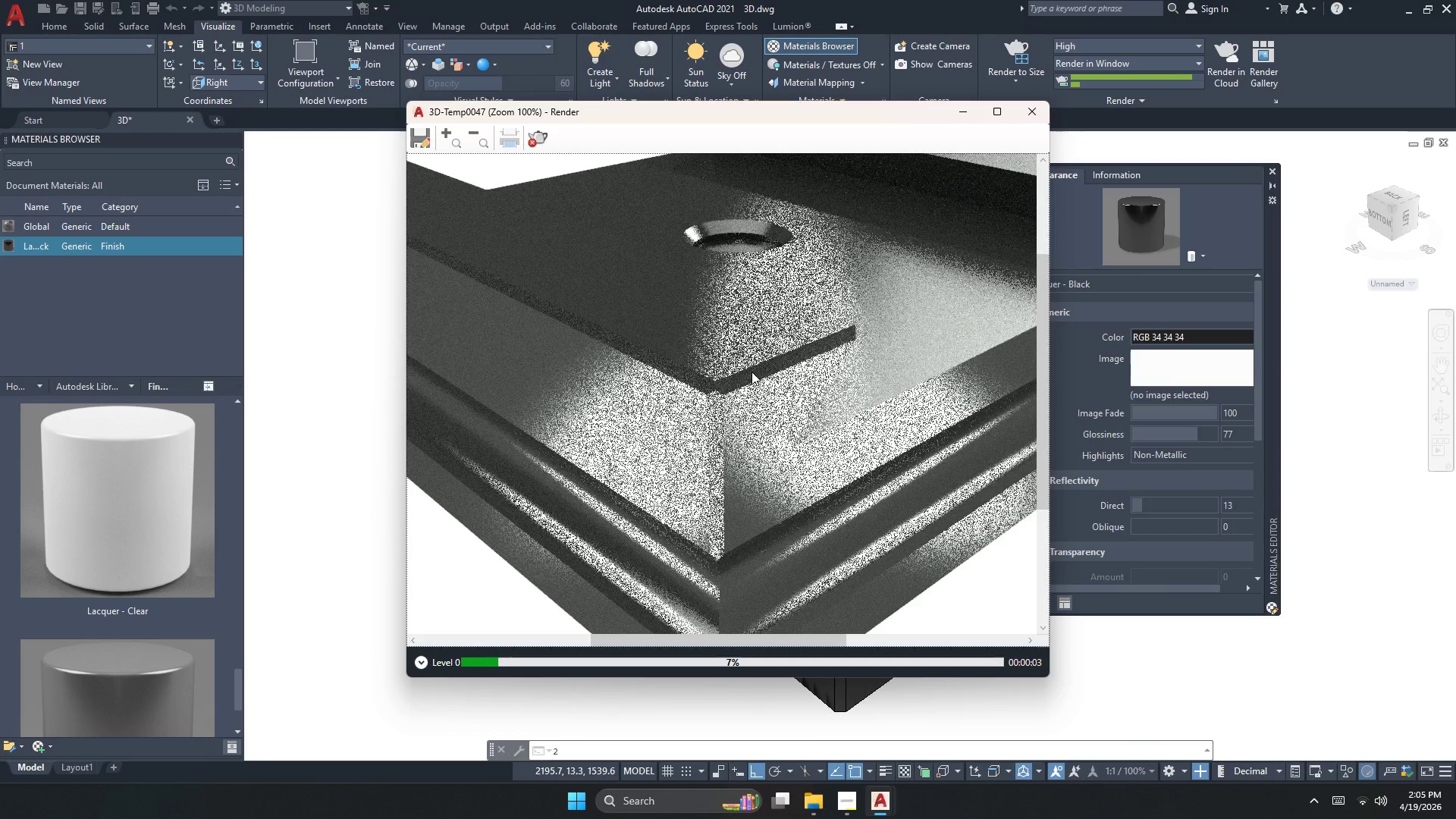 
scroll: coordinate [750, 374], scroll_direction: down, amount: 1.0
 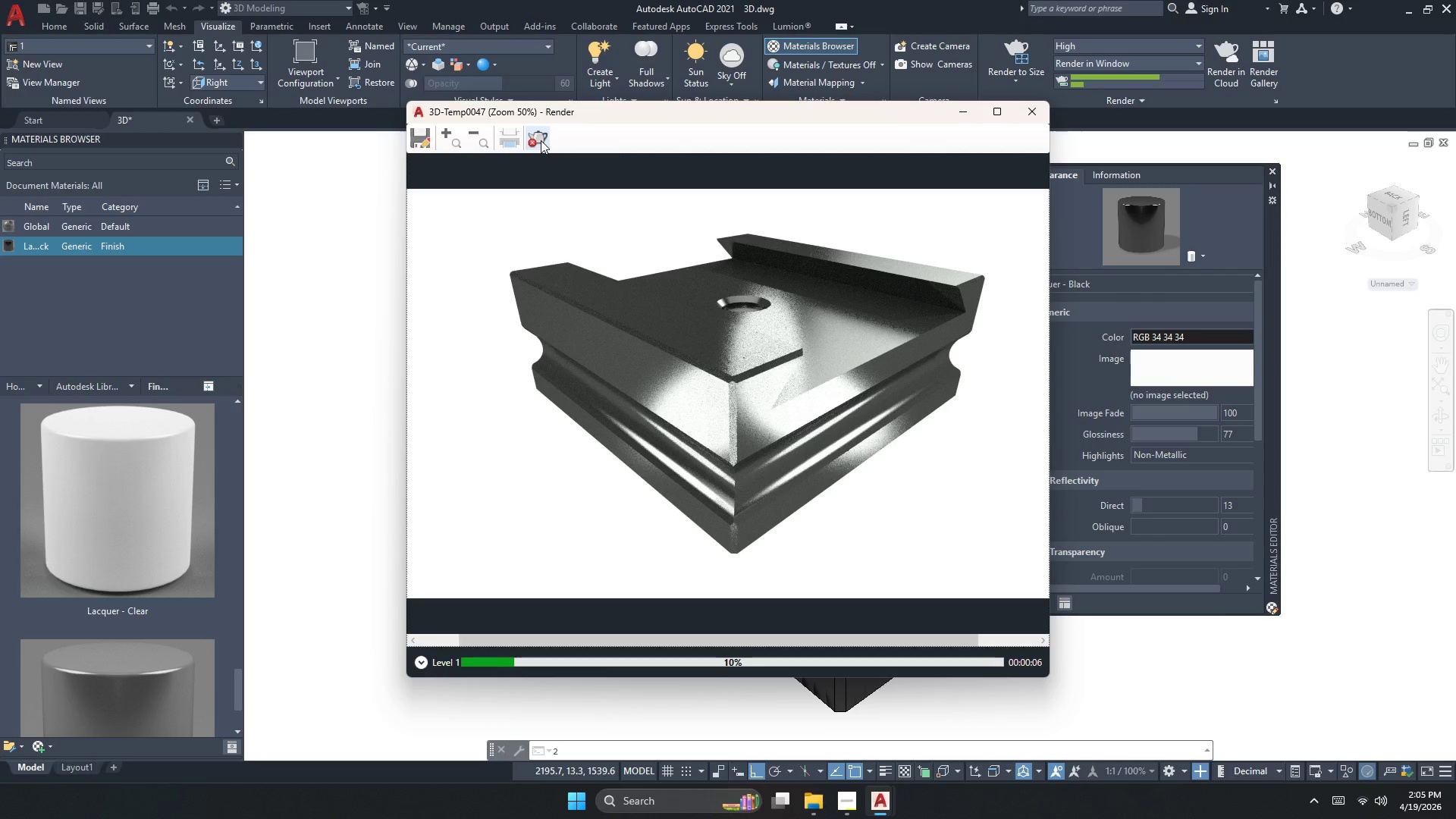 
hold_key(key=2, duration=1.5)
 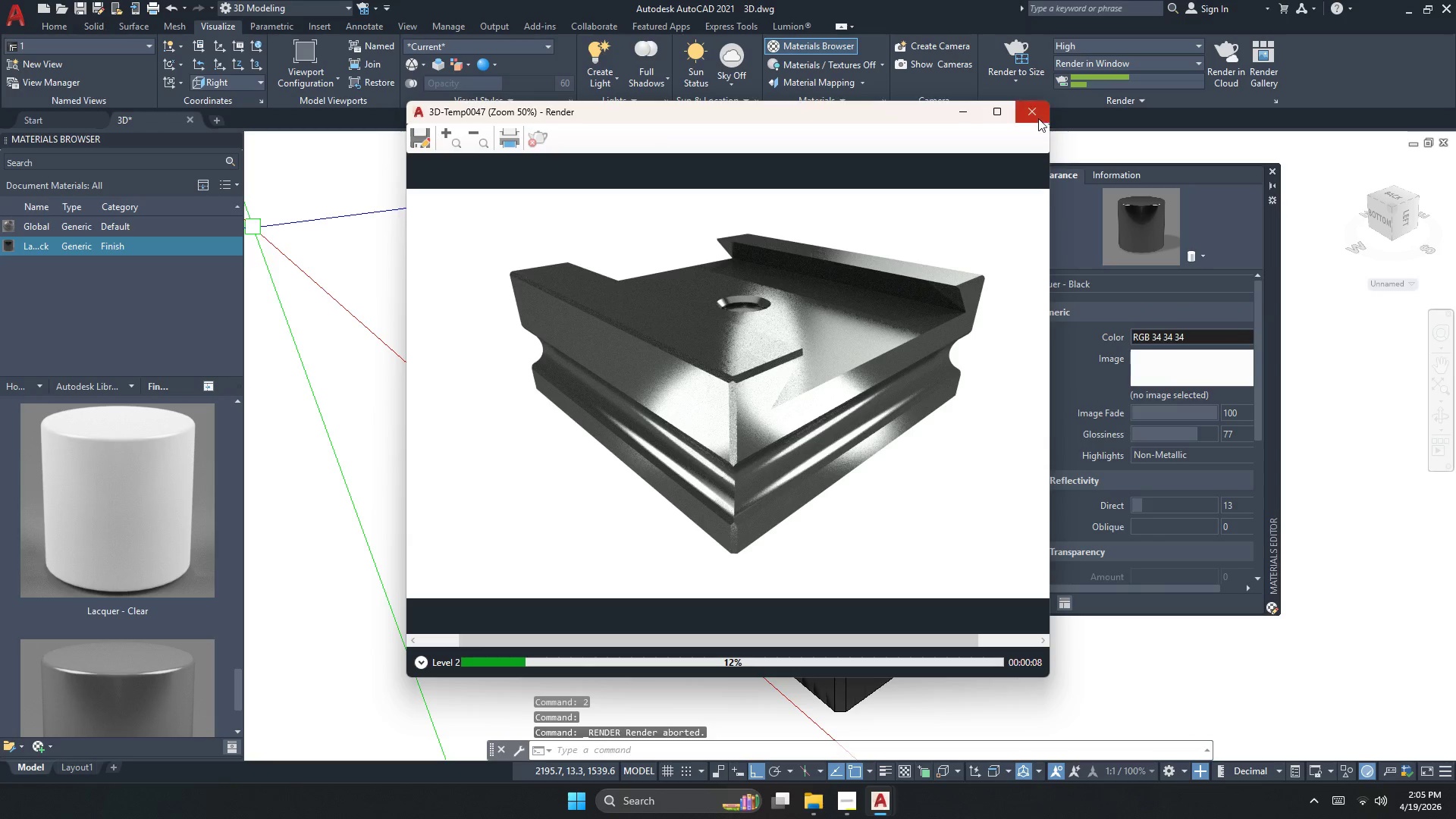 
left_click([541, 140])
 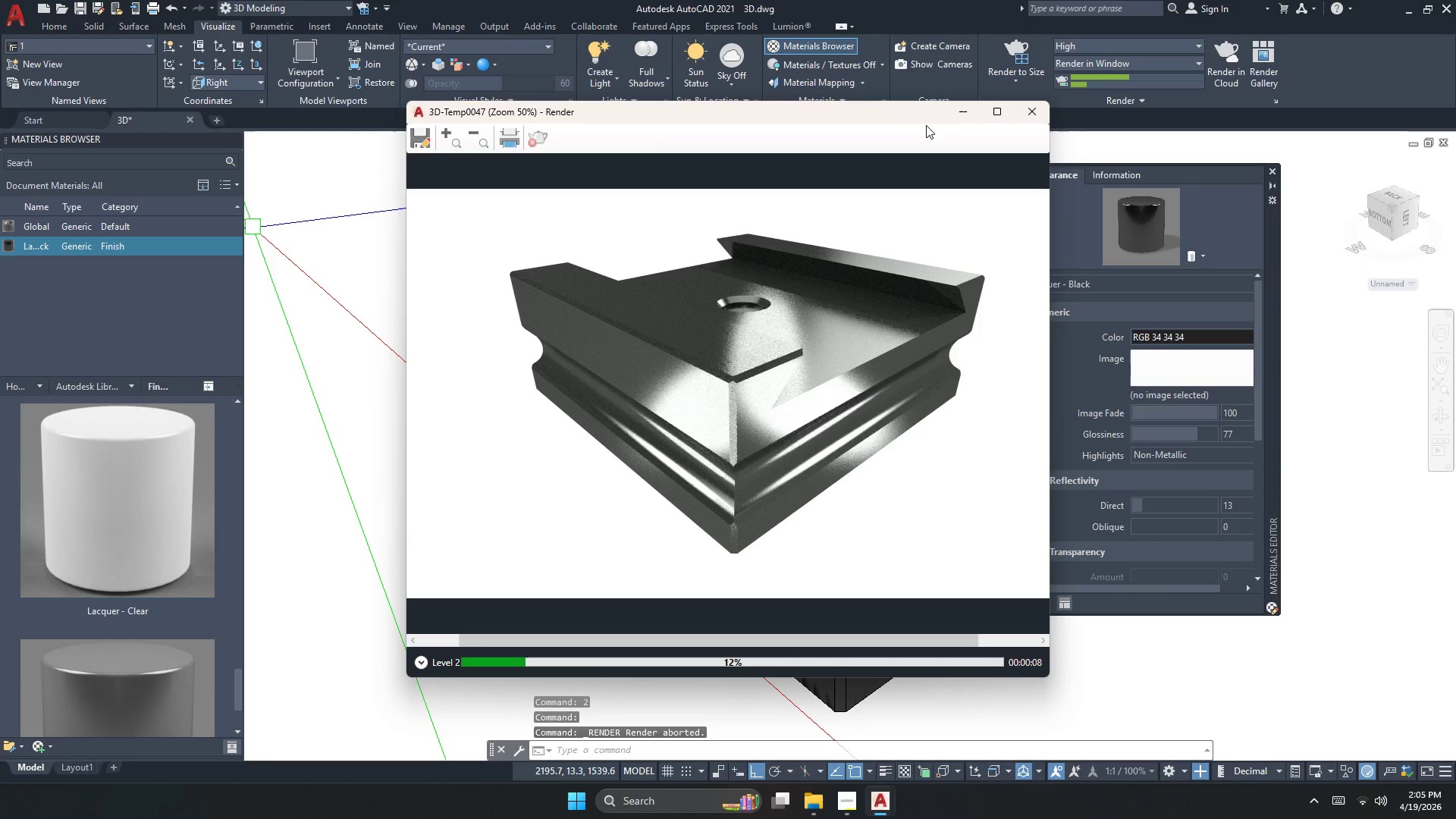 
hold_key(key=2, duration=1.51)
 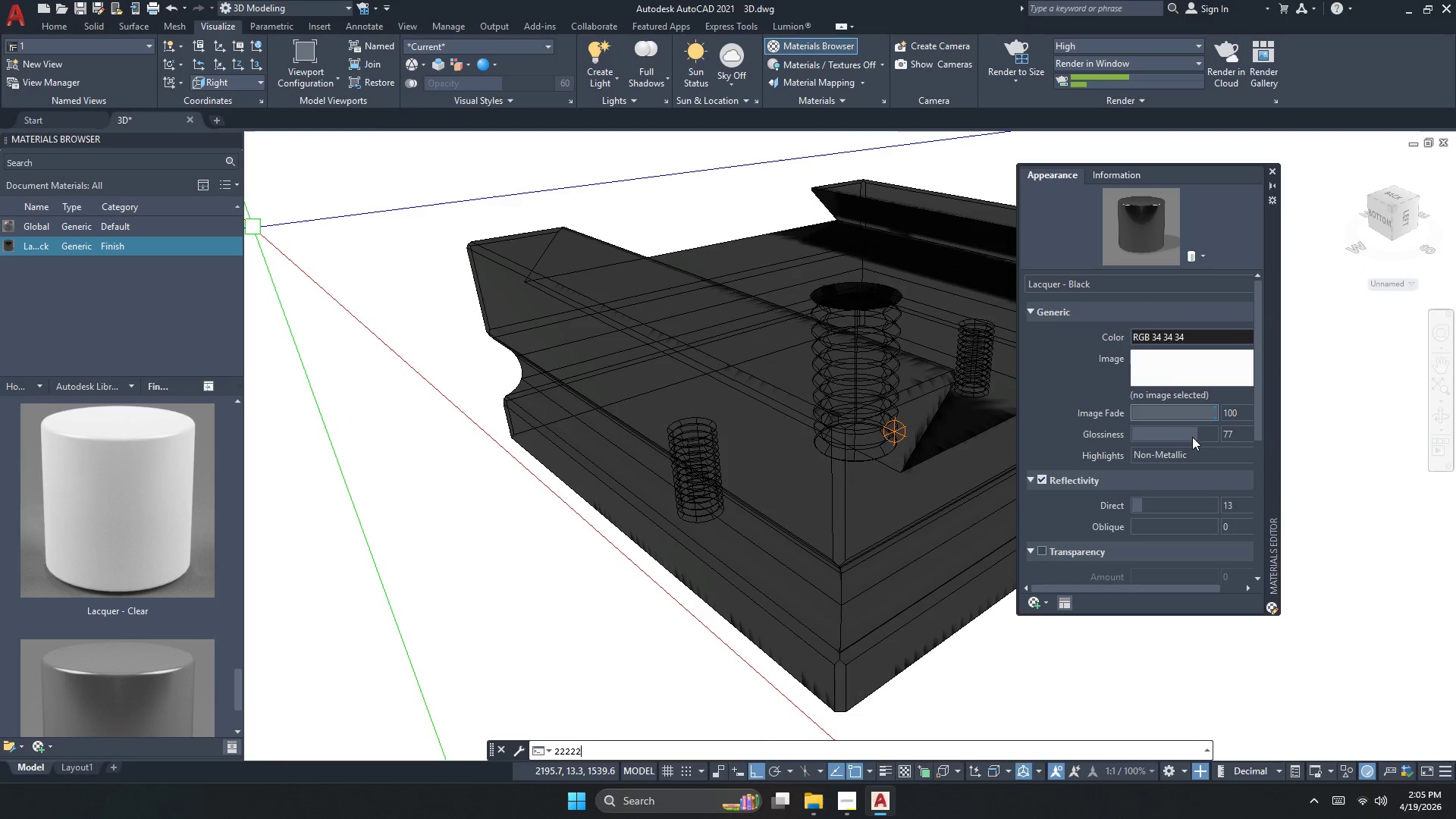 
left_click([1038, 118])
 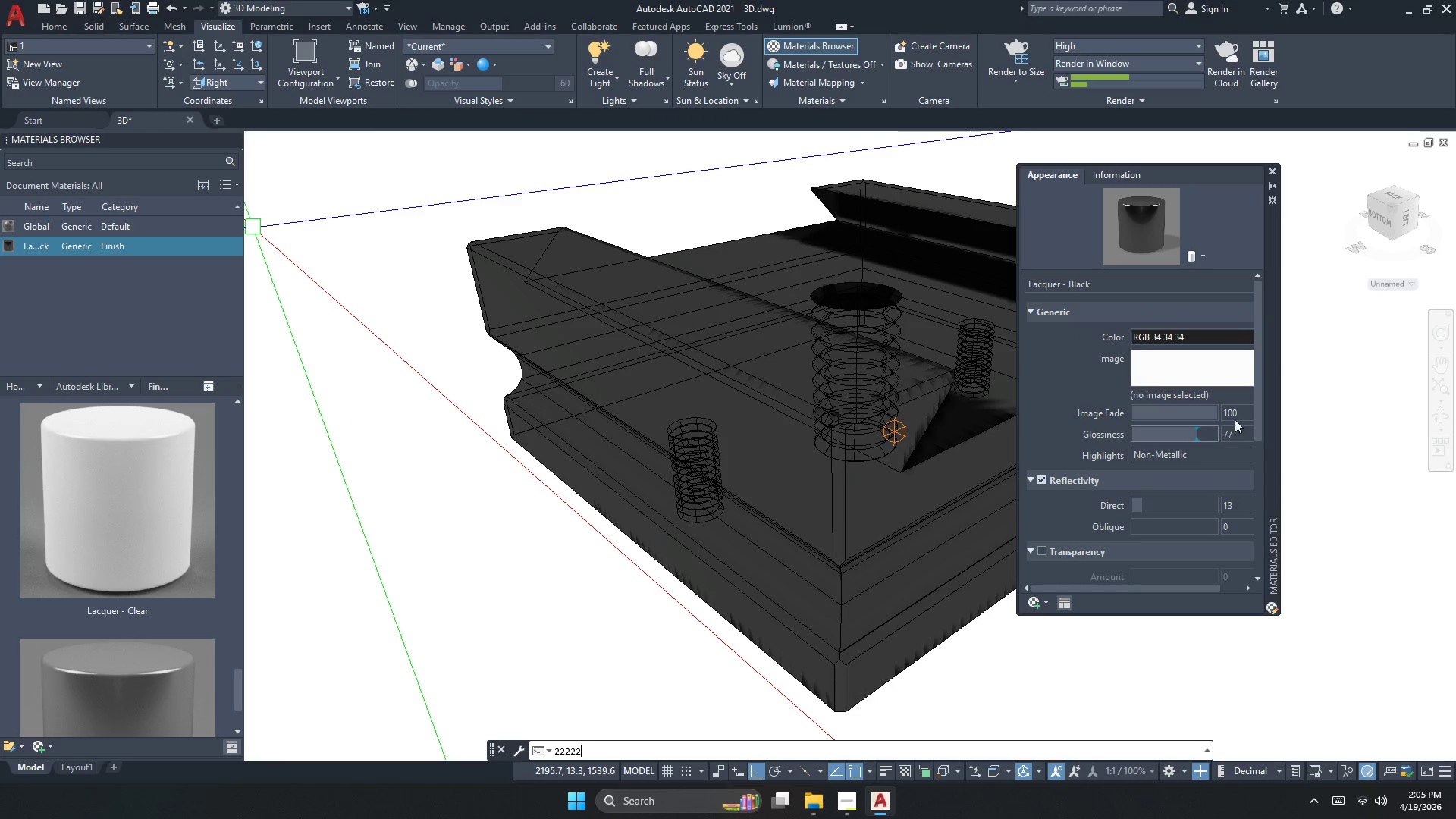 
hold_key(key=2, duration=1.52)
 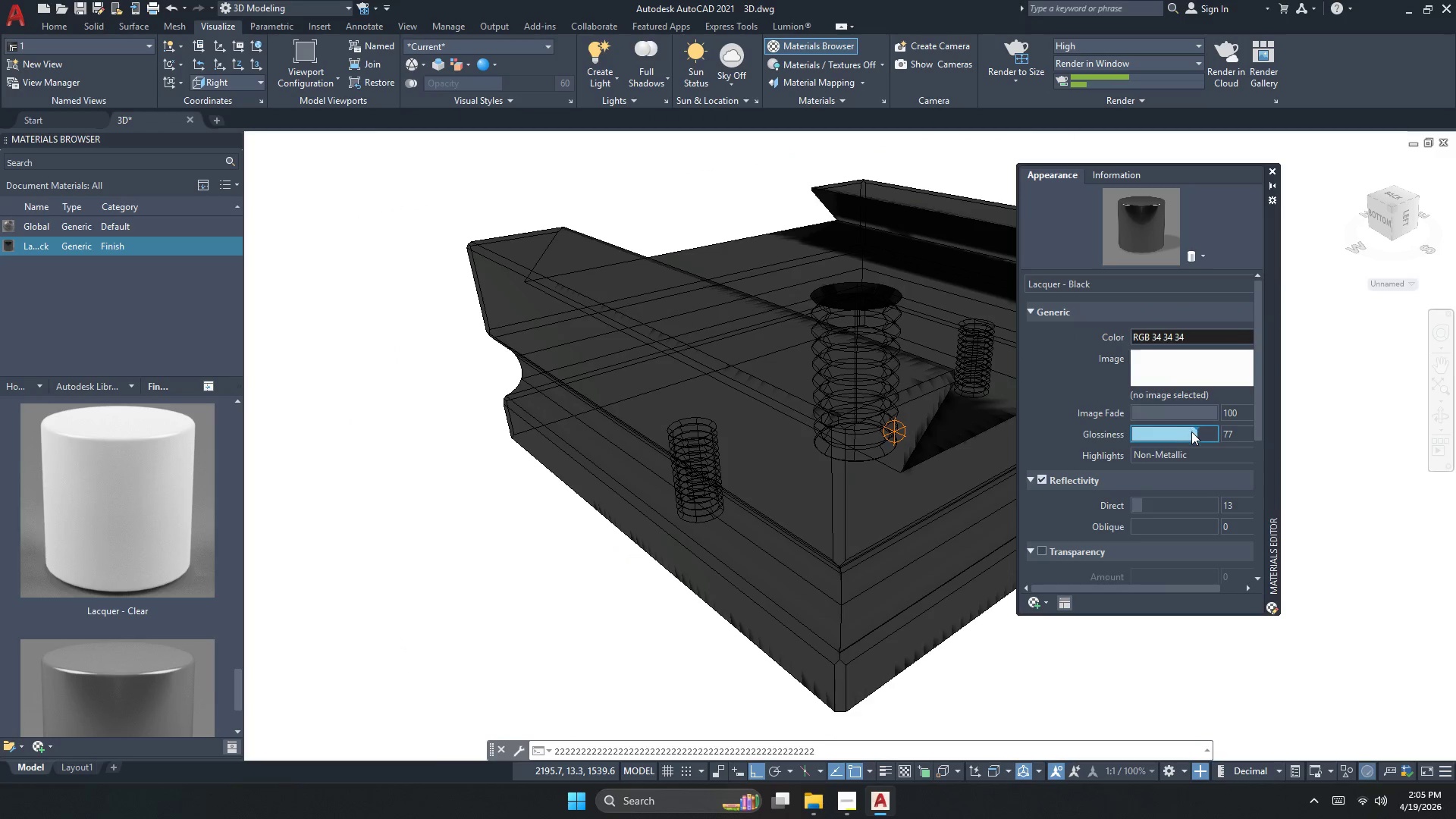 
left_click([1159, 435])
 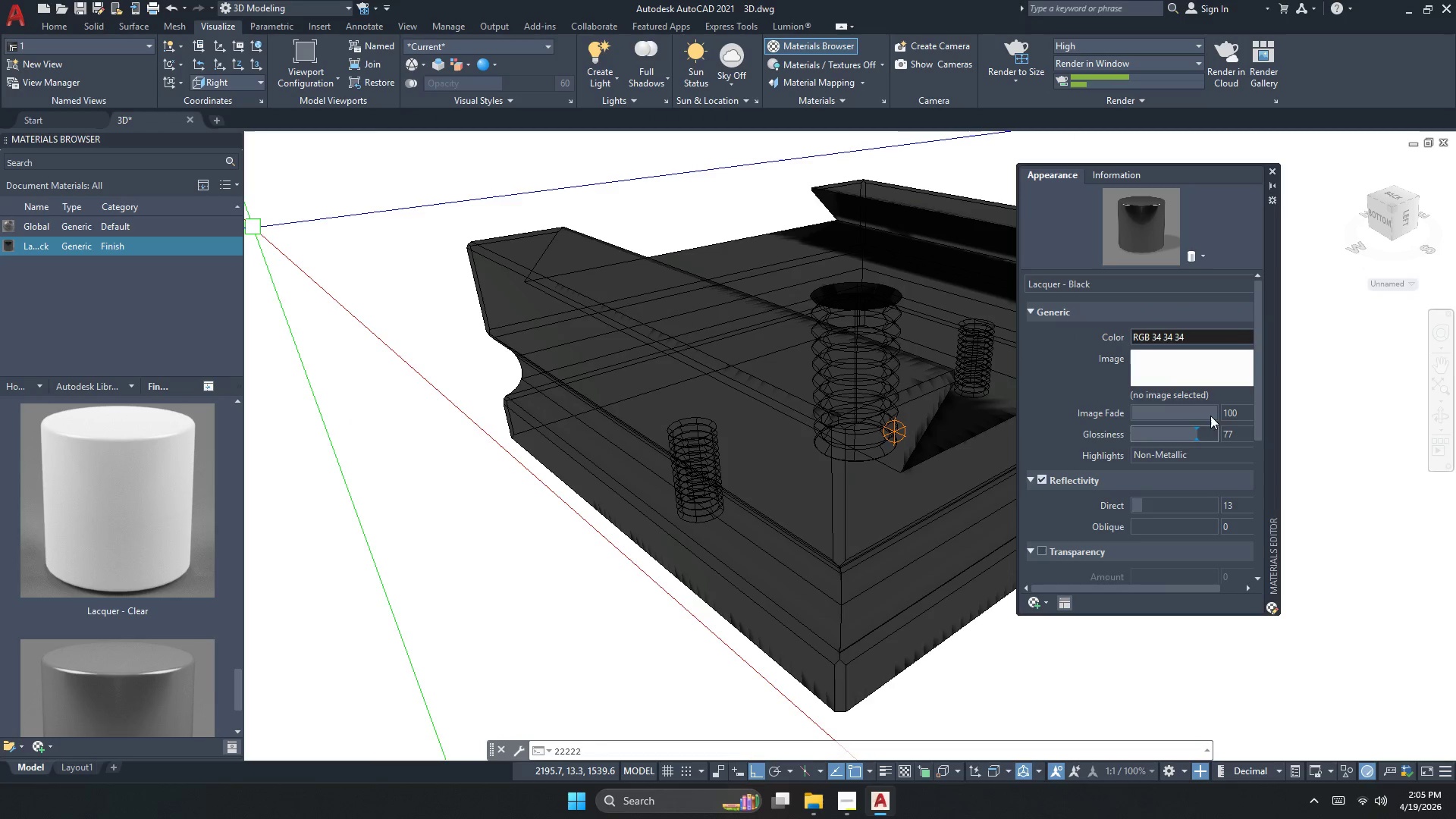 
hold_key(key=2, duration=1.51)
 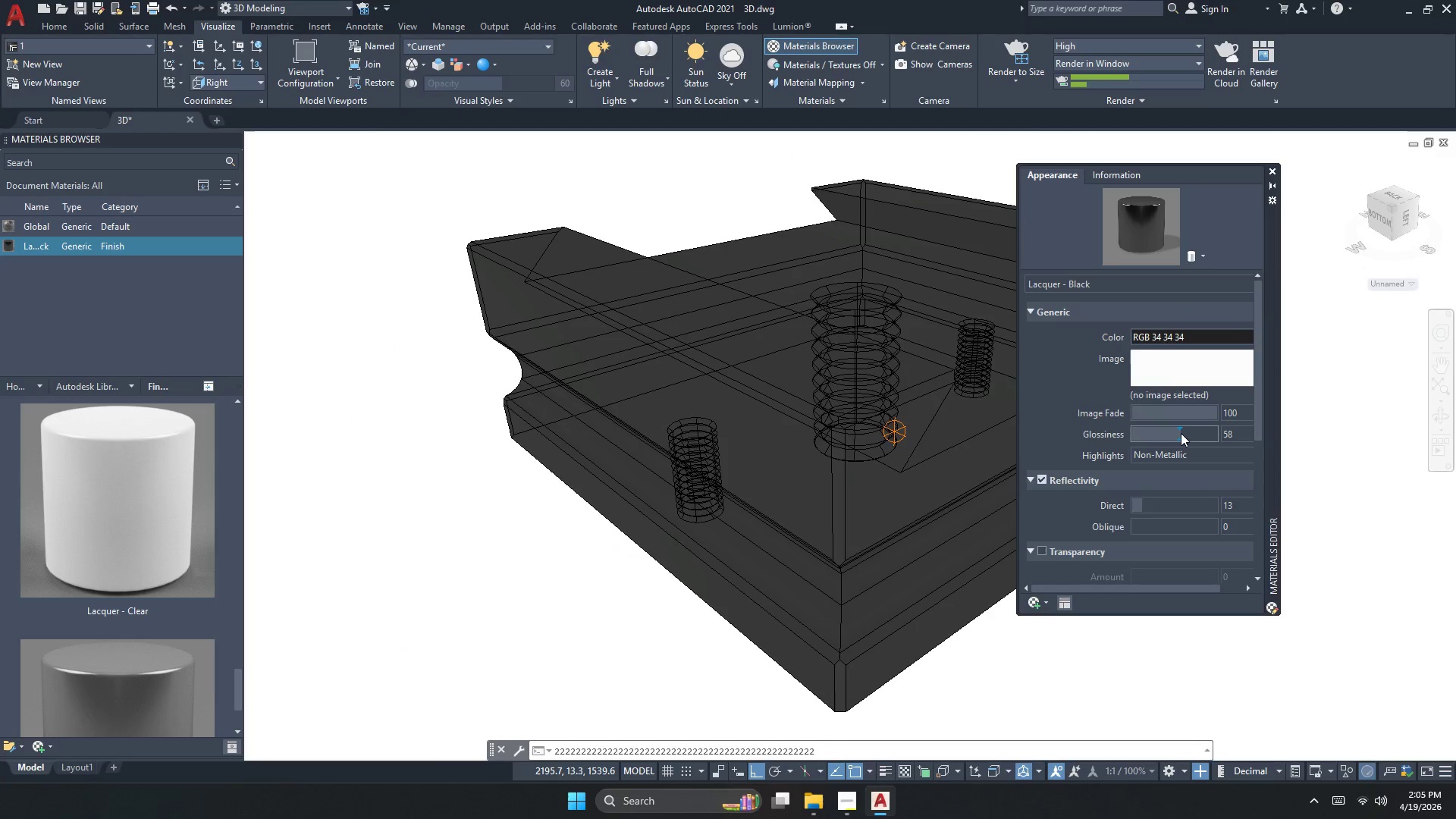 
left_click_drag(start_coordinate=[1191, 434], to_coordinate=[1175, 445])
 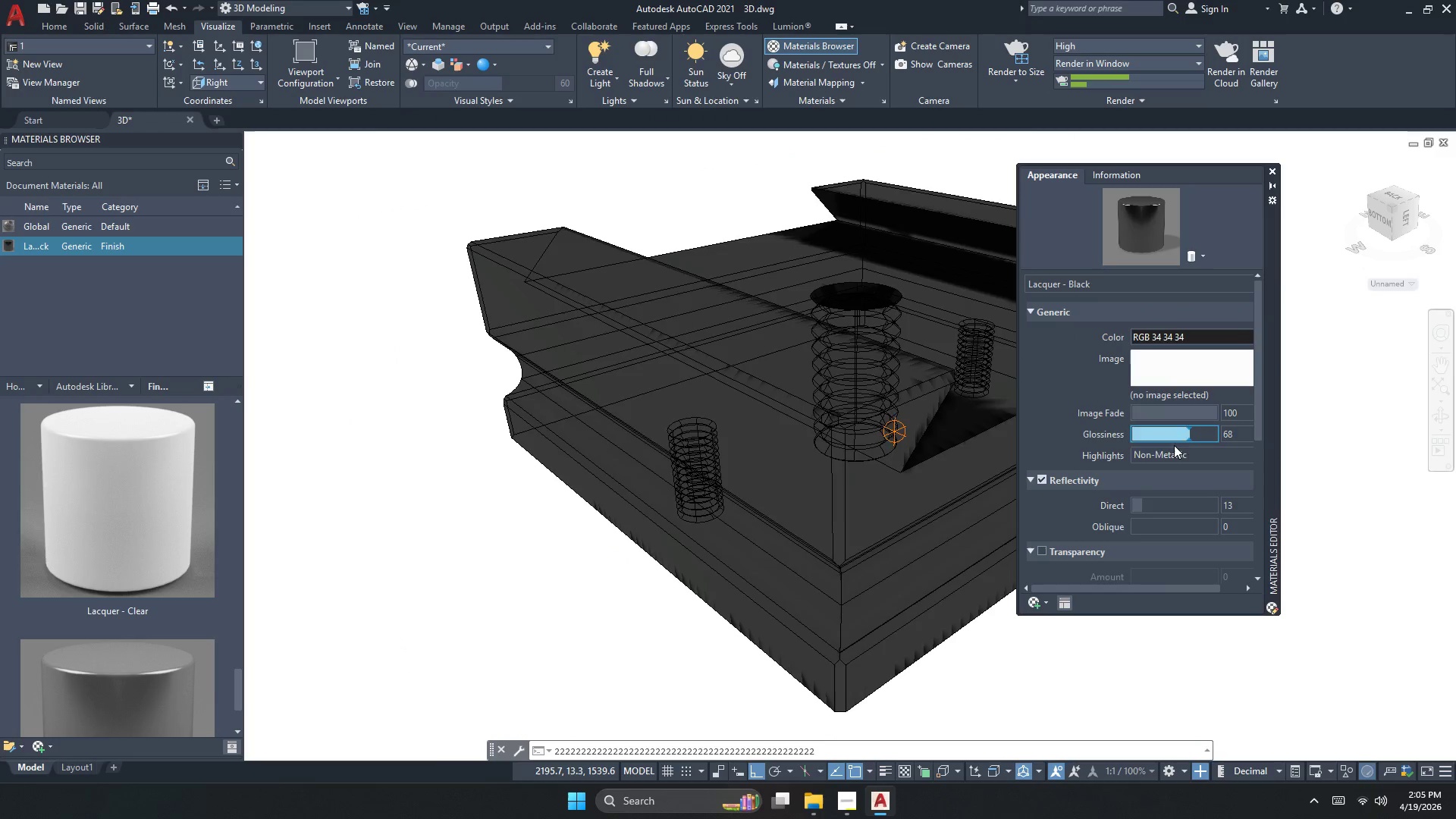 
left_click_drag(start_coordinate=[1174, 445], to_coordinate=[1147, 449])
 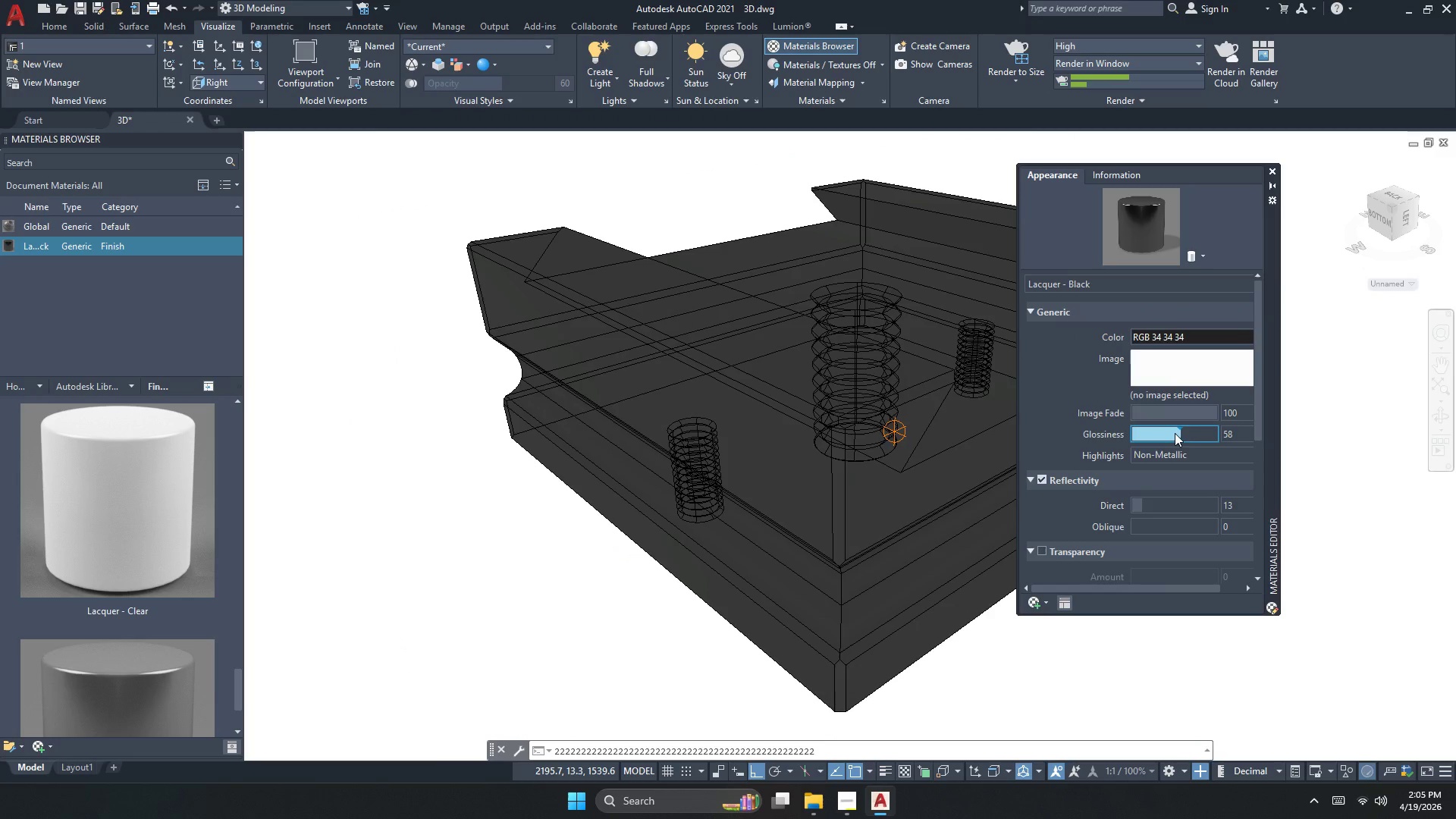 
hold_key(key=2, duration=1.53)
 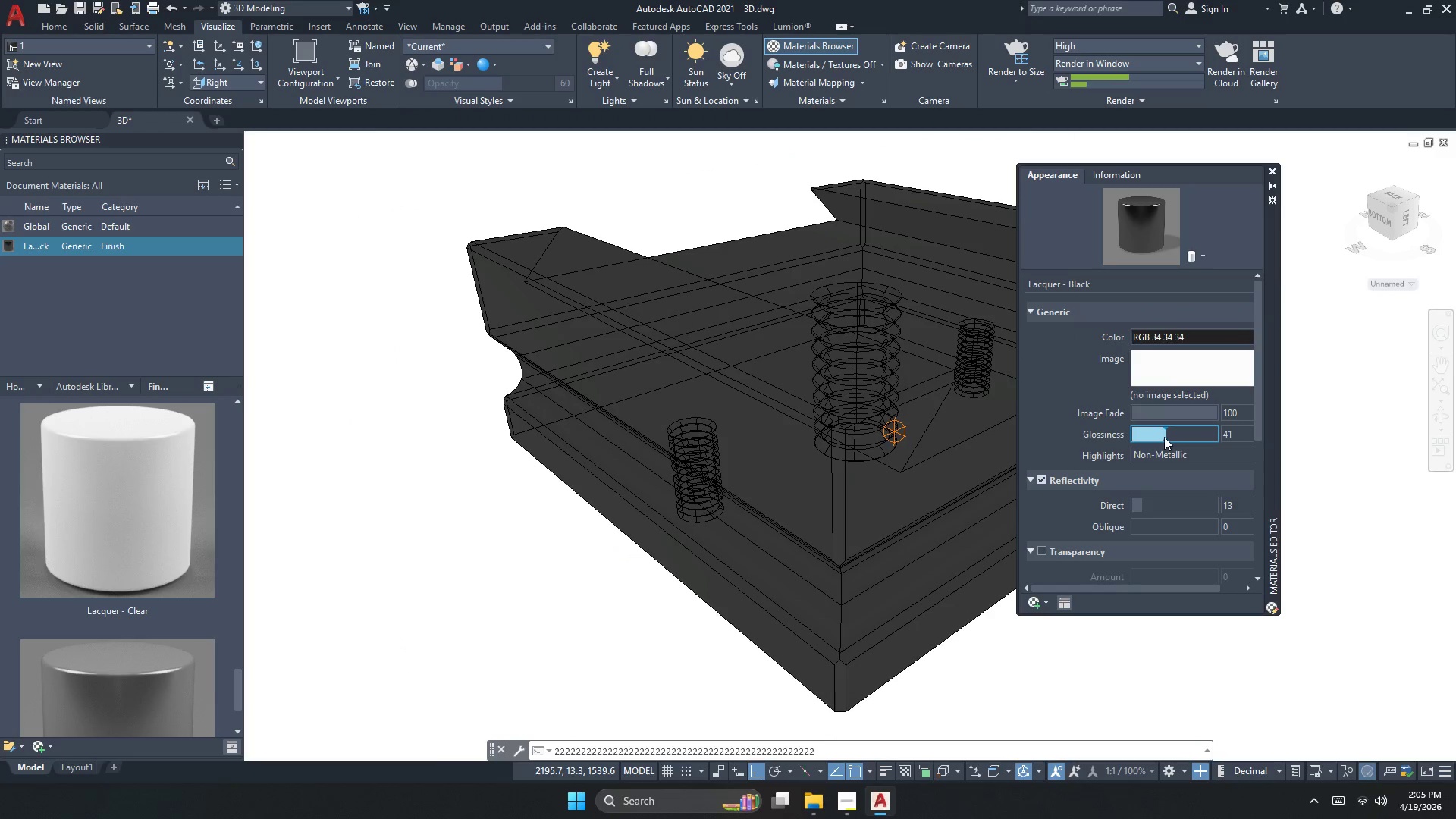 
left_click_drag(start_coordinate=[1178, 432], to_coordinate=[1159, 440])
 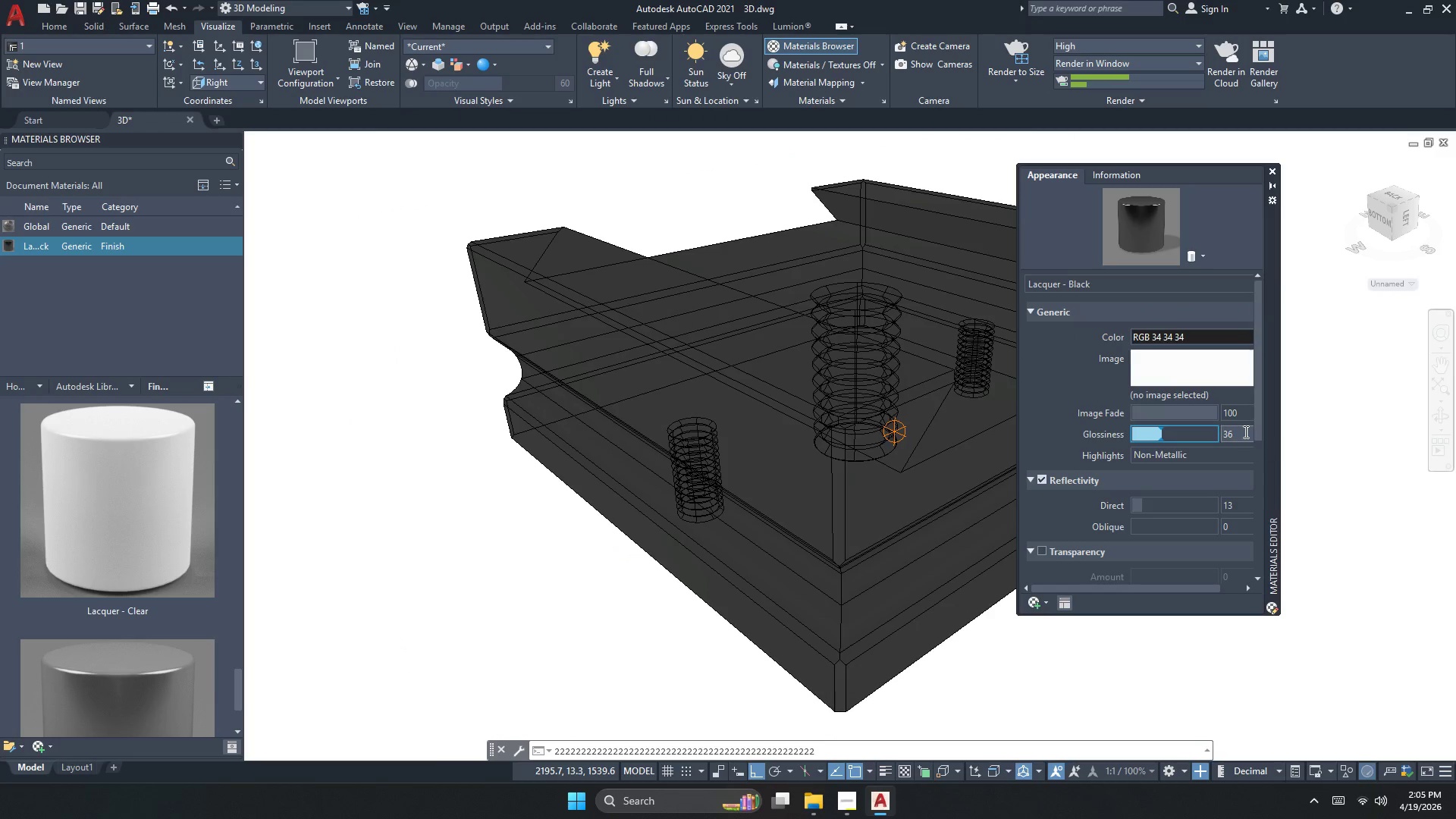 
hold_key(key=2, duration=1.5)
 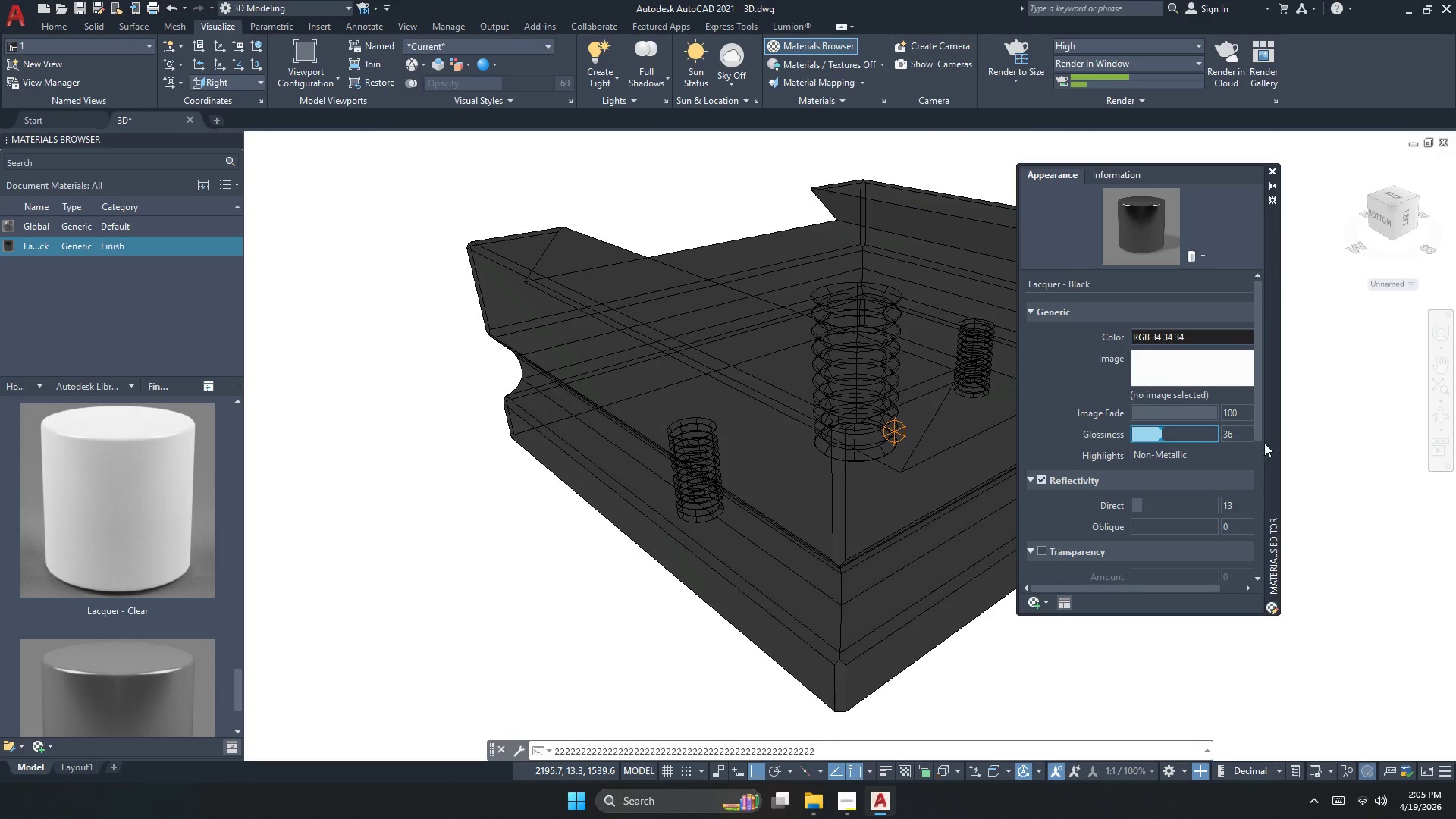 
type(2222)
 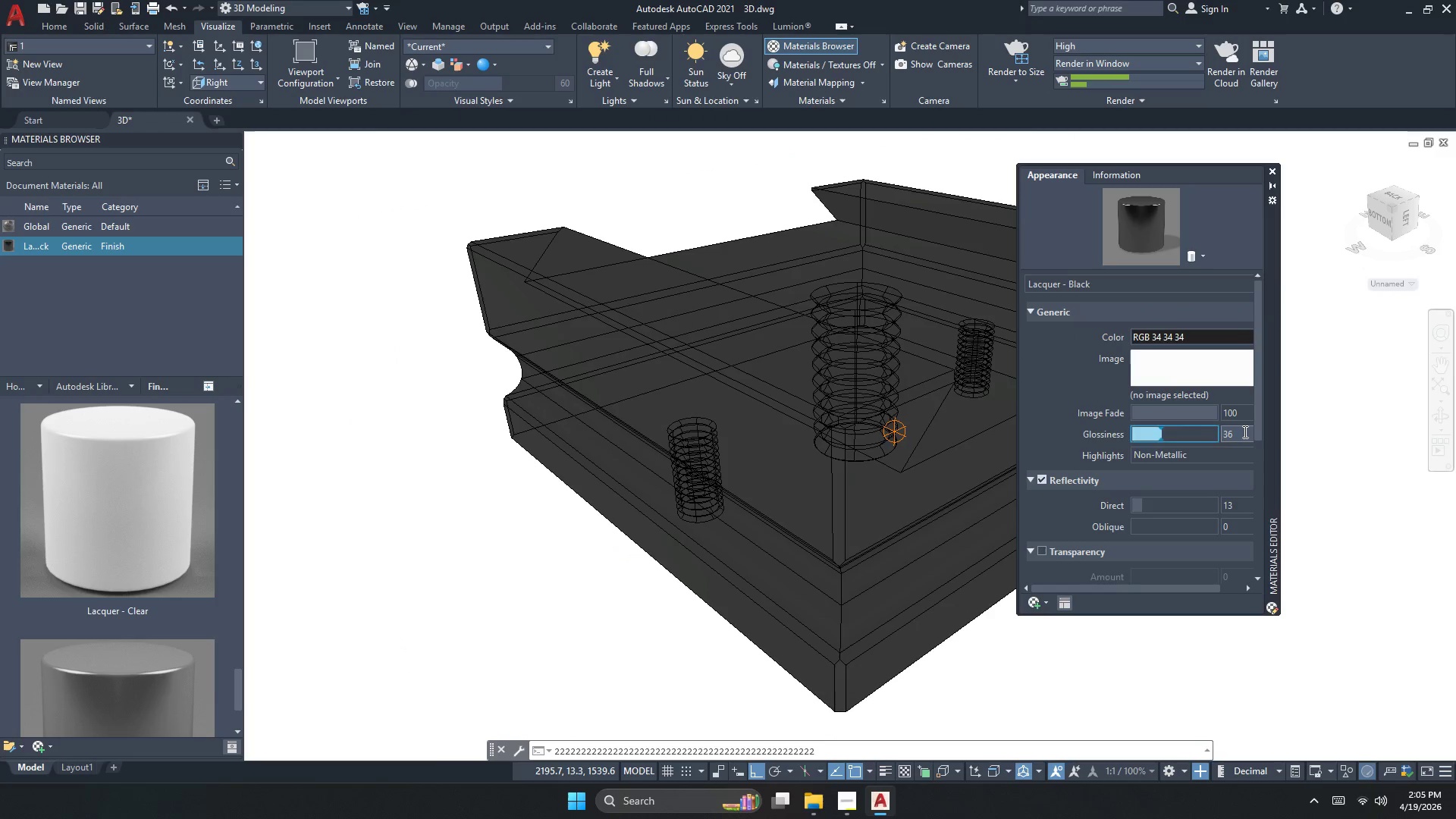 
left_click([1244, 431])
 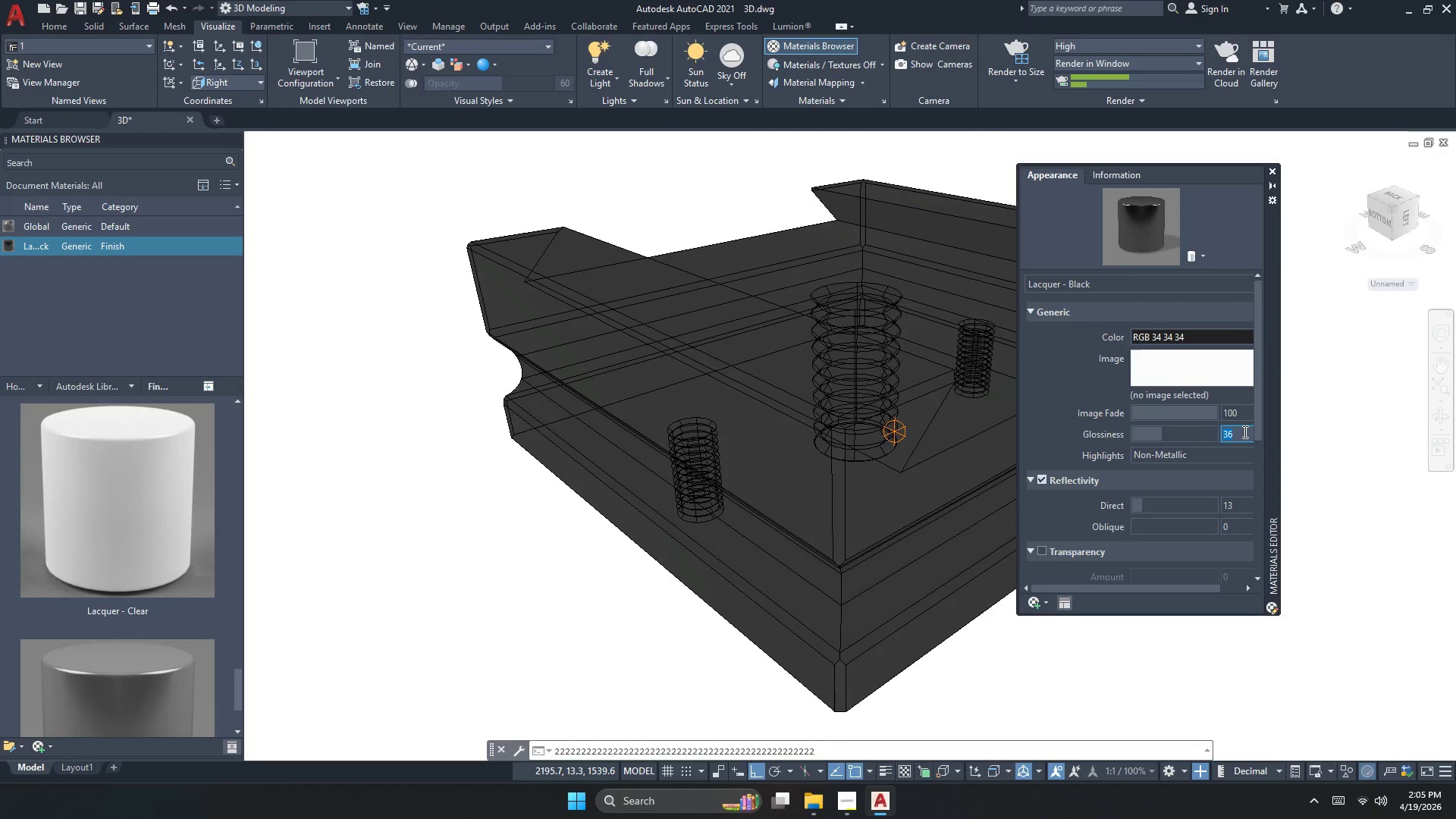 
key(Numpad3)
 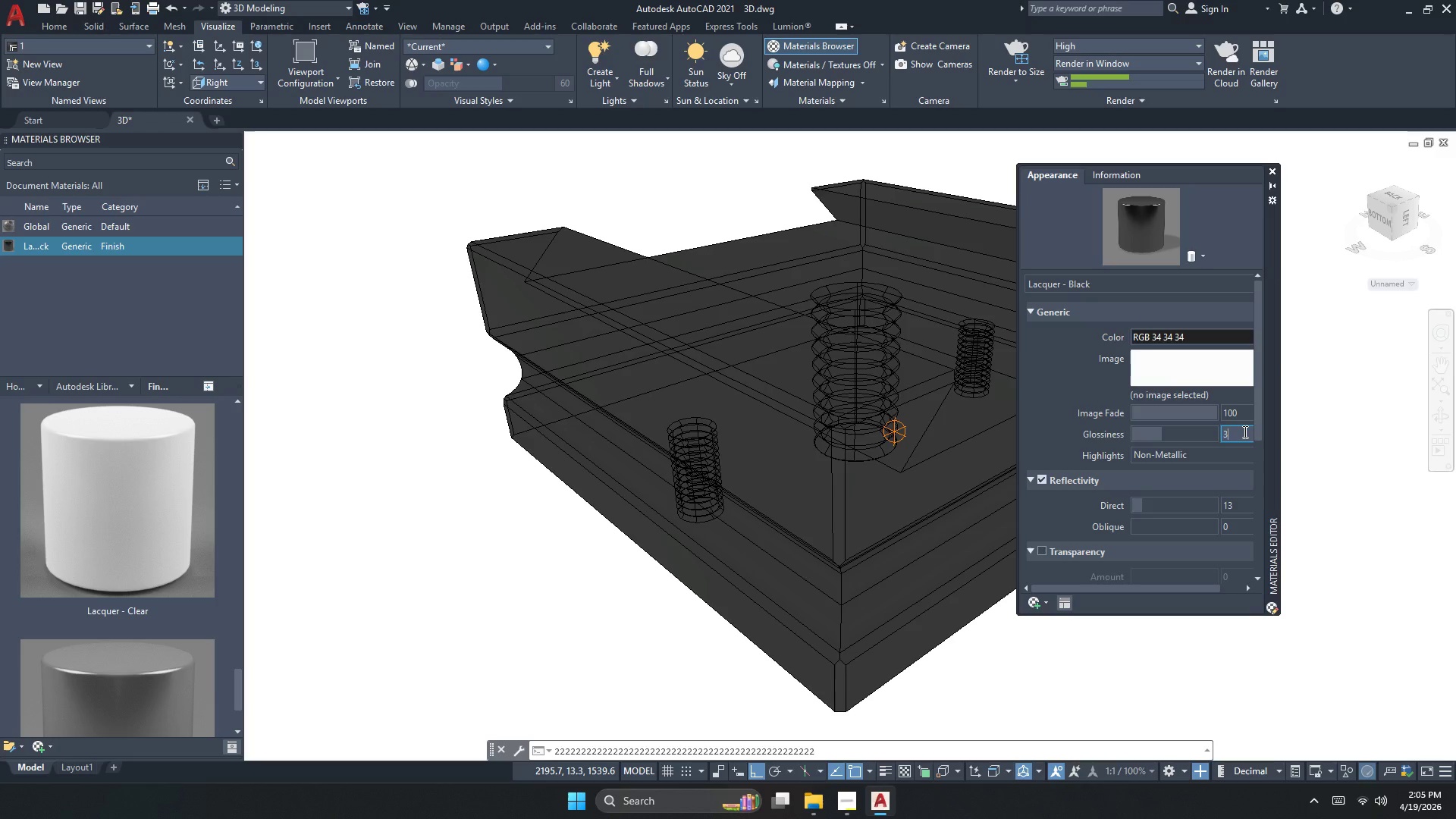 
key(Numpad0)
 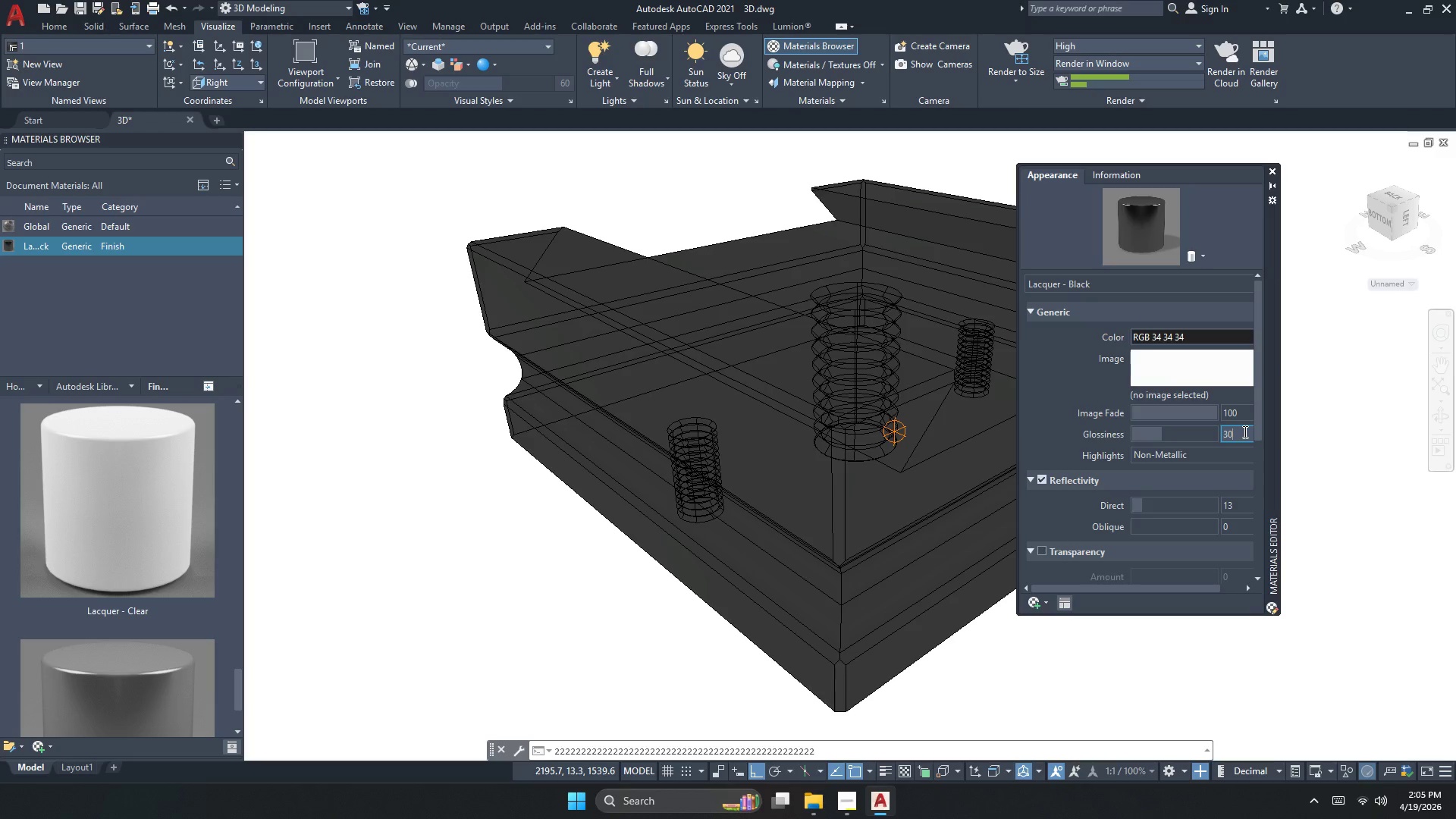 
key(NumpadEnter)
 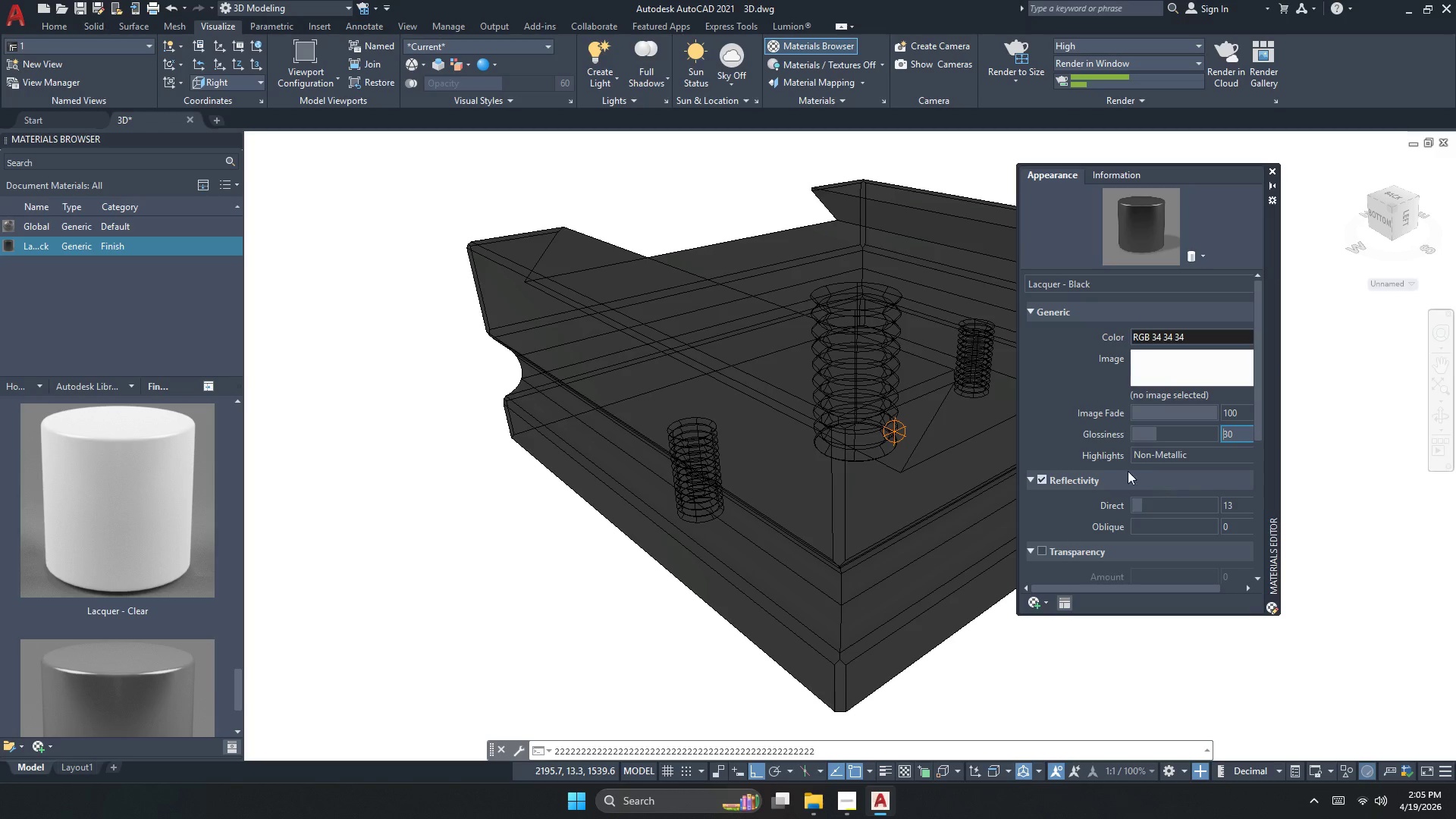 
scroll: coordinate [1097, 464], scroll_direction: down, amount: 3.0
 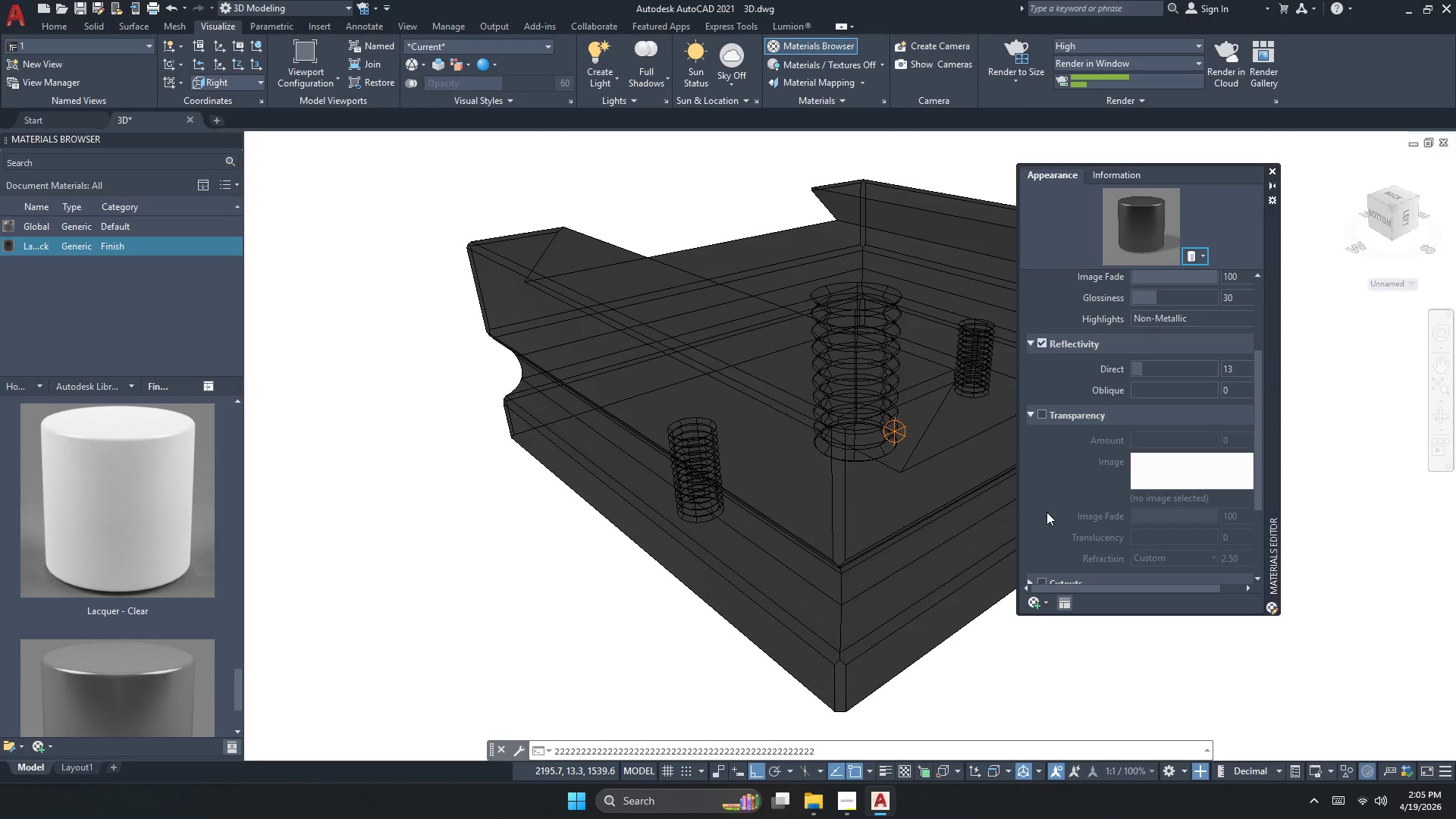 
left_click([1040, 531])
 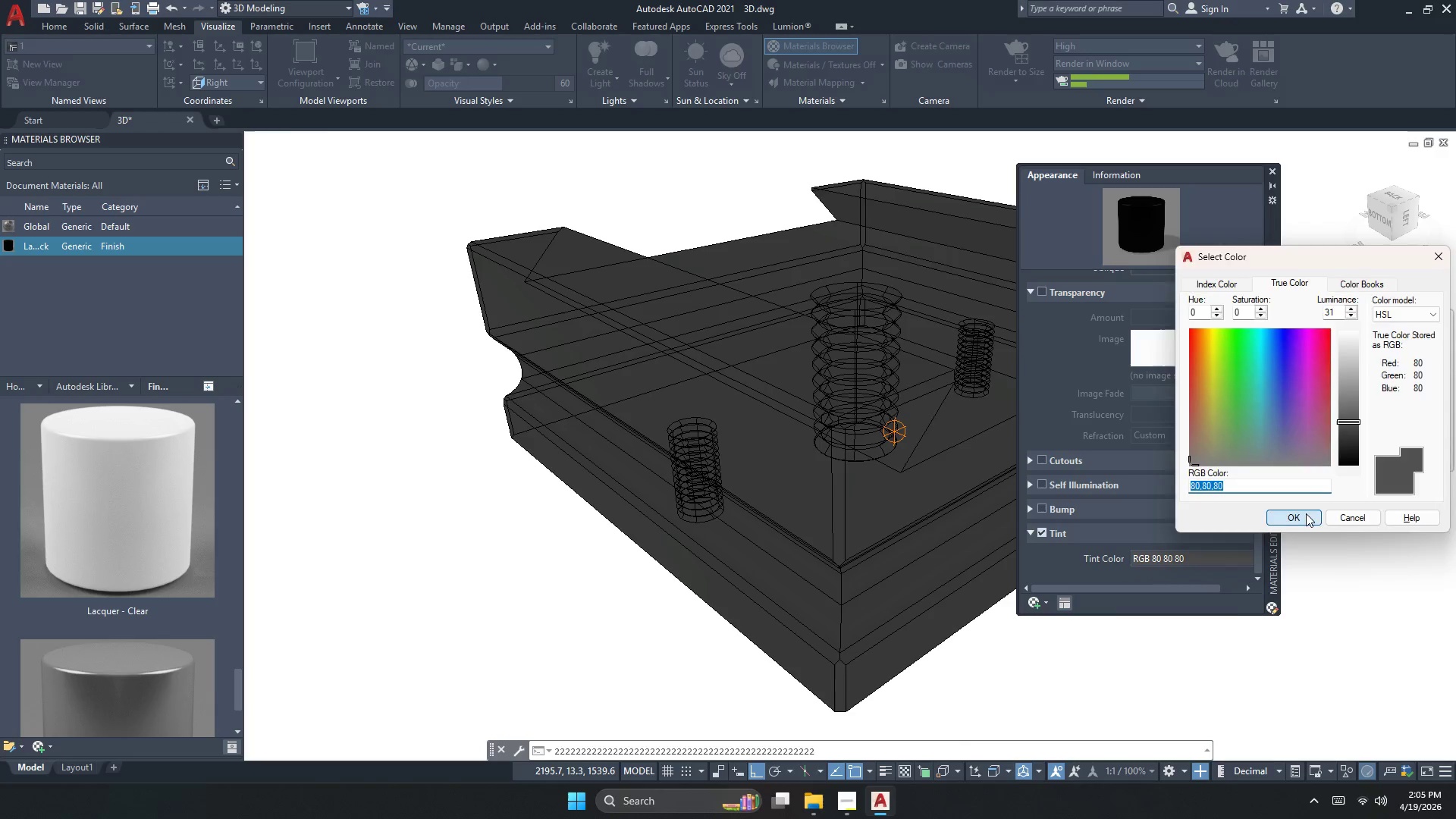 
scroll: coordinate [1049, 505], scroll_direction: down, amount: 3.0
 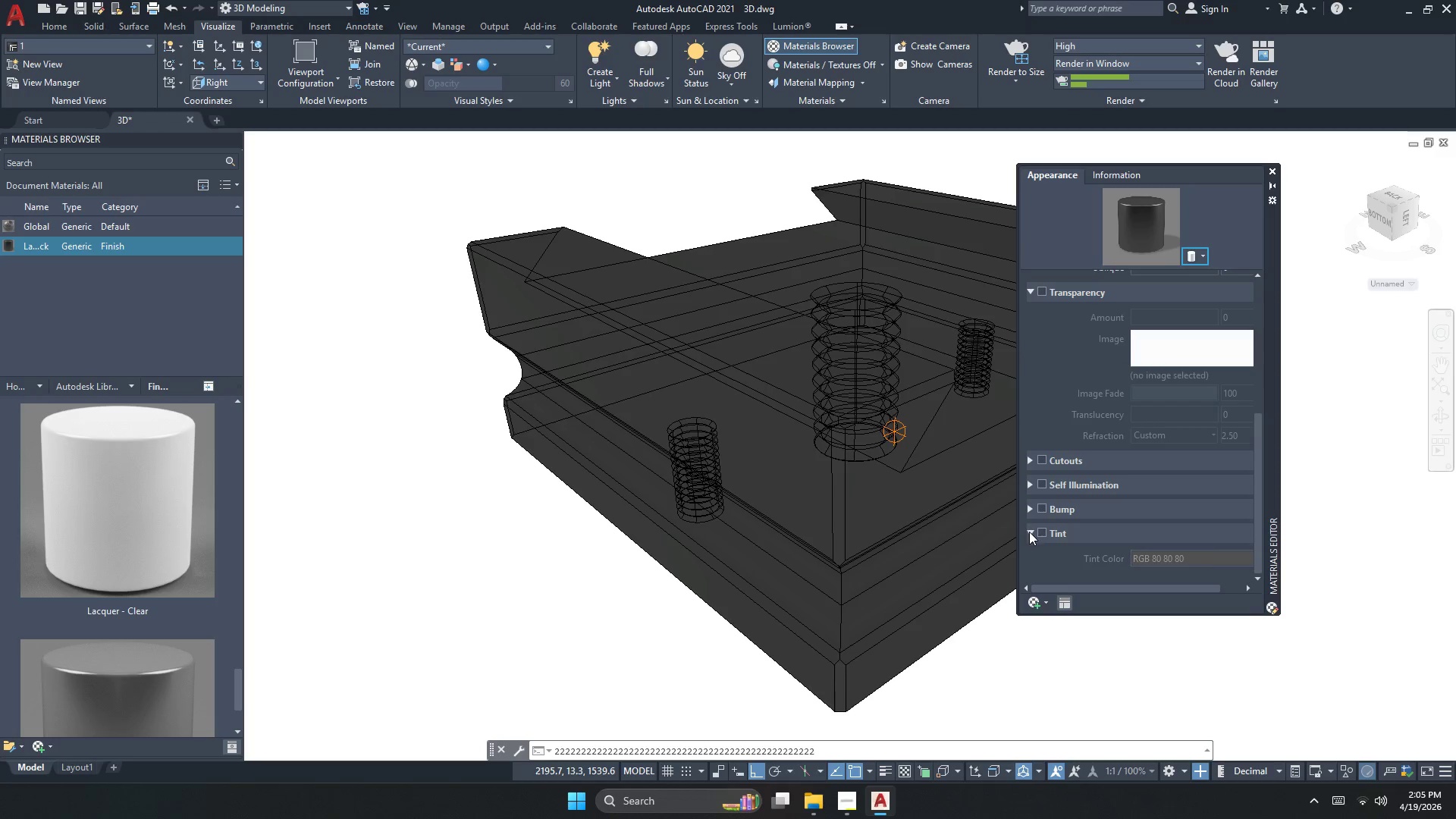 
double_click([1025, 62])
 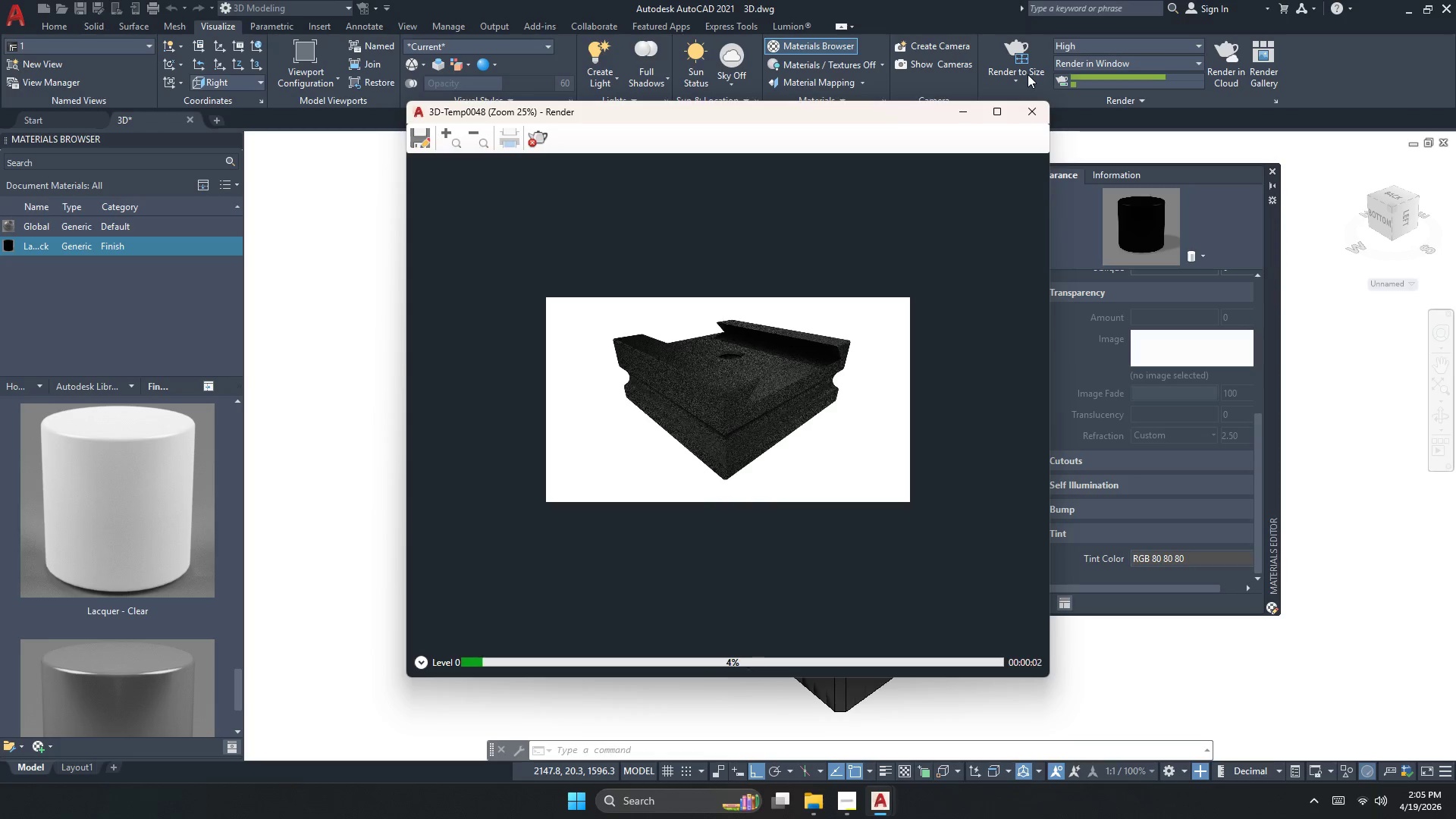 
scroll: coordinate [755, 387], scroll_direction: up, amount: 2.0
 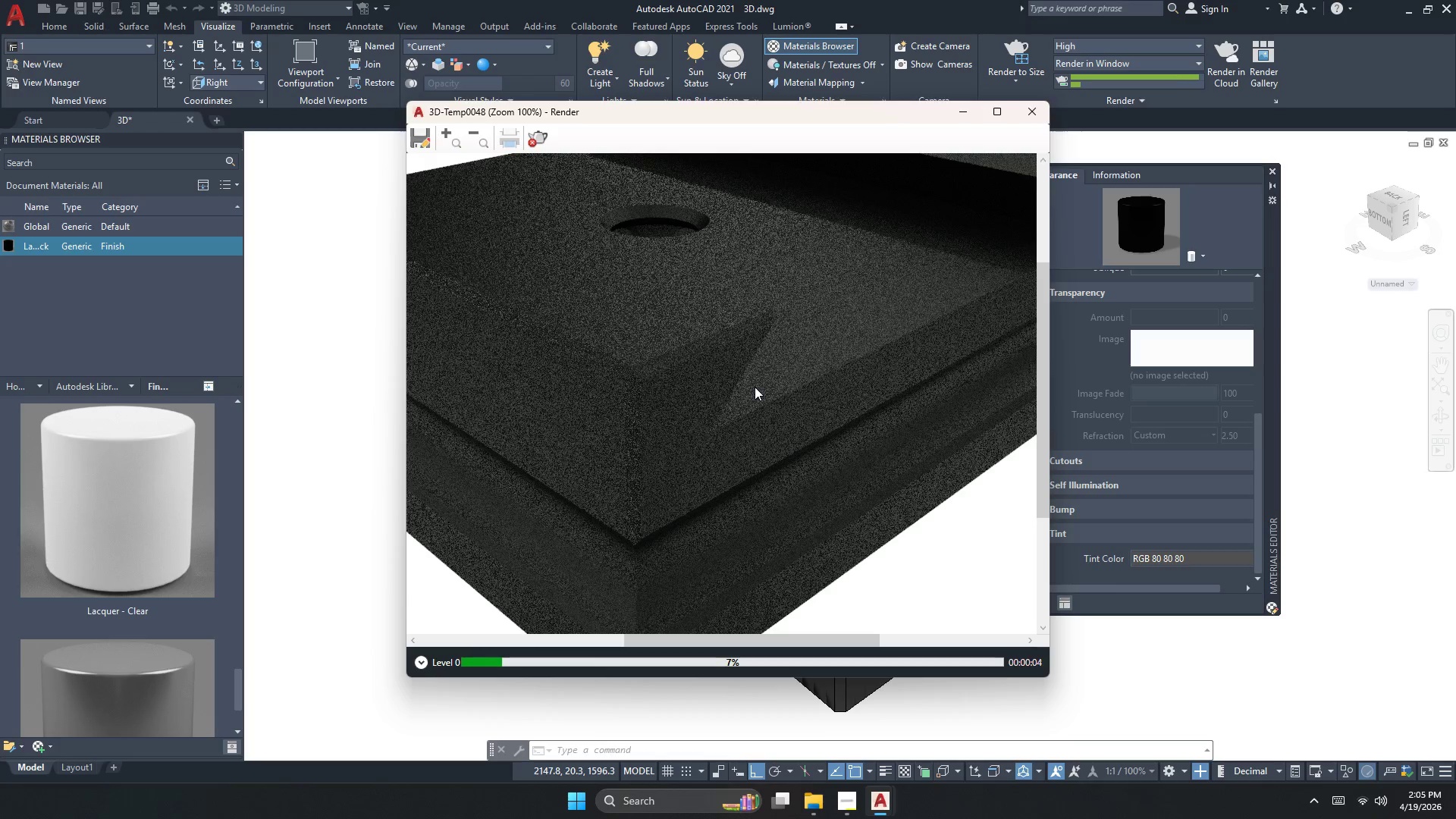 
scroll: coordinate [755, 387], scroll_direction: down, amount: 1.0
 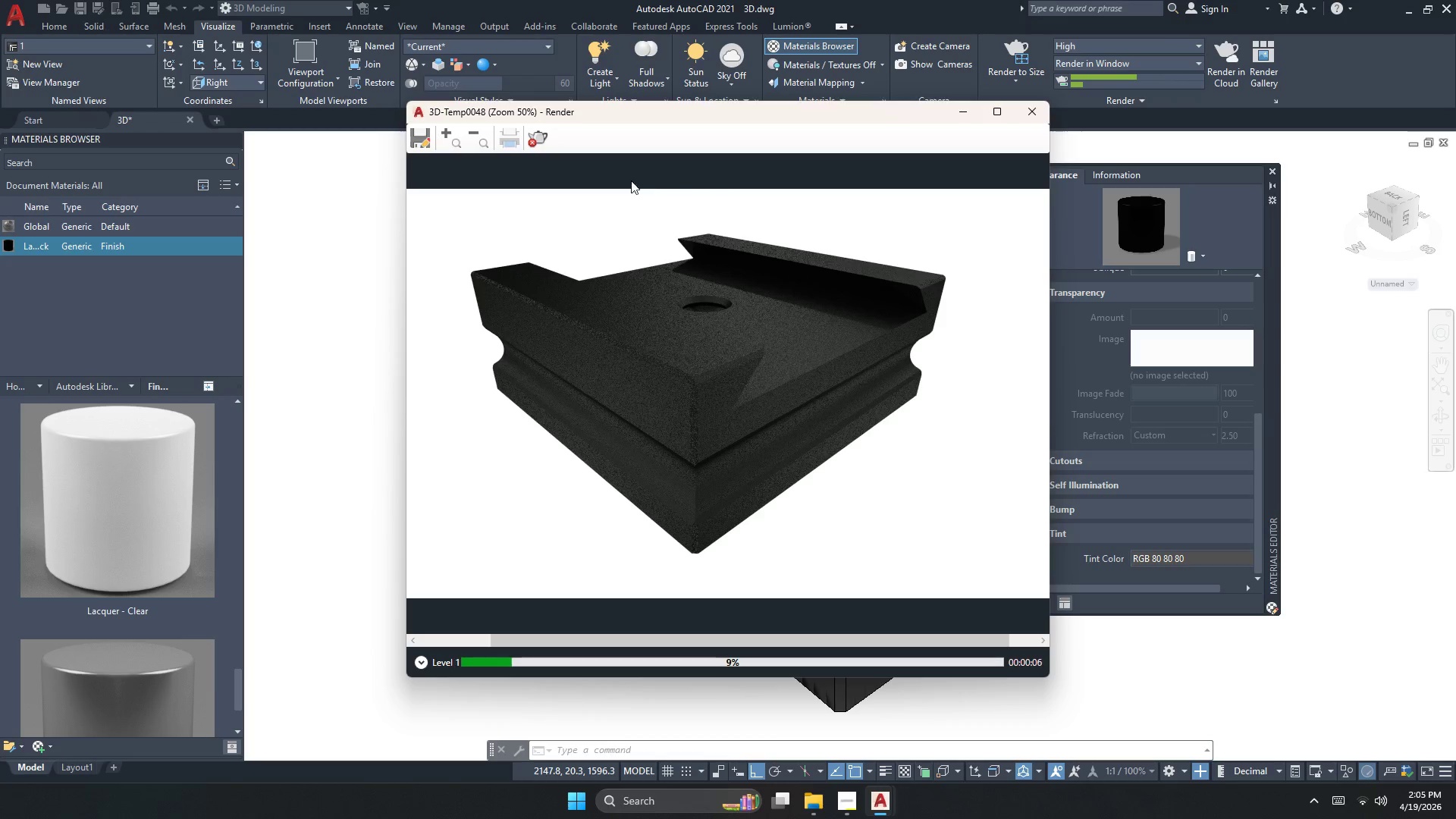 
left_click([539, 137])
 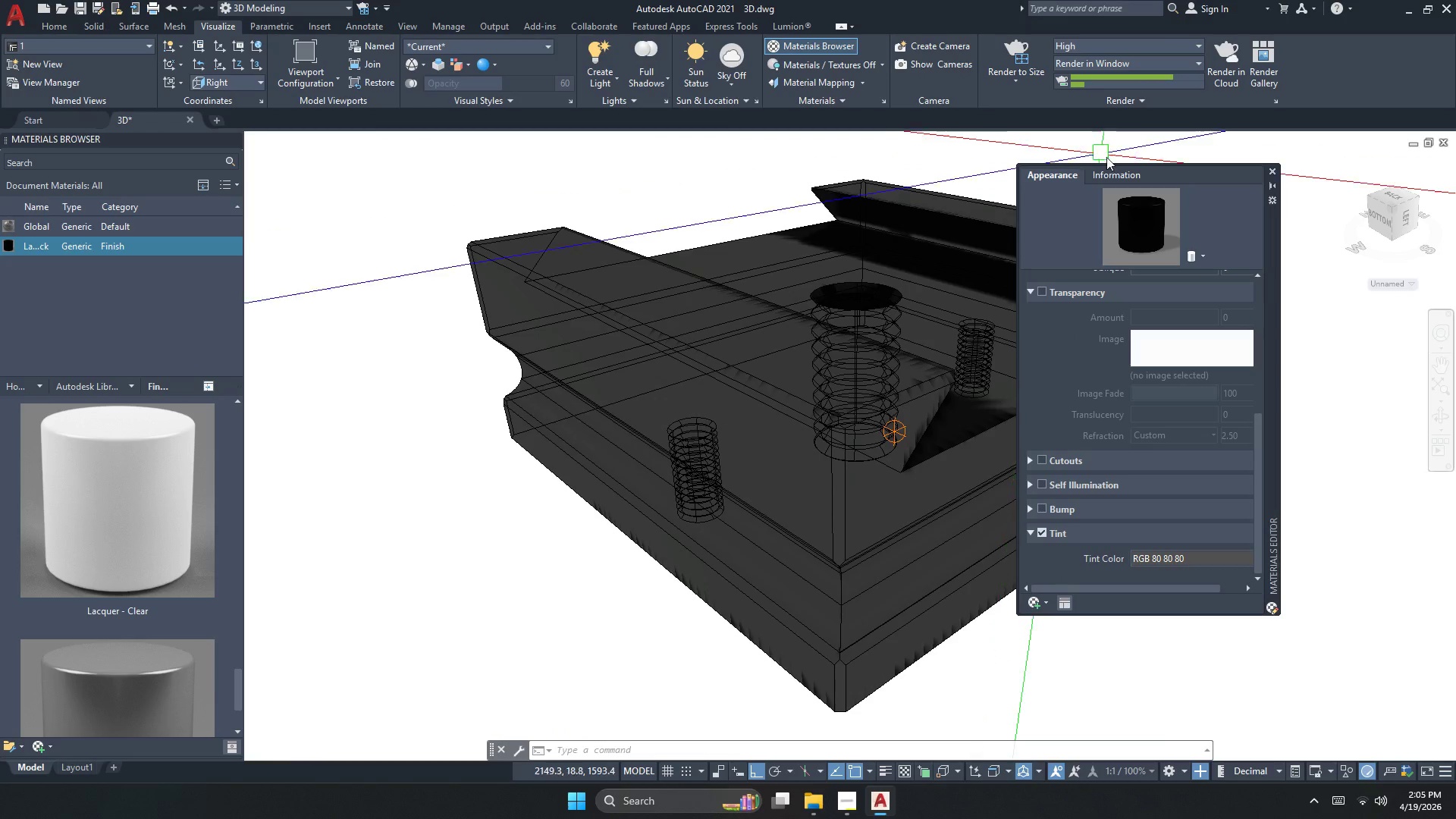 
left_click_drag(start_coordinate=[1151, 428], to_coordinate=[1178, 435])
 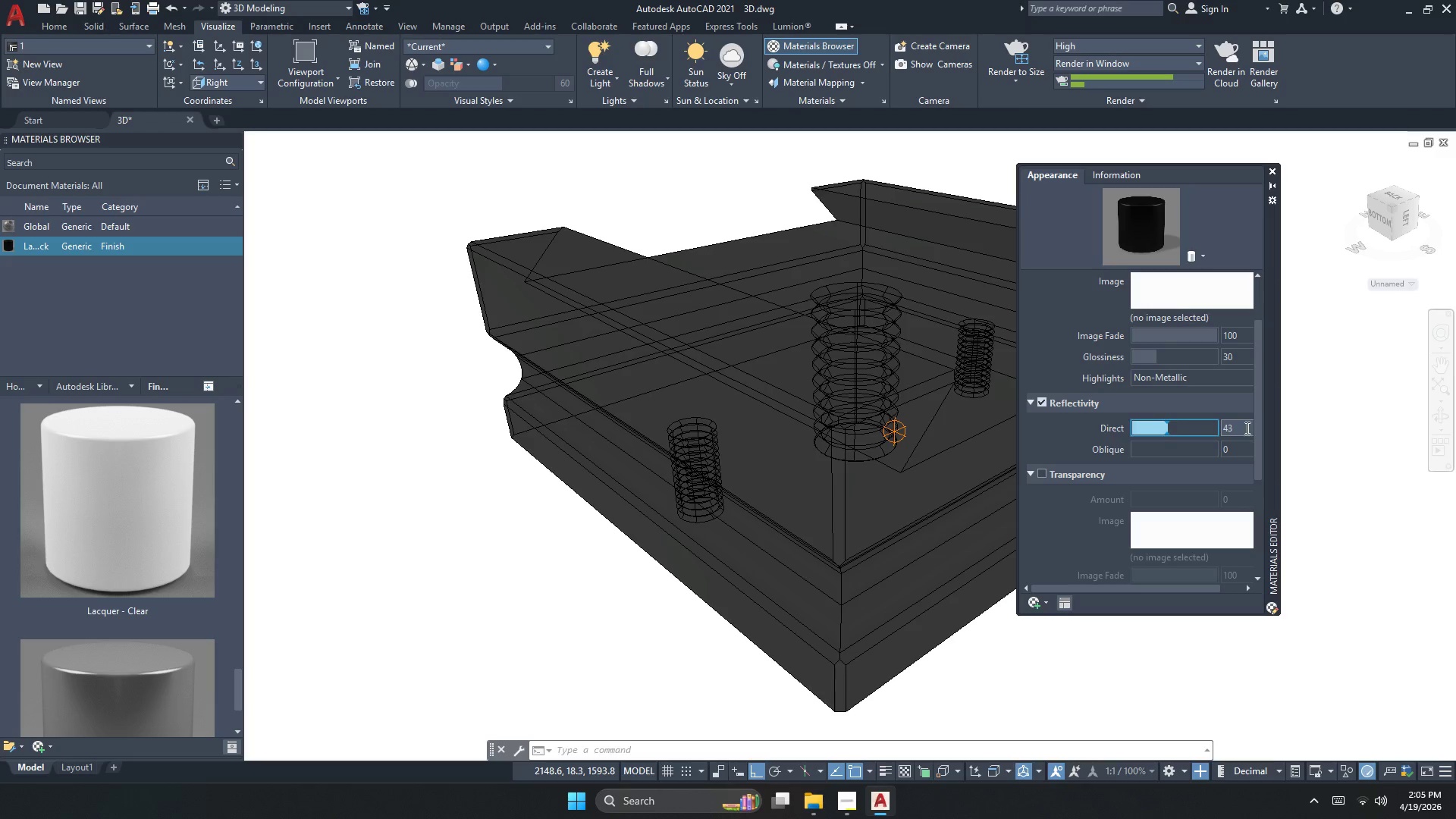 
scroll: coordinate [1141, 390], scroll_direction: up, amount: 4.0
 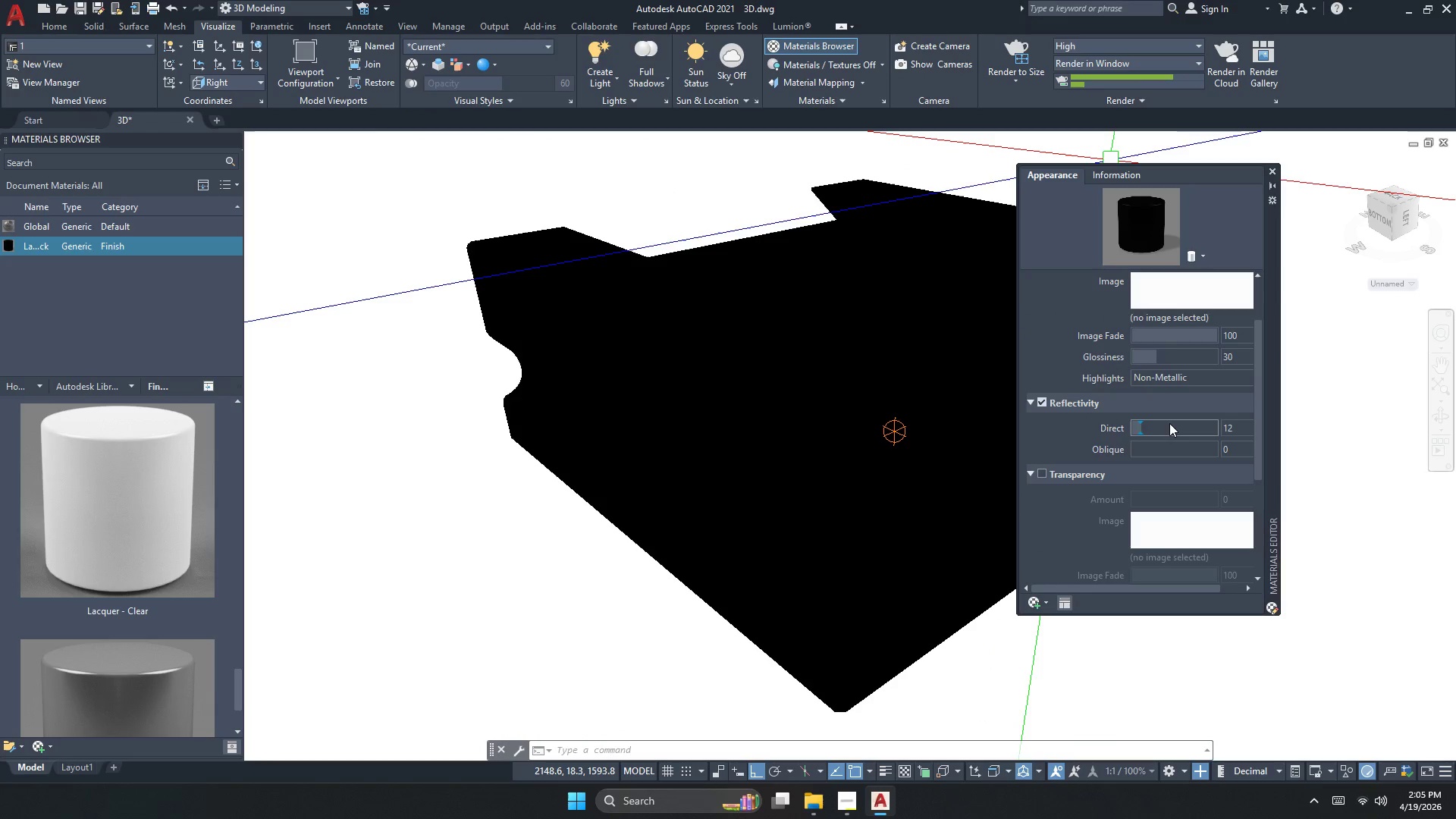 
left_click([1245, 427])
 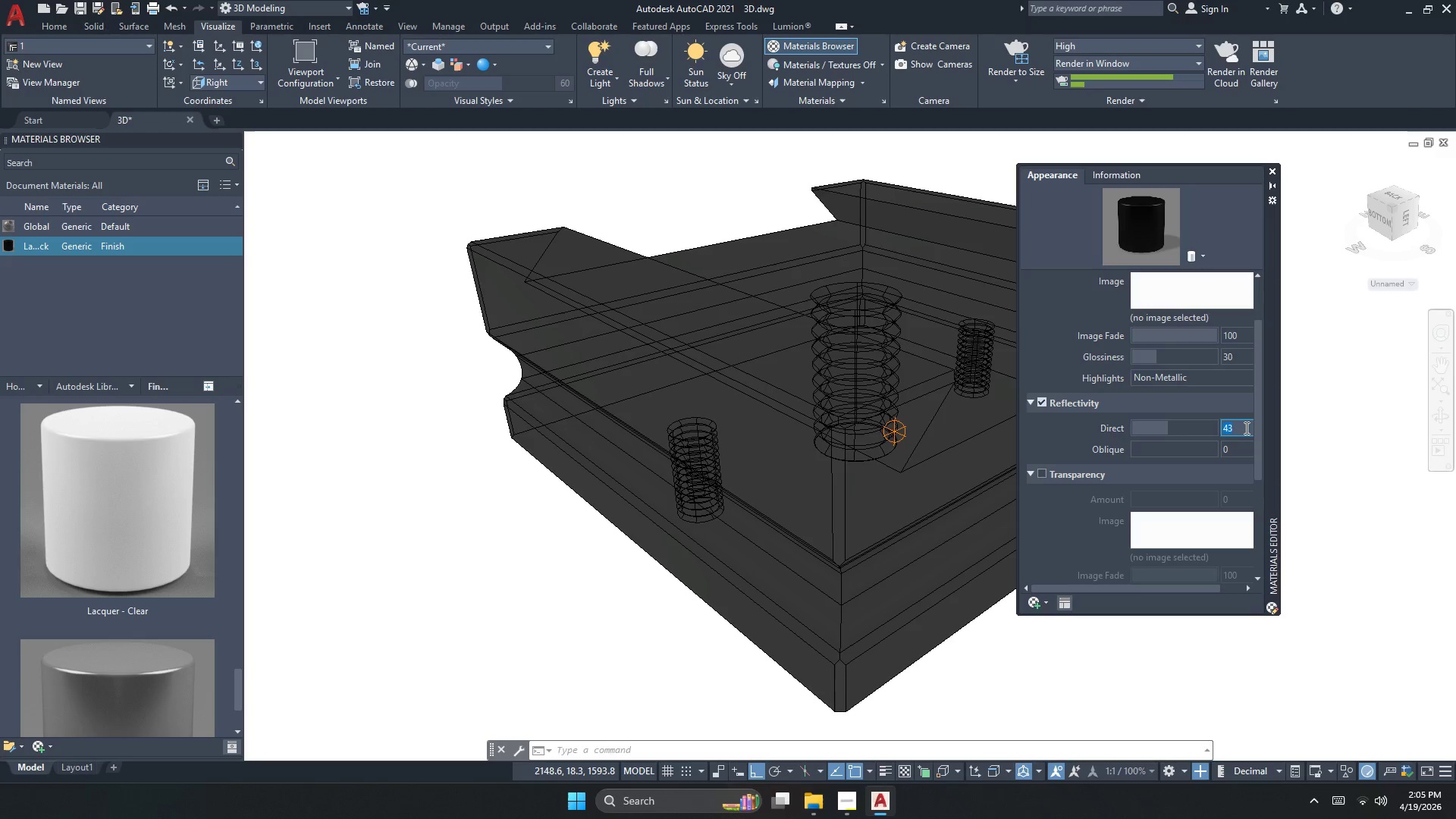 
key(Numpad5)
 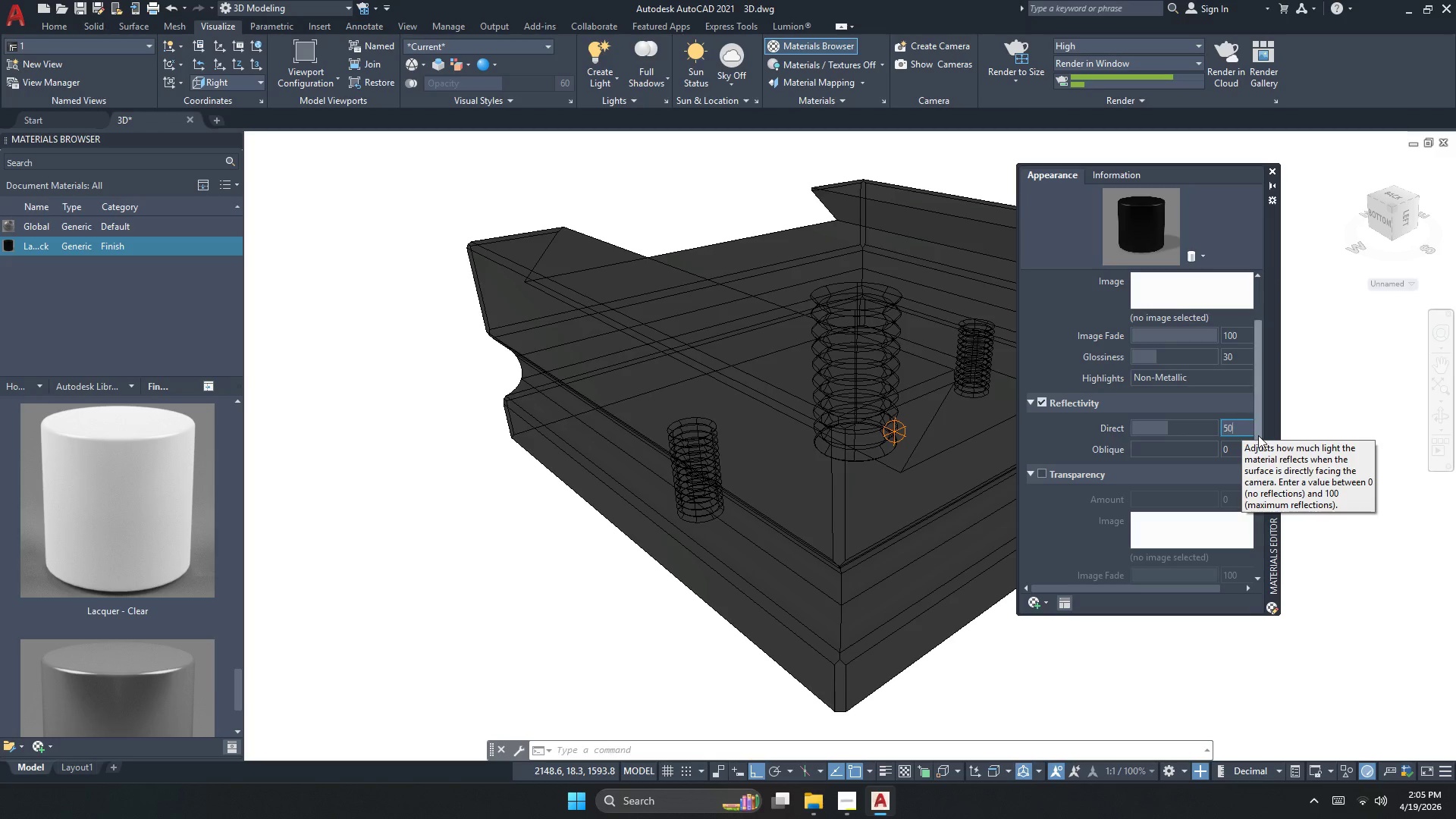 
key(Numpad0)
 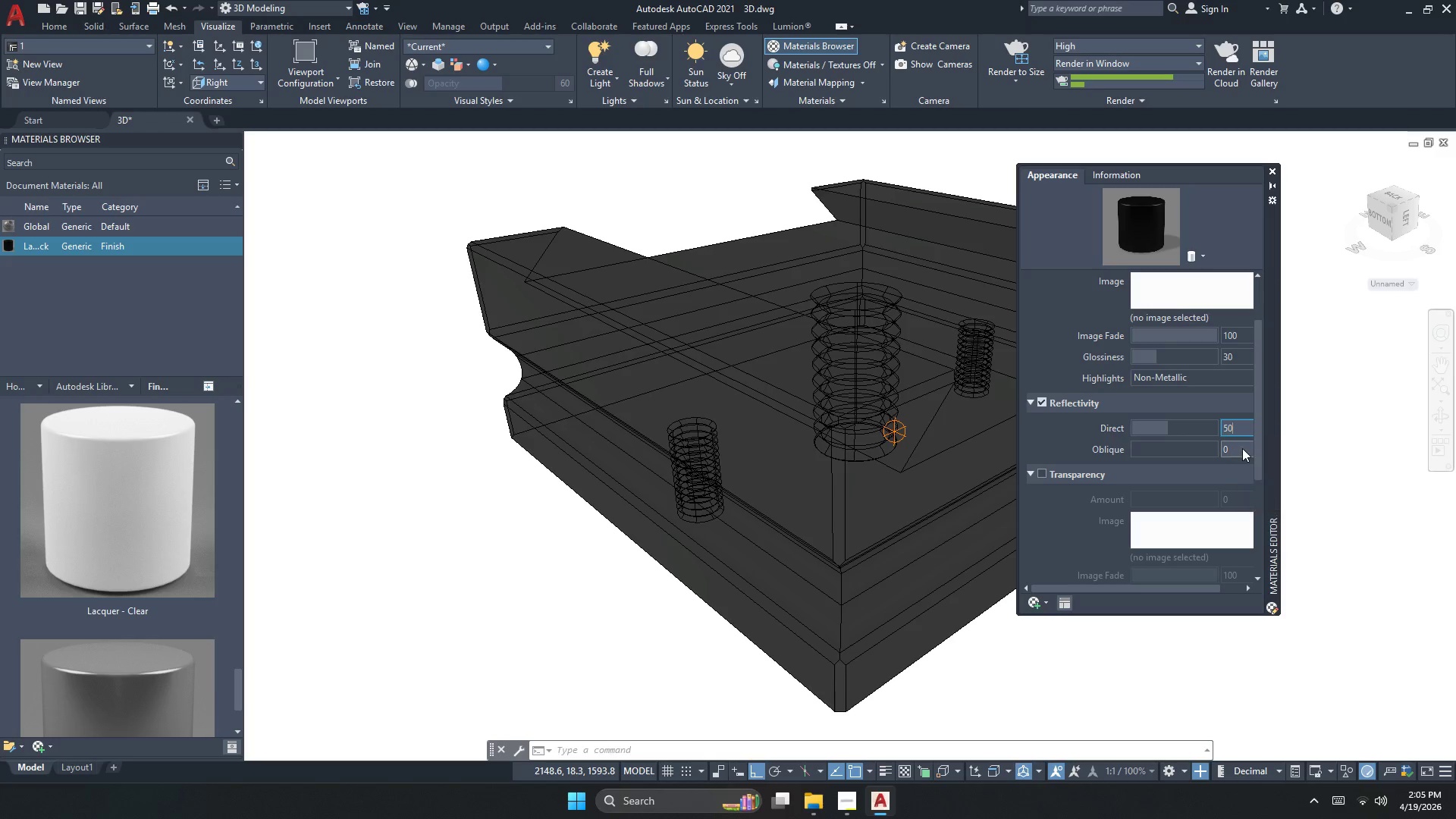 
left_click([1242, 448])
 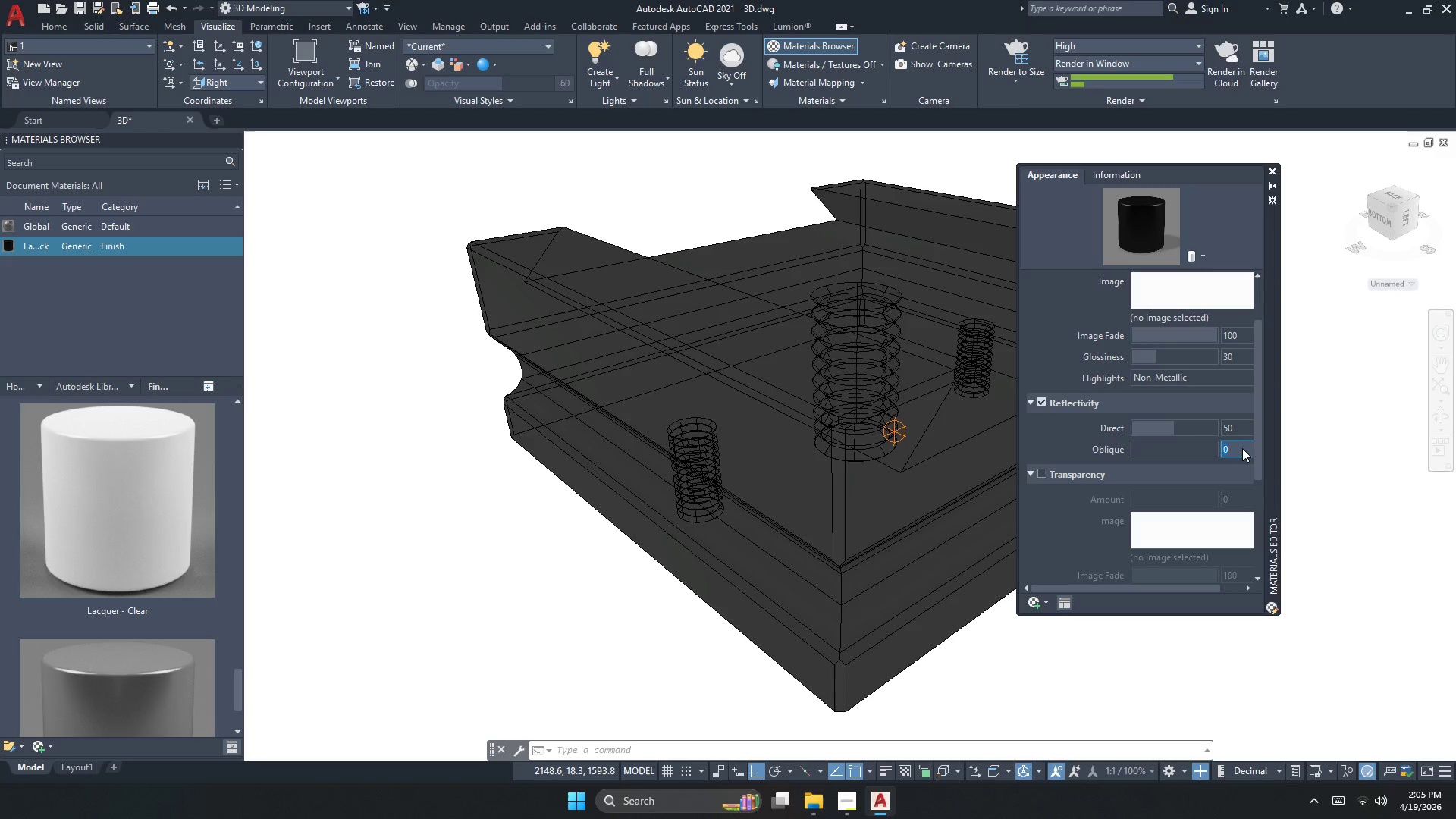 
key(Numpad5)
 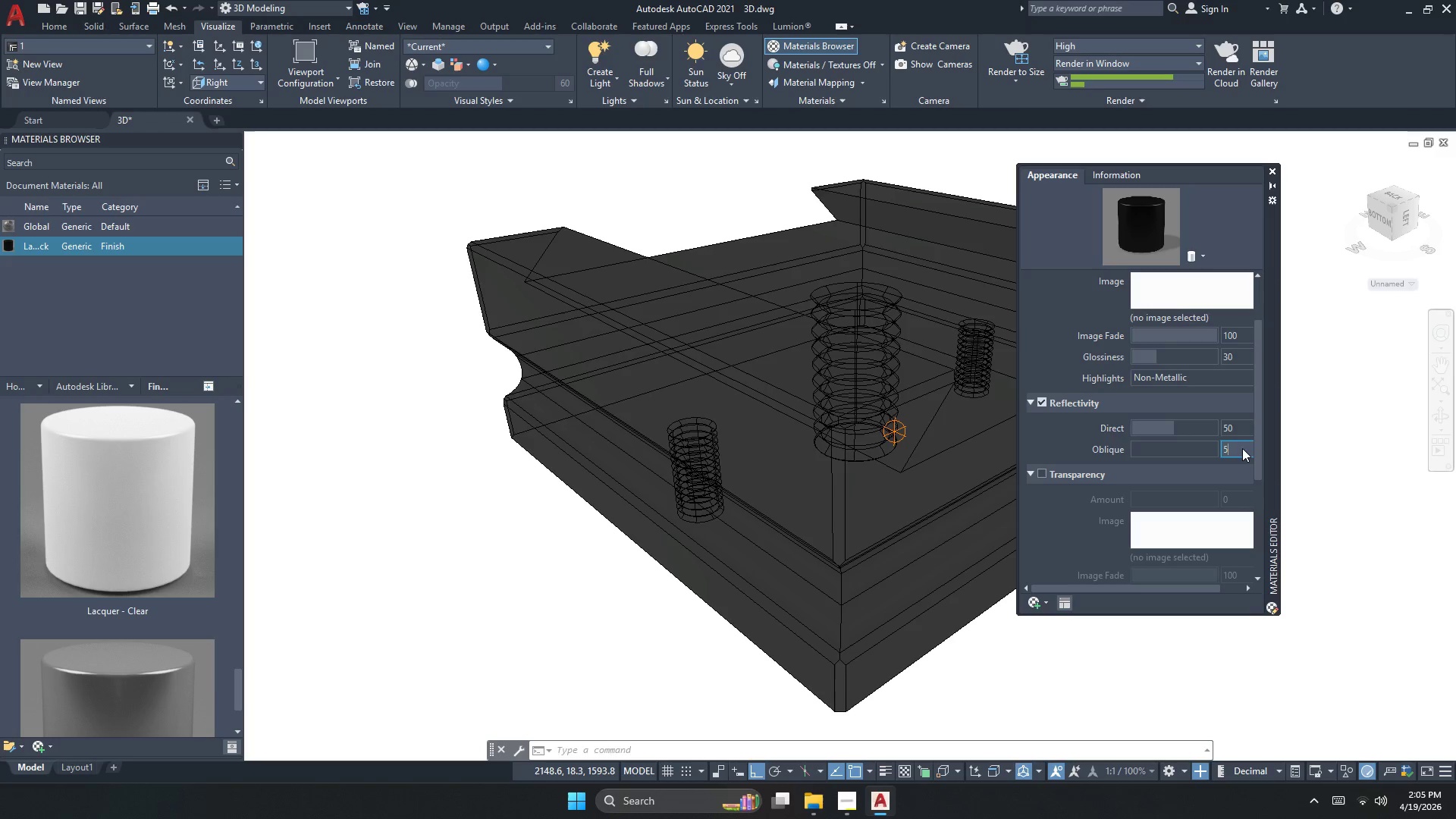 
key(Numpad0)
 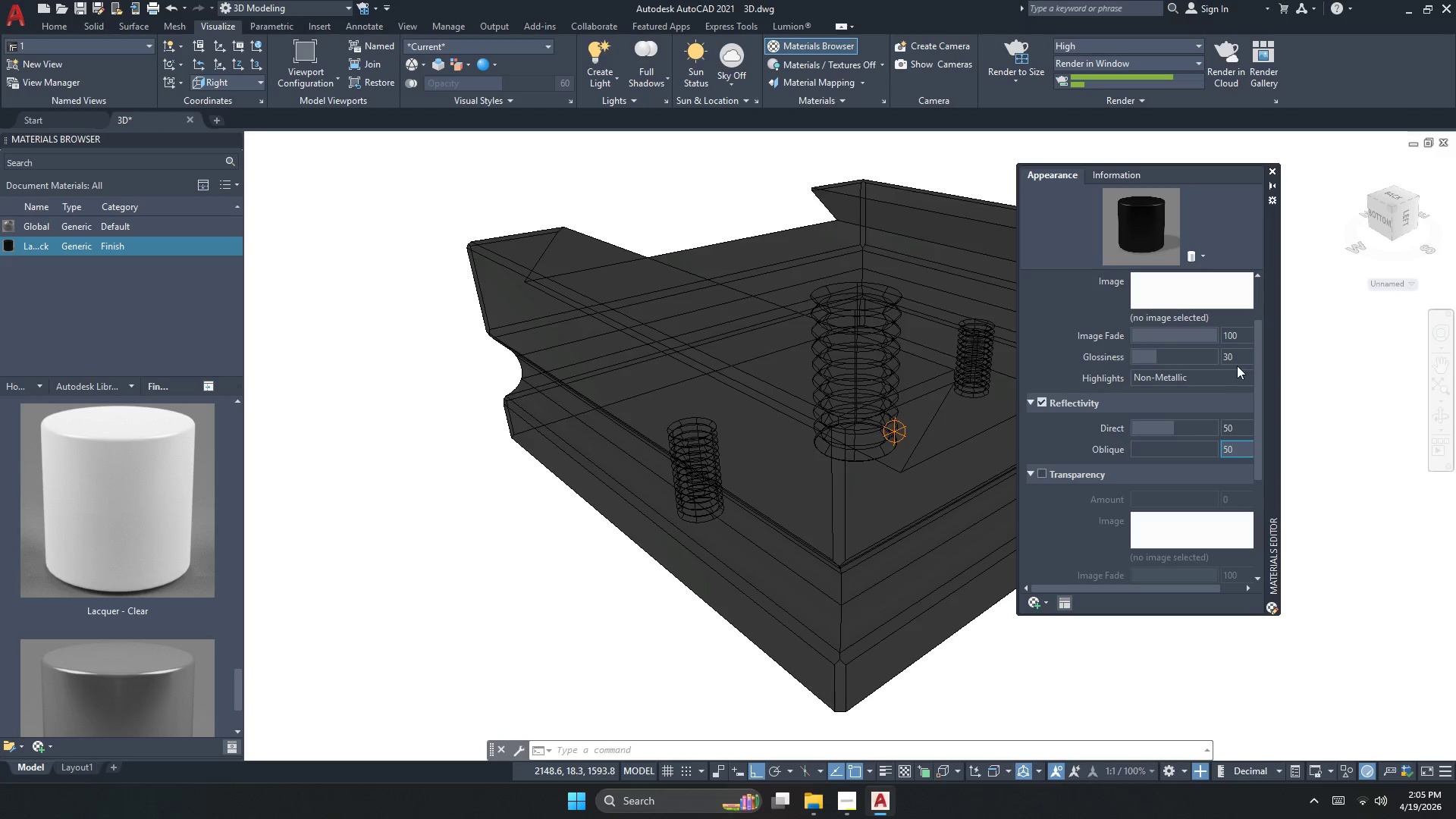 
double_click([1239, 359])
 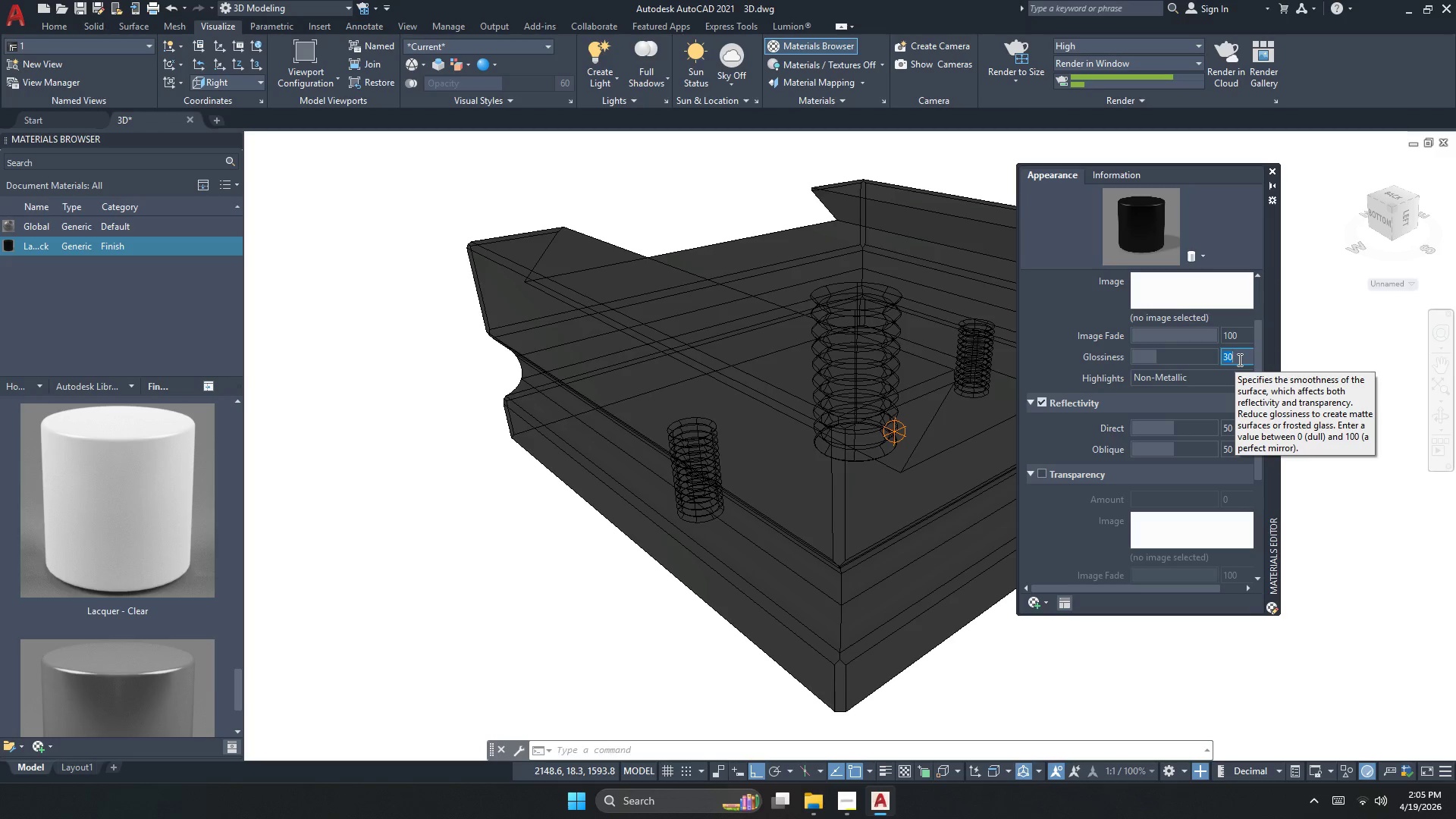 
key(Numpad5)
 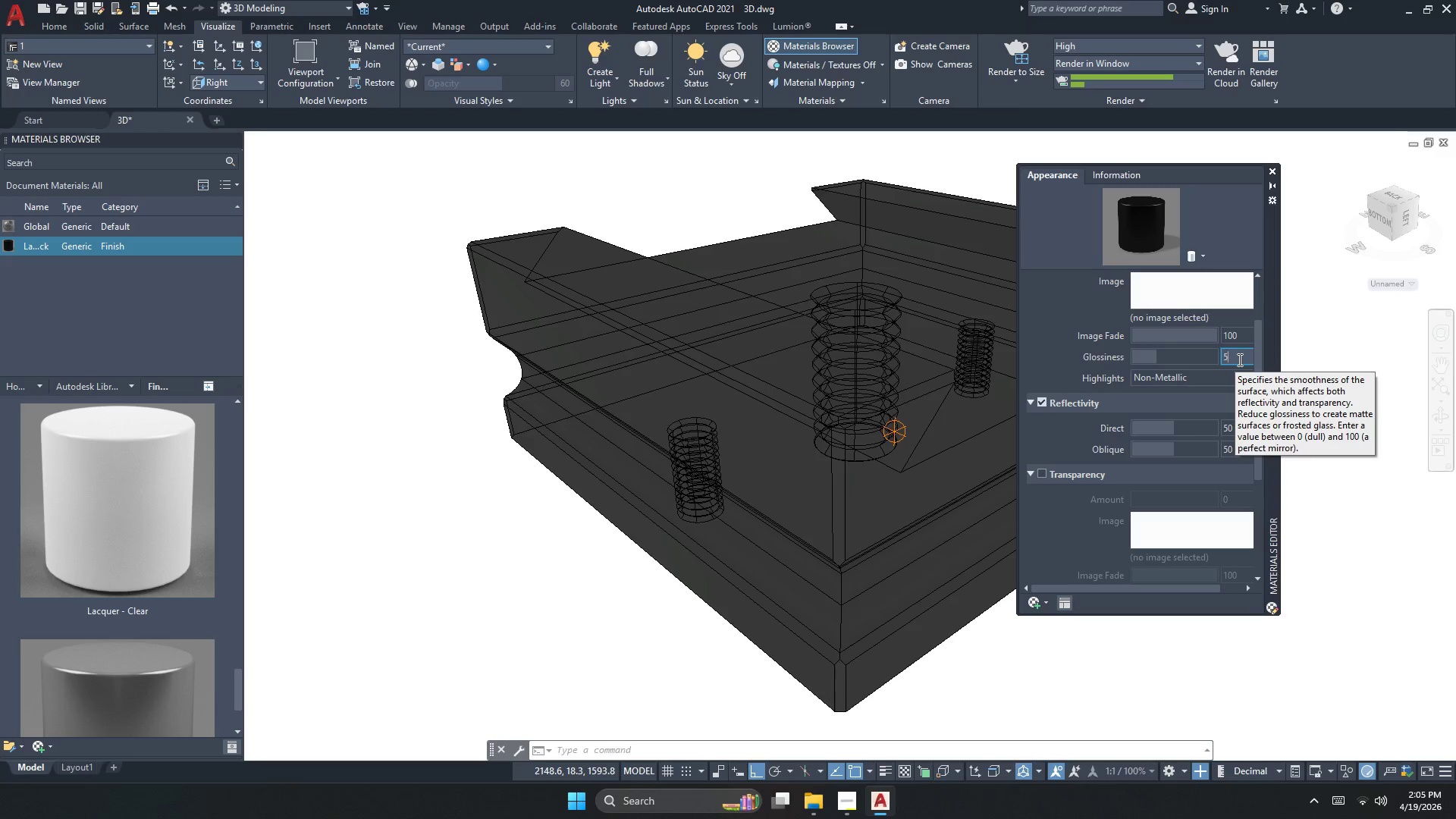 
key(Numpad0)
 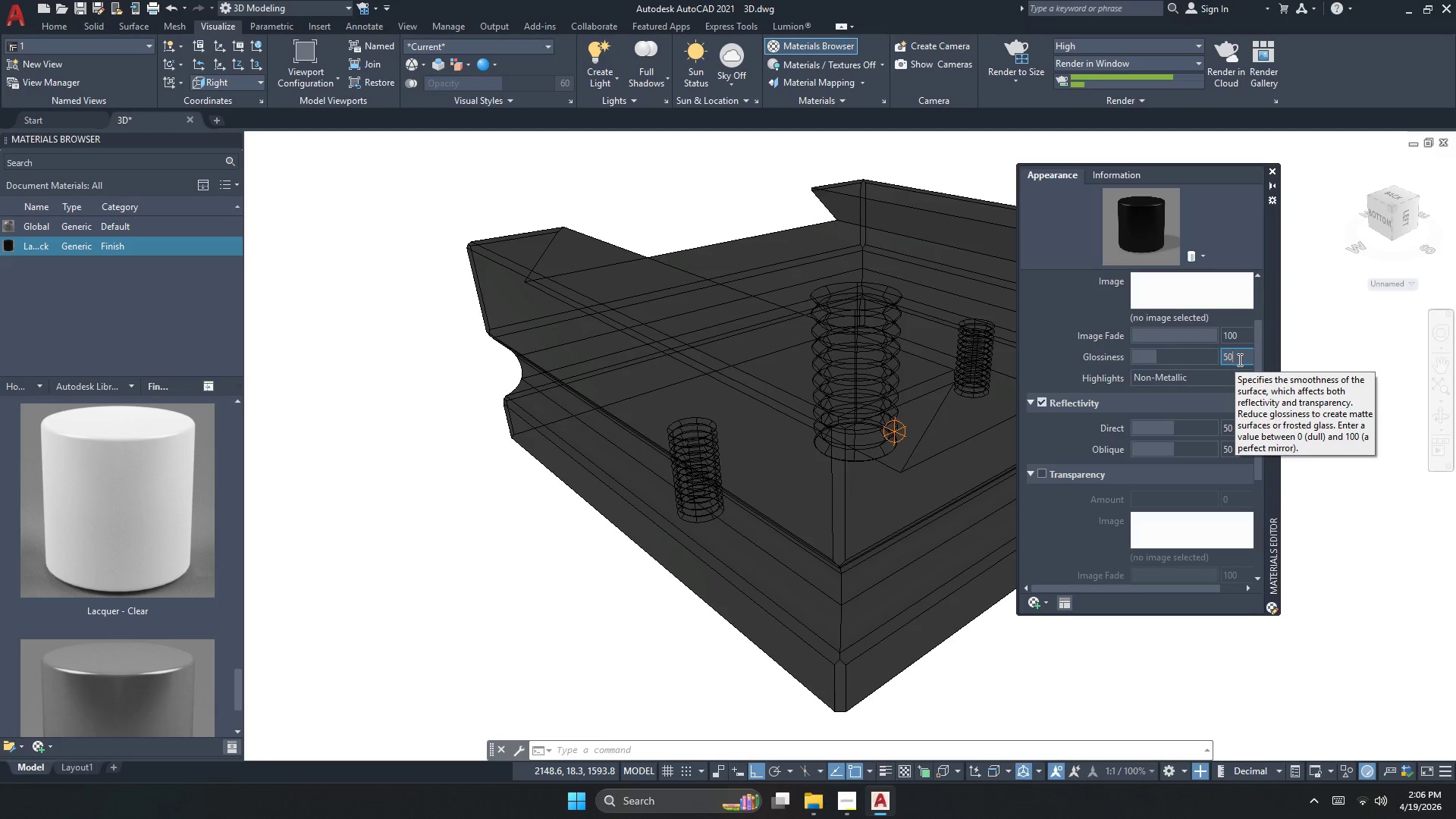 
key(NumpadEnter)
 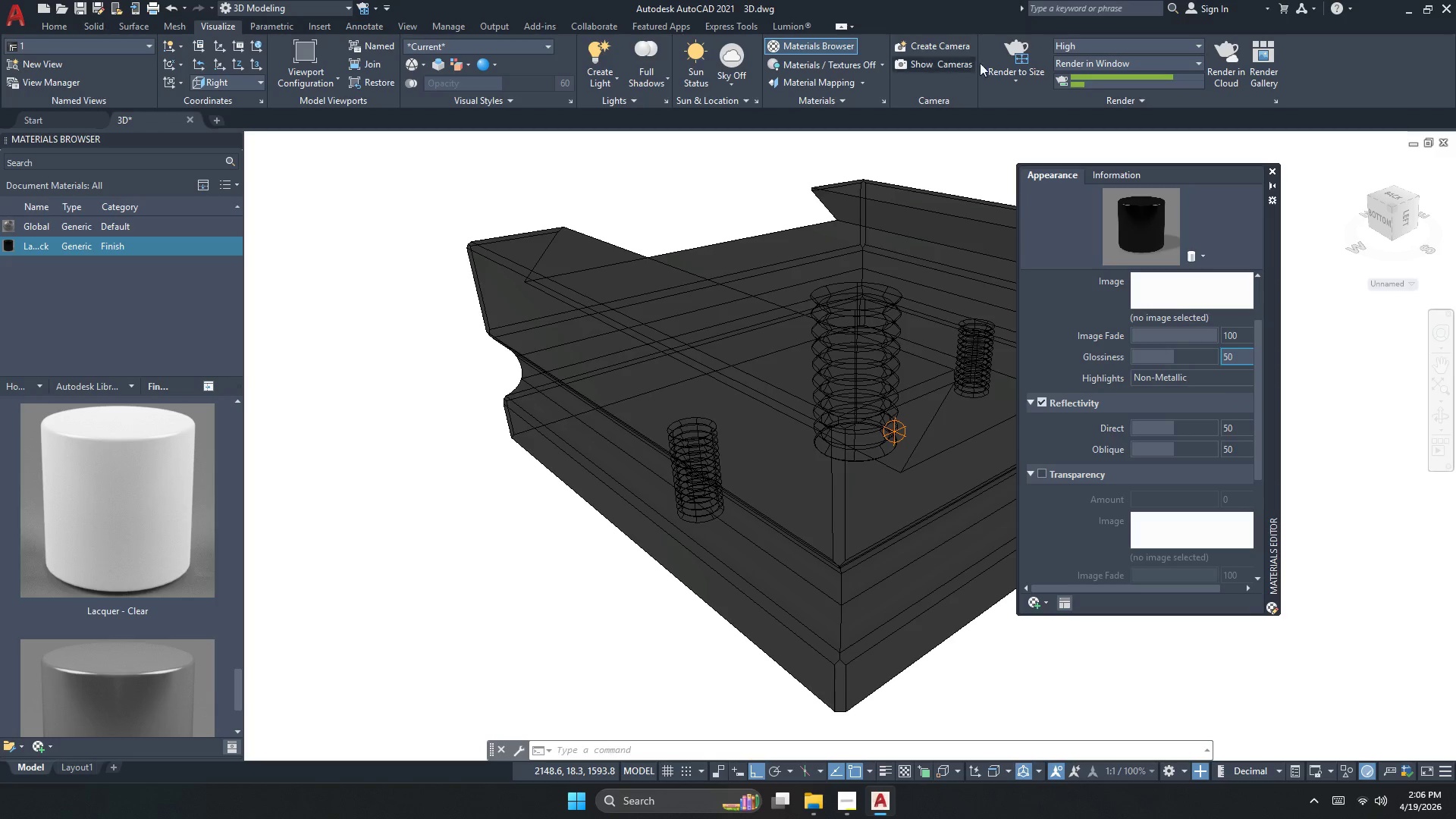 
left_click([1006, 55])
 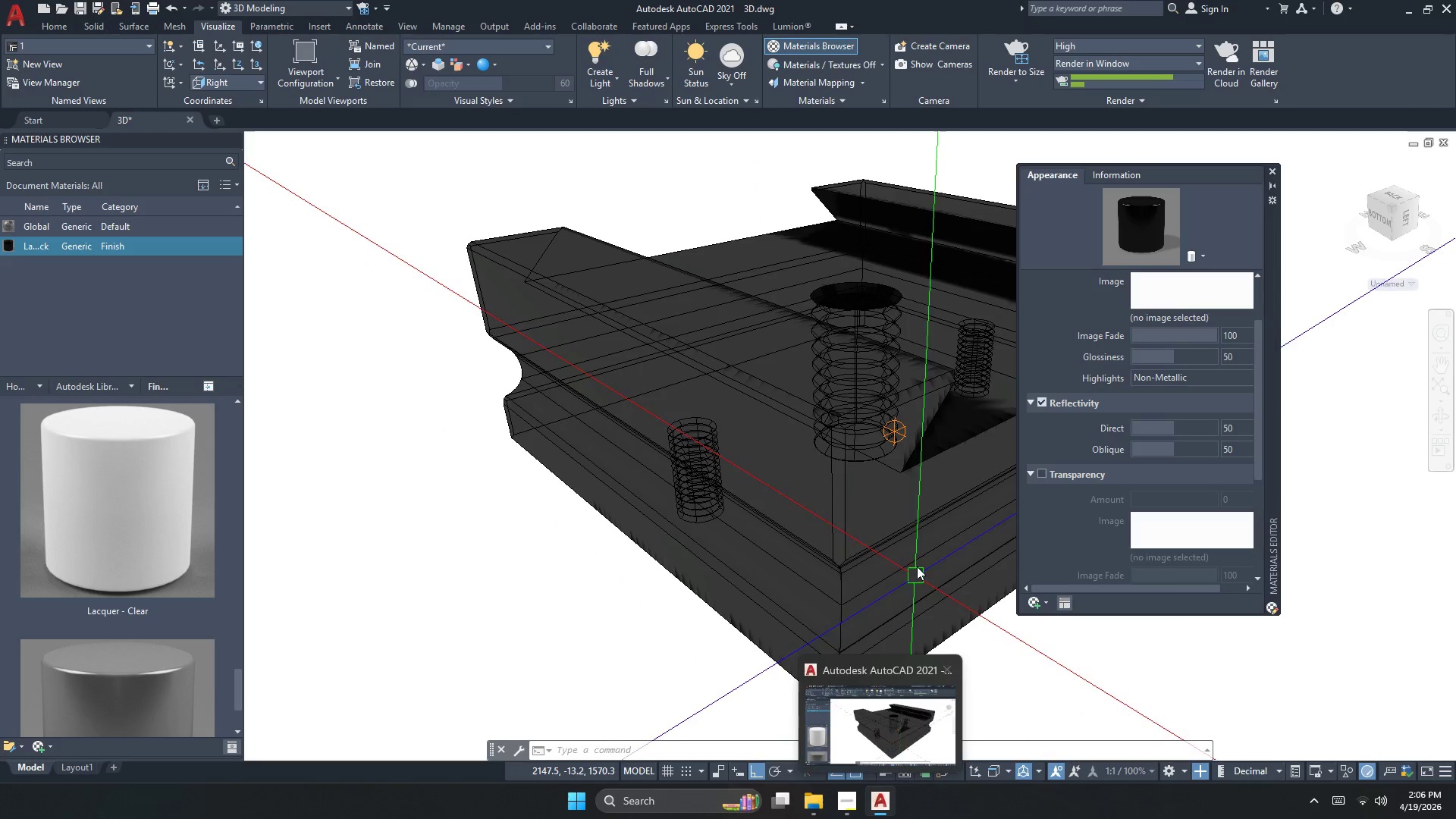 
left_click([1028, 55])
 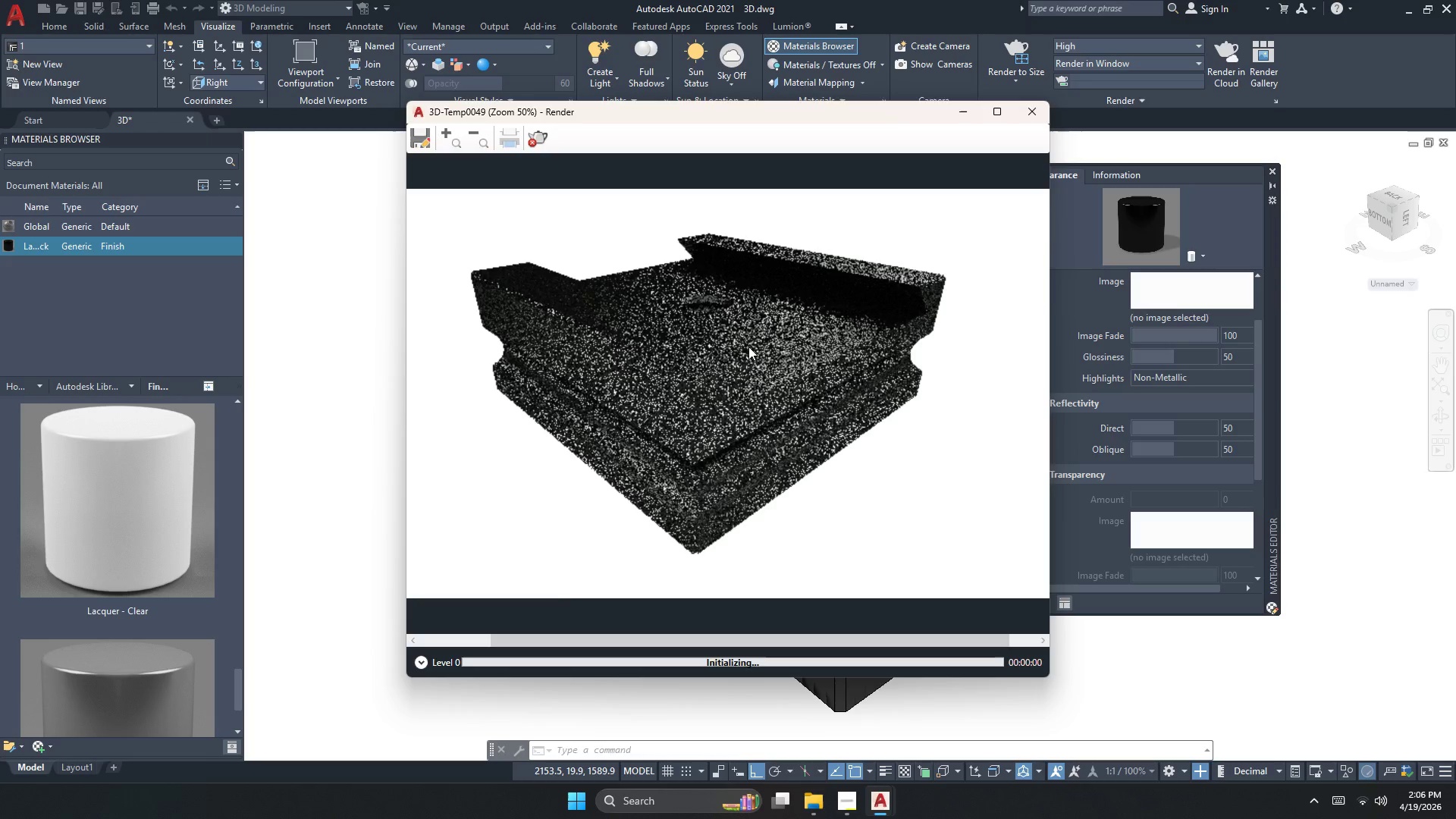 
scroll: coordinate [742, 364], scroll_direction: up, amount: 1.0
 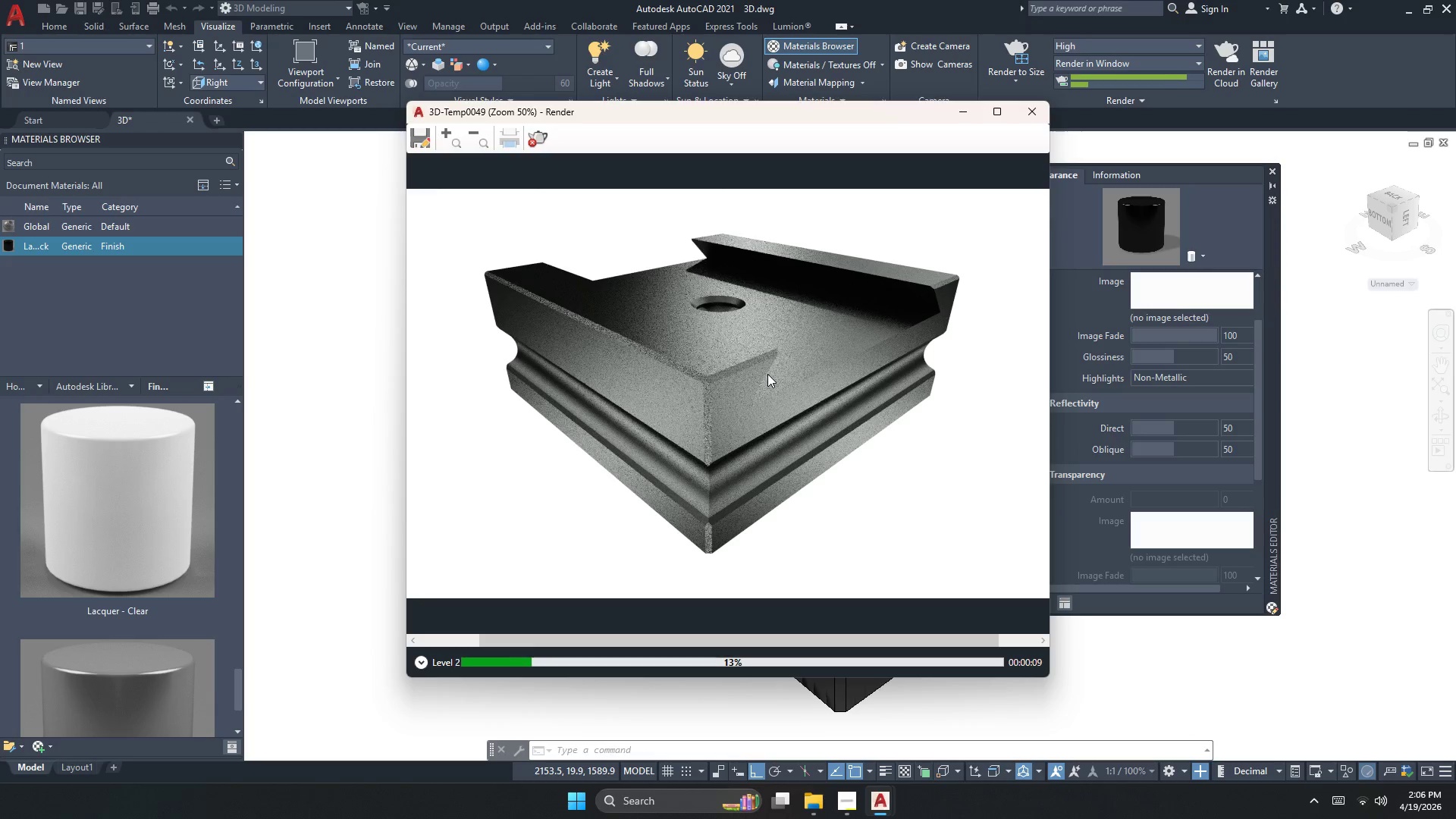 
wait(12.02)
 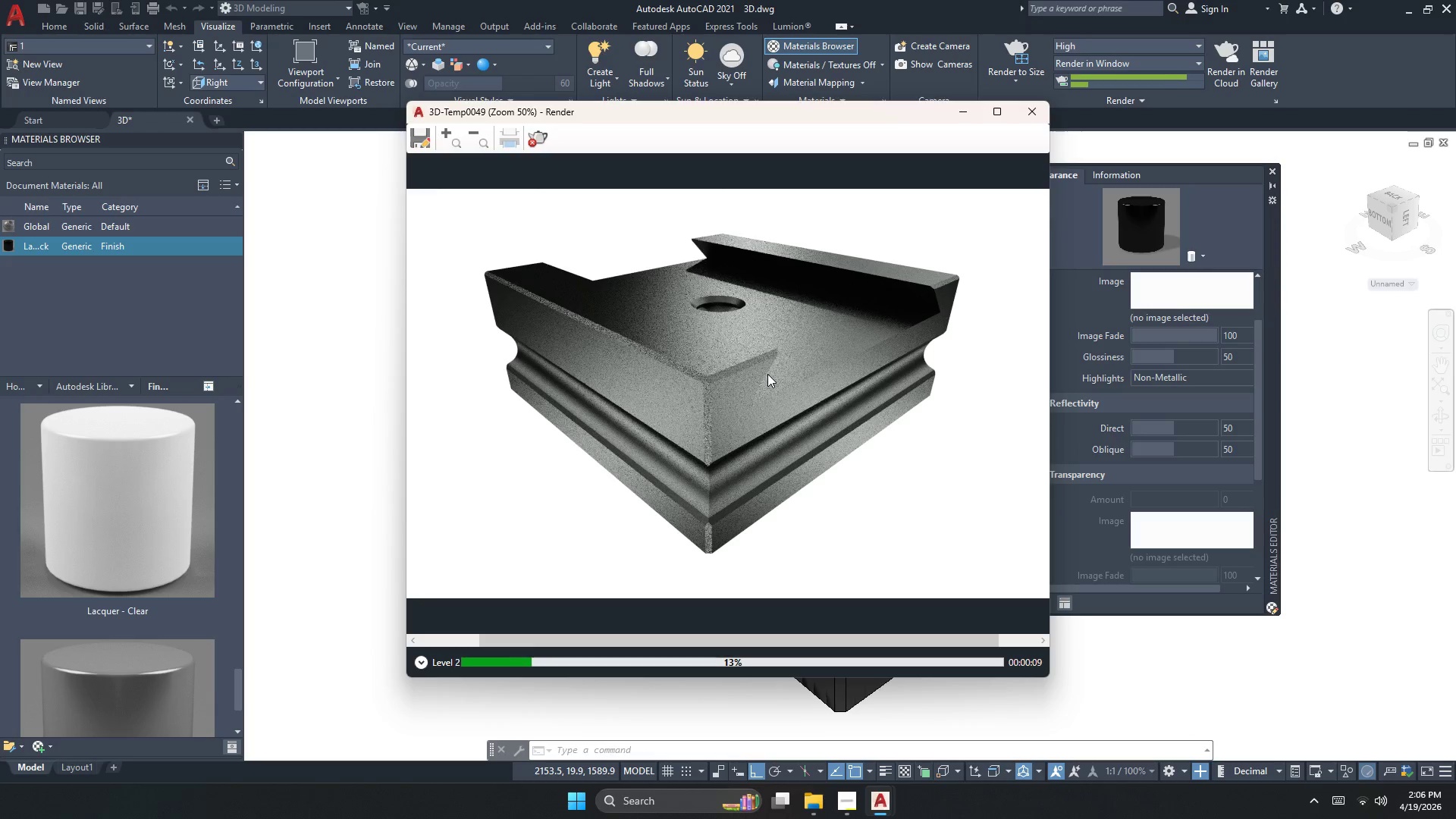 
double_click([550, 135])
 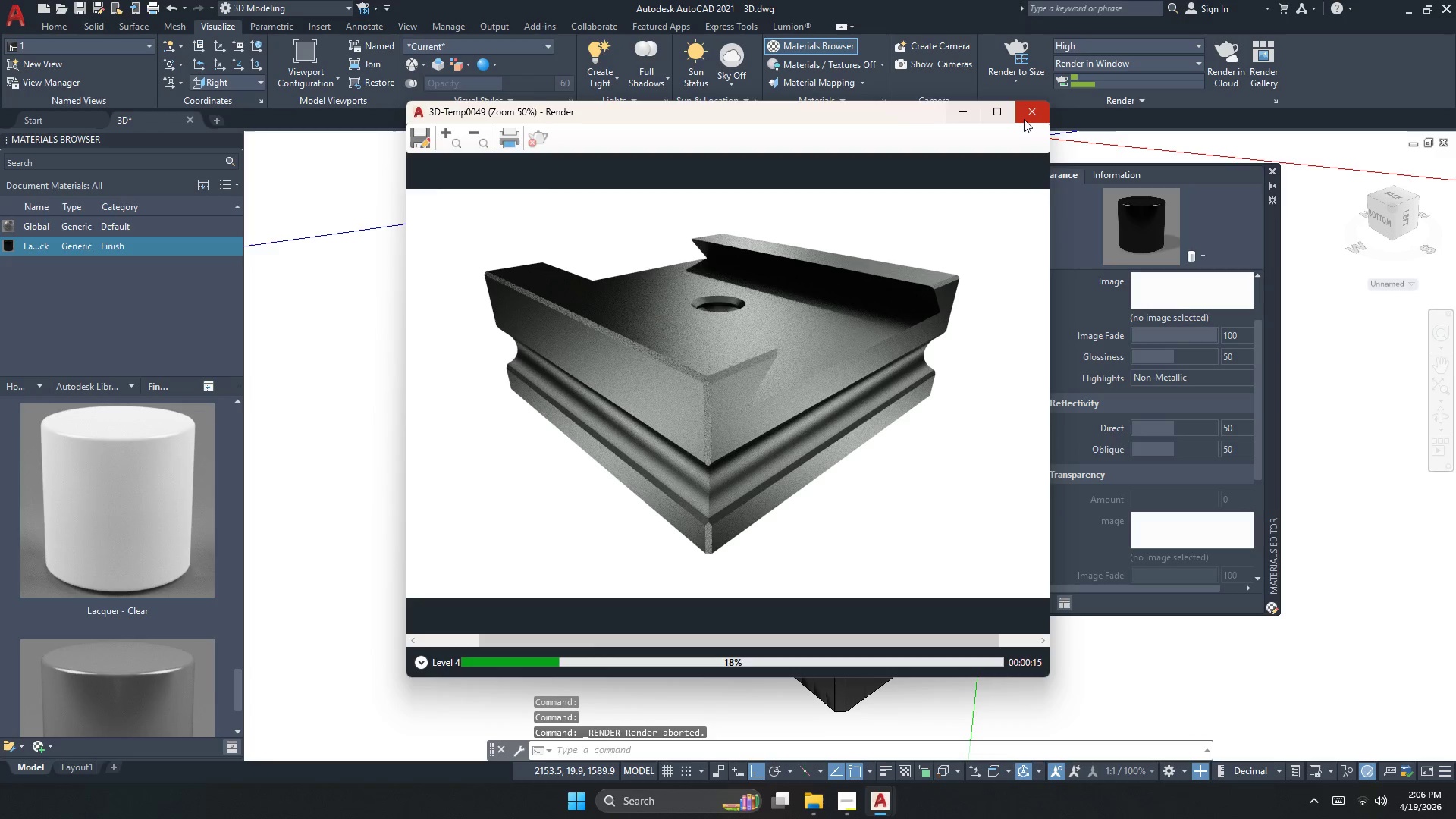 
left_click([1025, 116])
 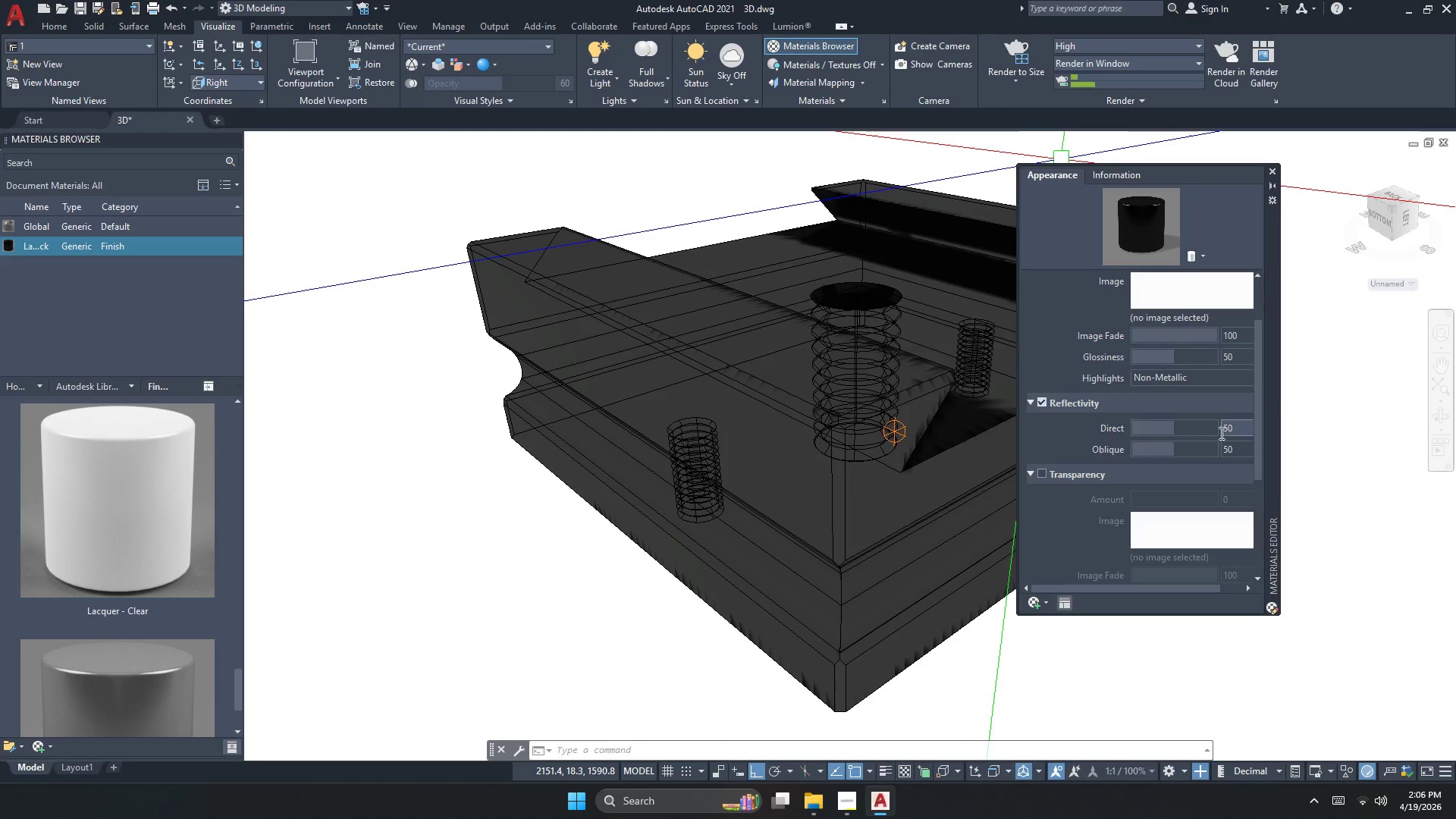 
double_click([1226, 426])
 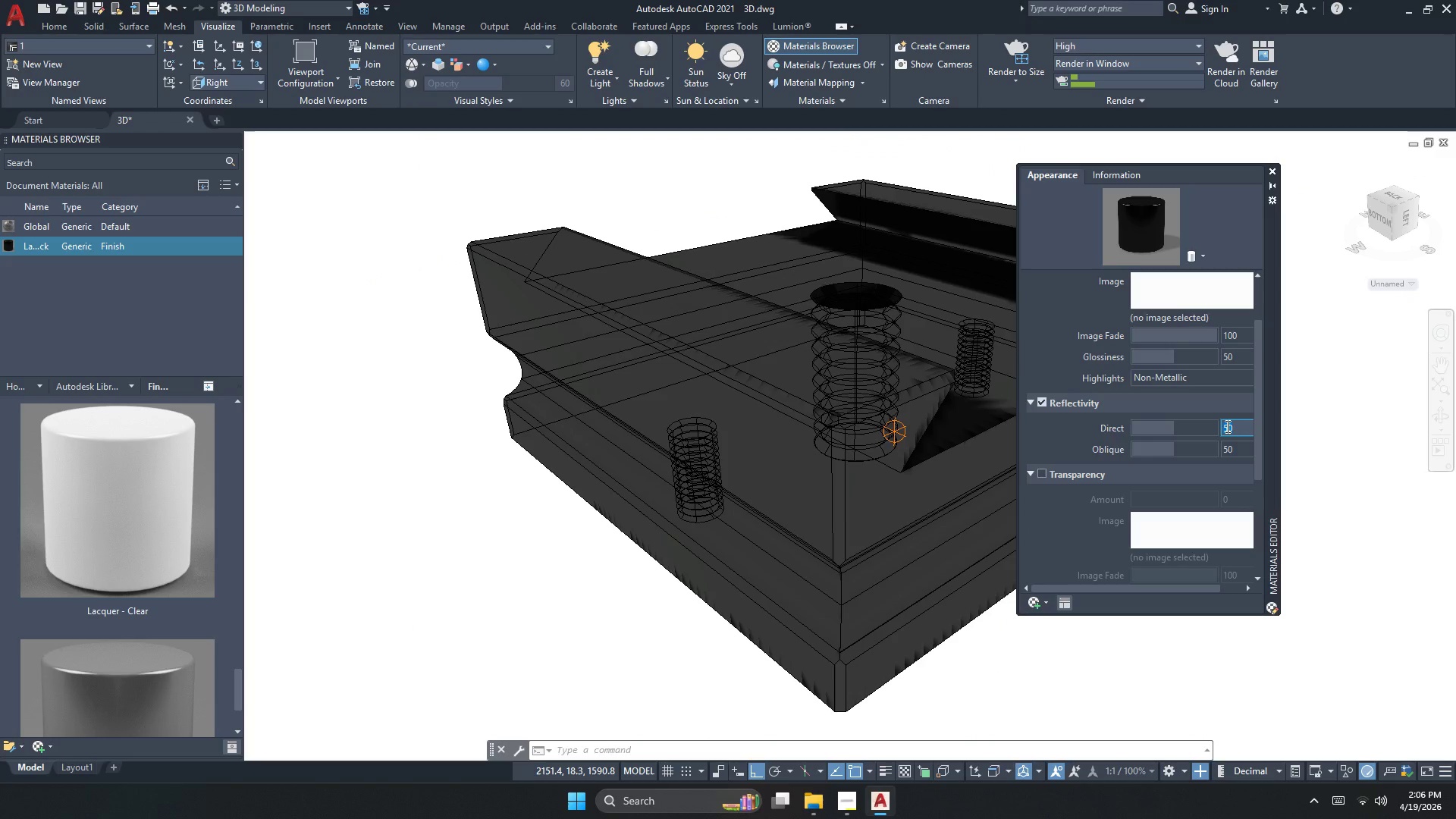 
key(Numpad2)
 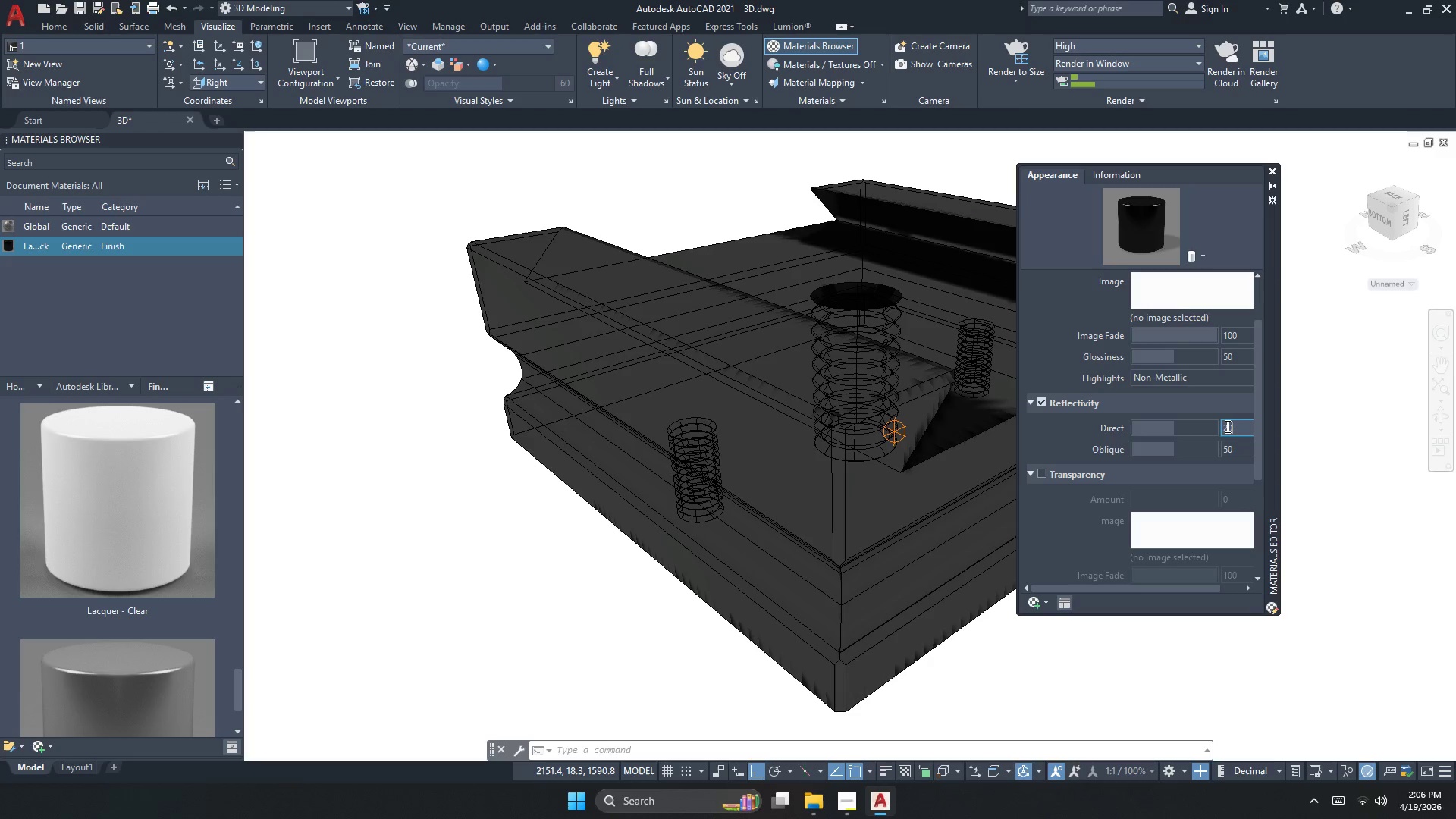 
key(Numpad0)
 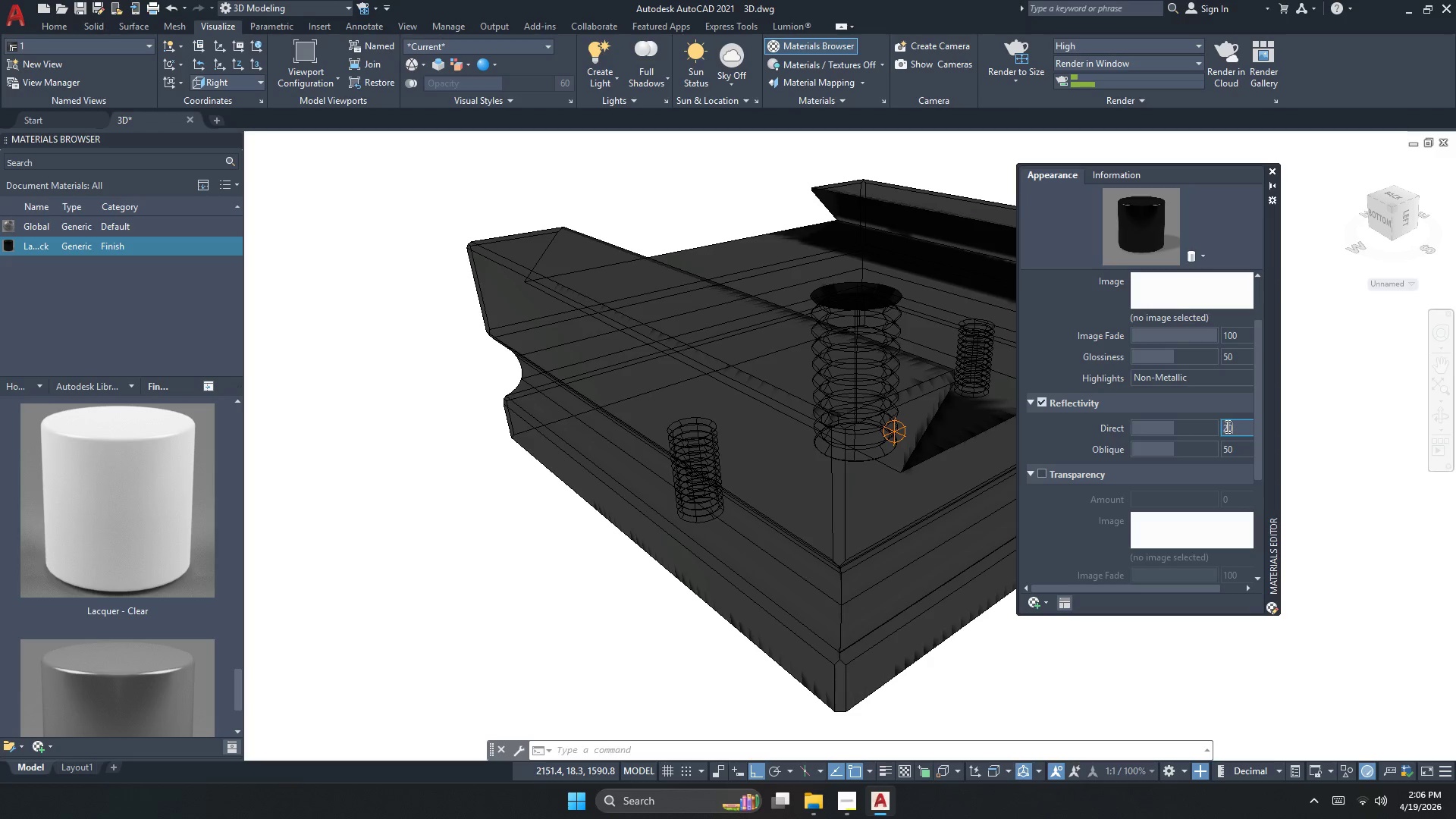 
key(NumpadEnter)
 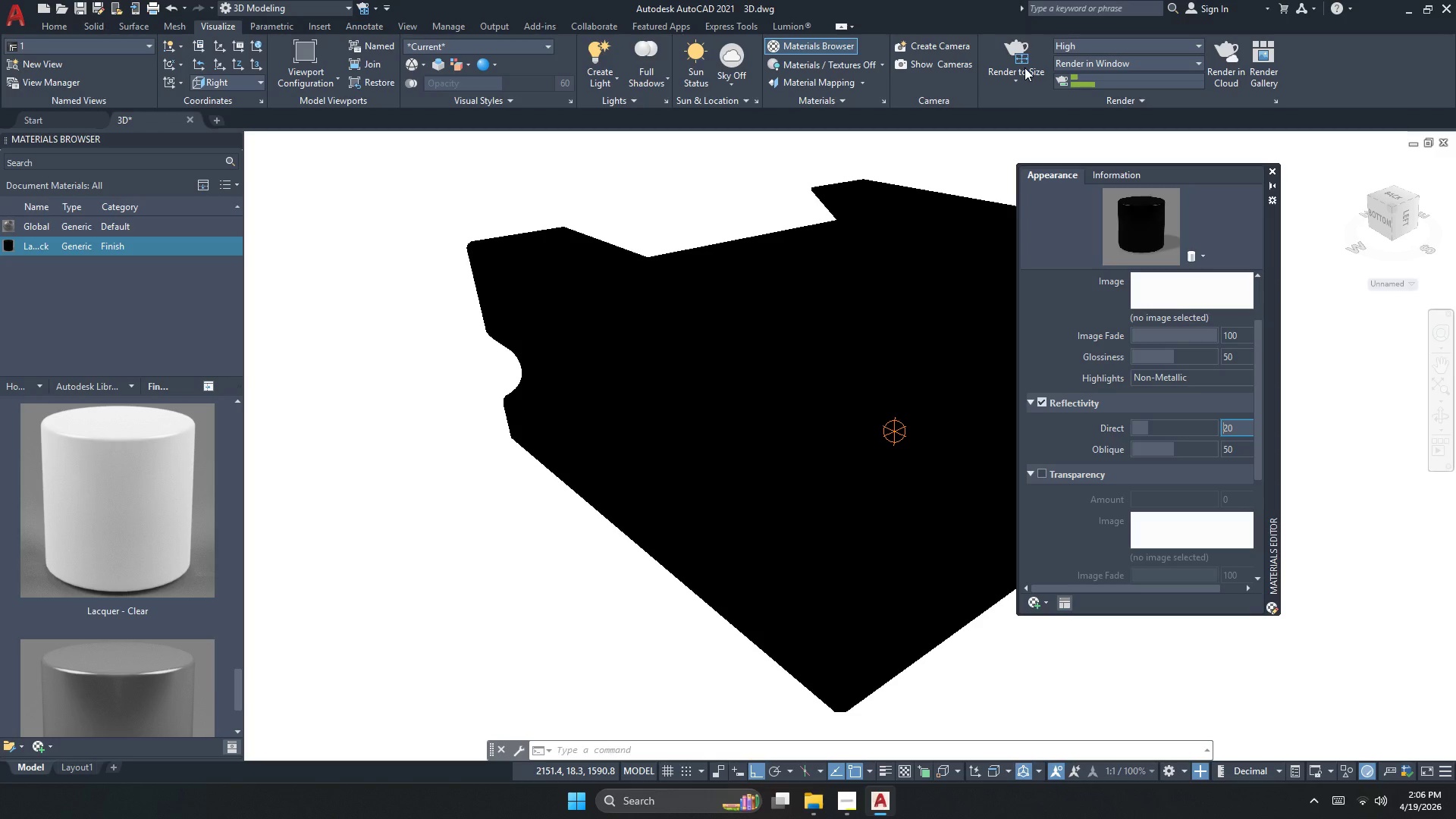 
left_click([1017, 39])
 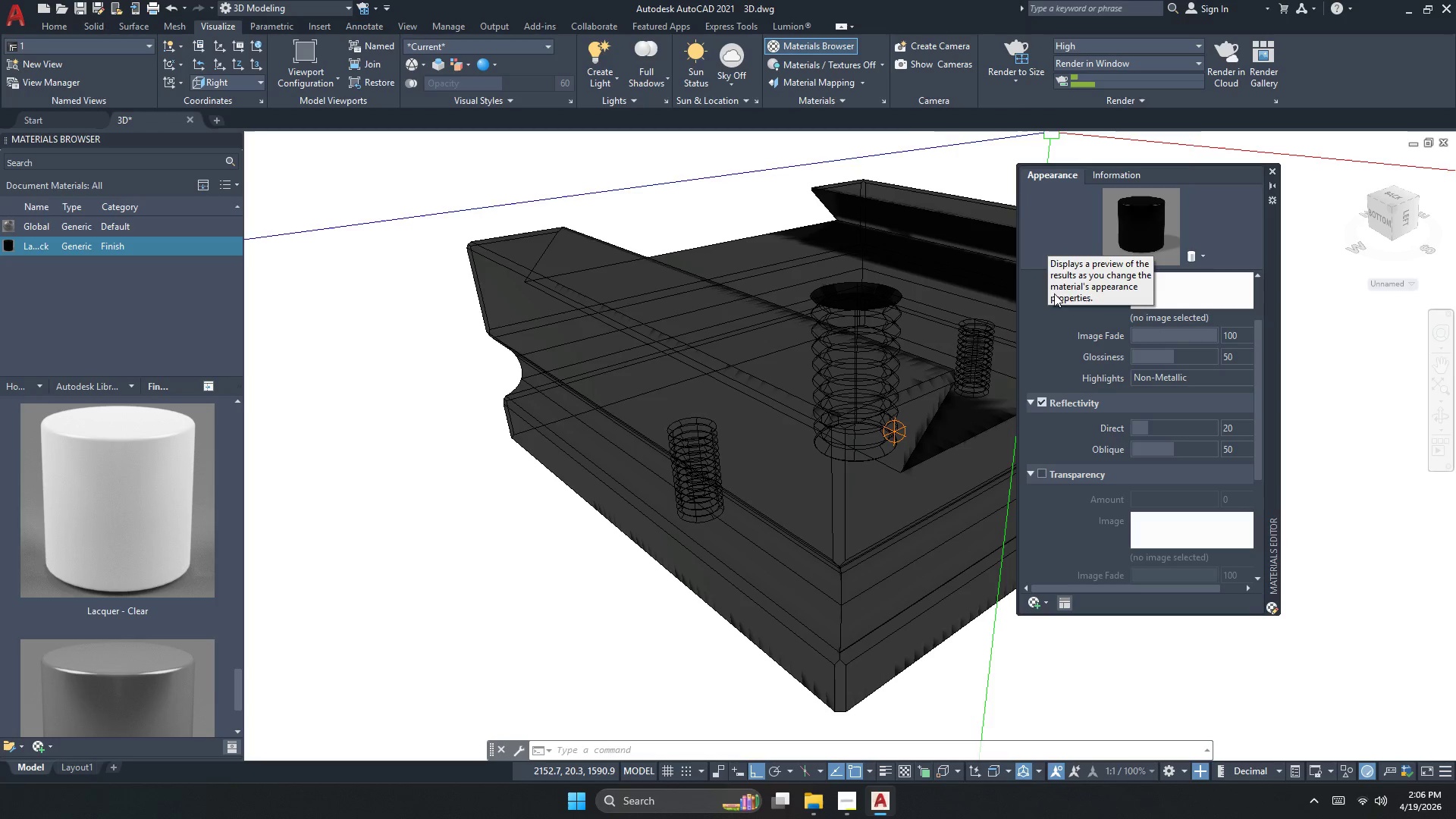 
left_click([1019, 52])
 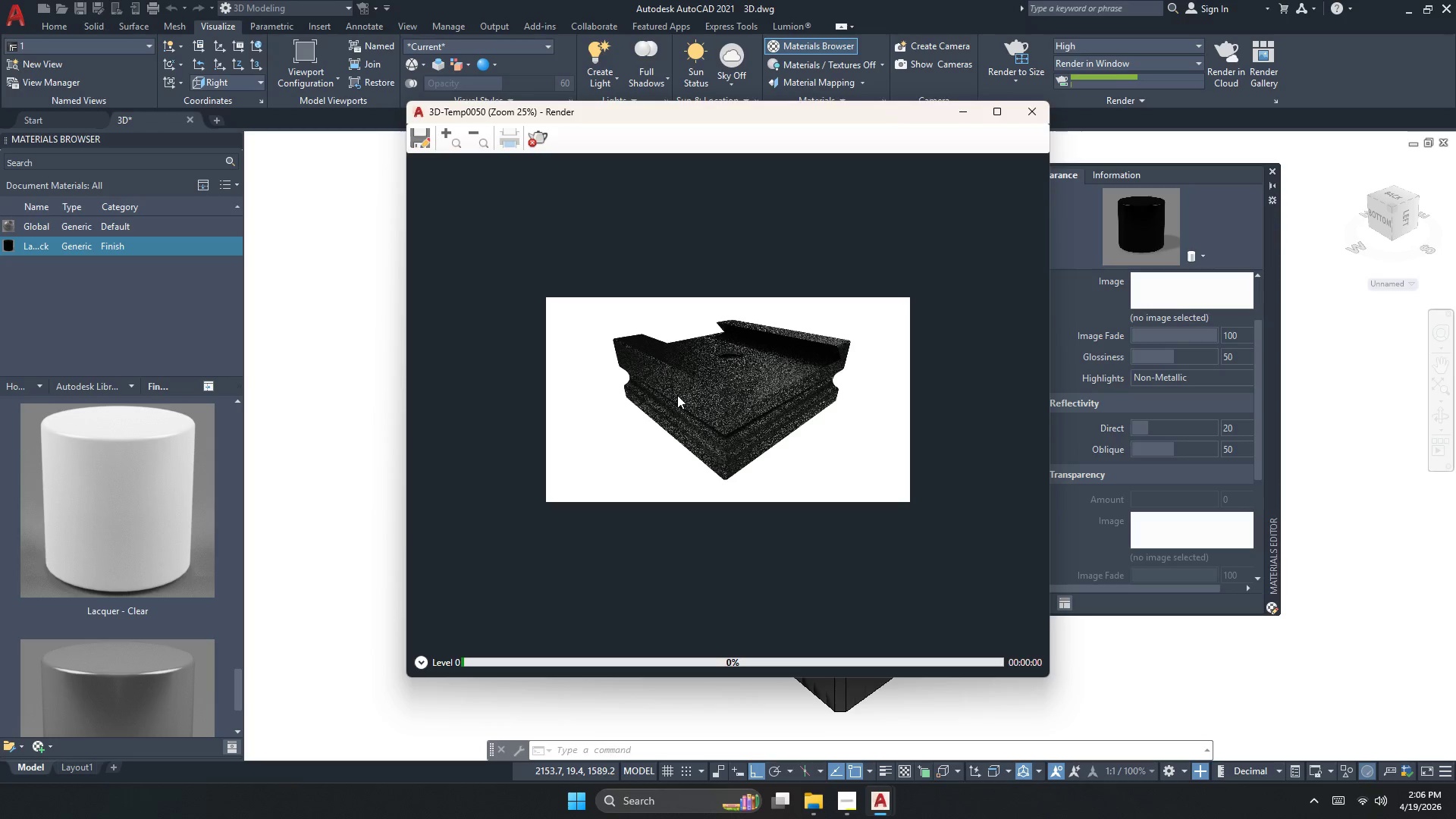 
scroll: coordinate [726, 393], scroll_direction: up, amount: 1.0
 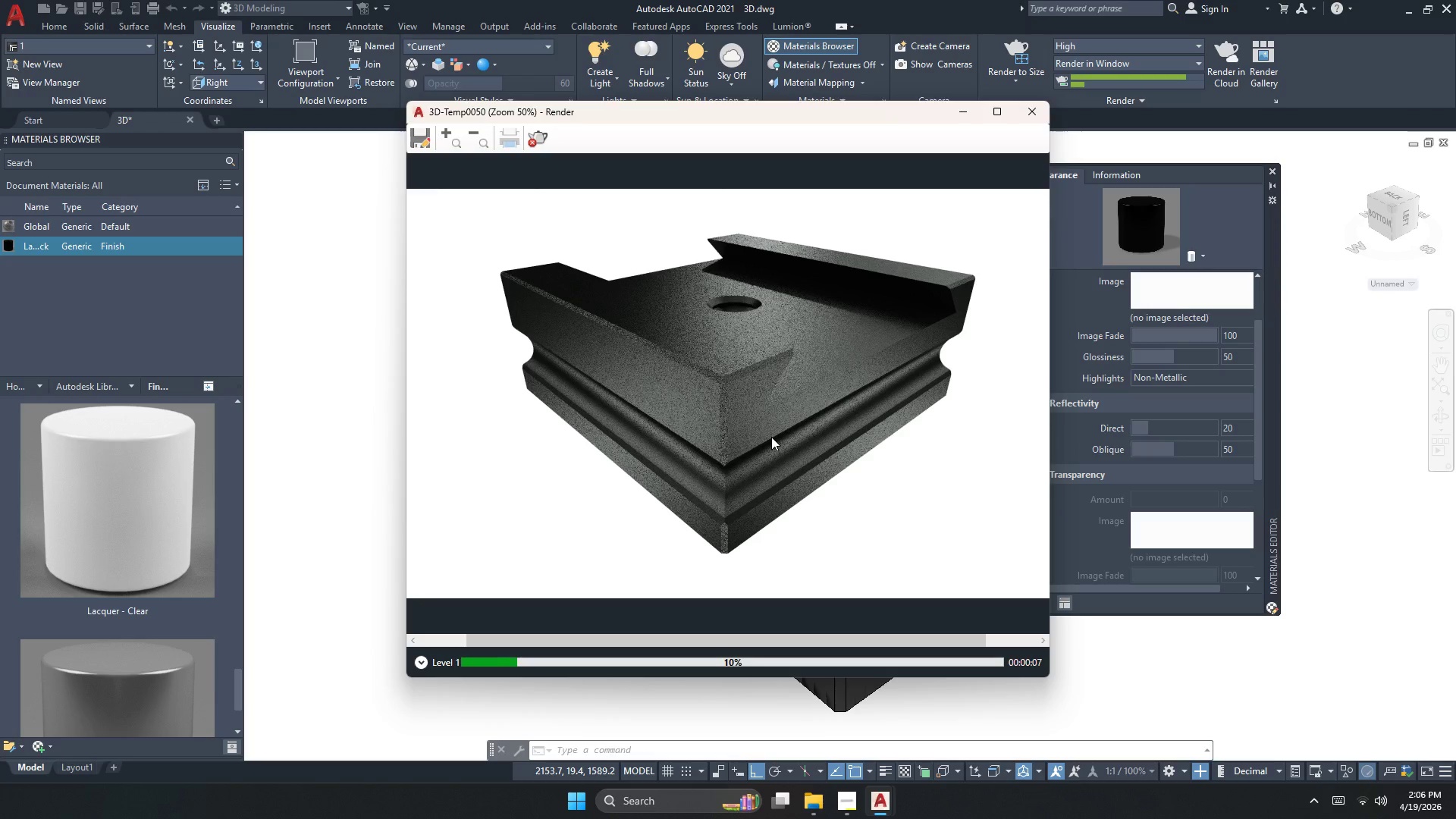 
wait(9.37)
 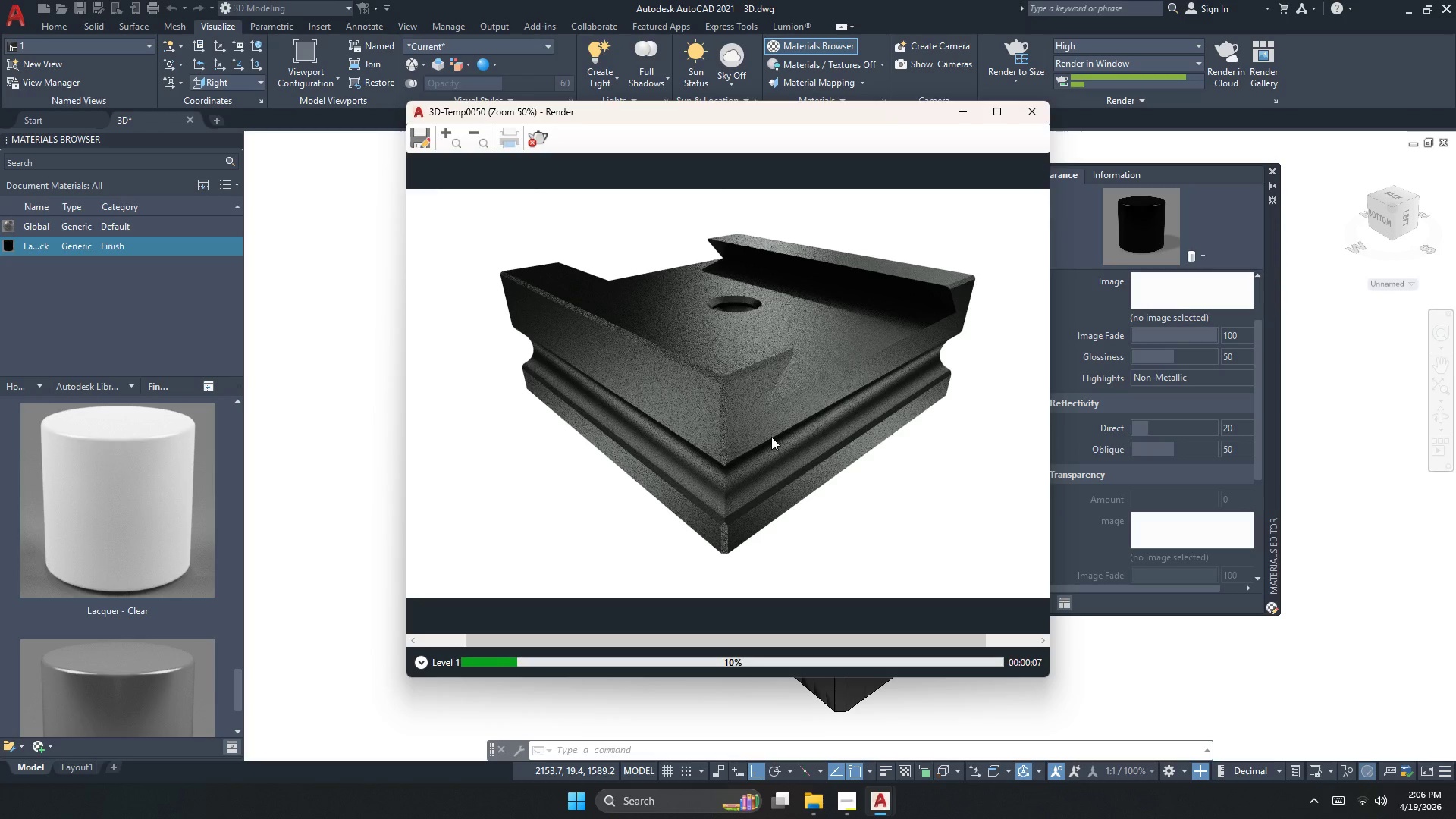 
scroll: coordinate [773, 442], scroll_direction: down, amount: 1.0
 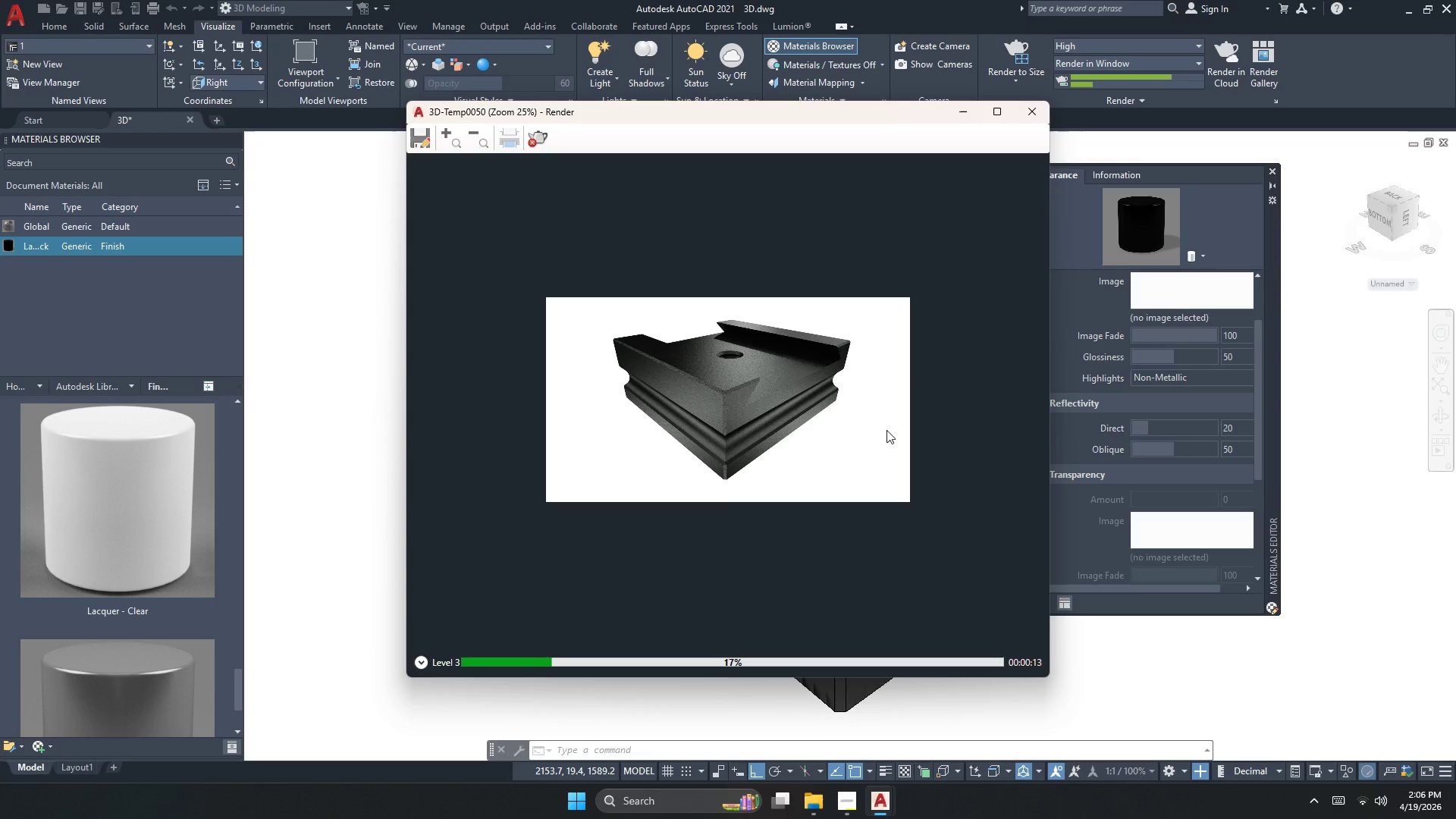 
scroll: coordinate [809, 377], scroll_direction: up, amount: 2.0
 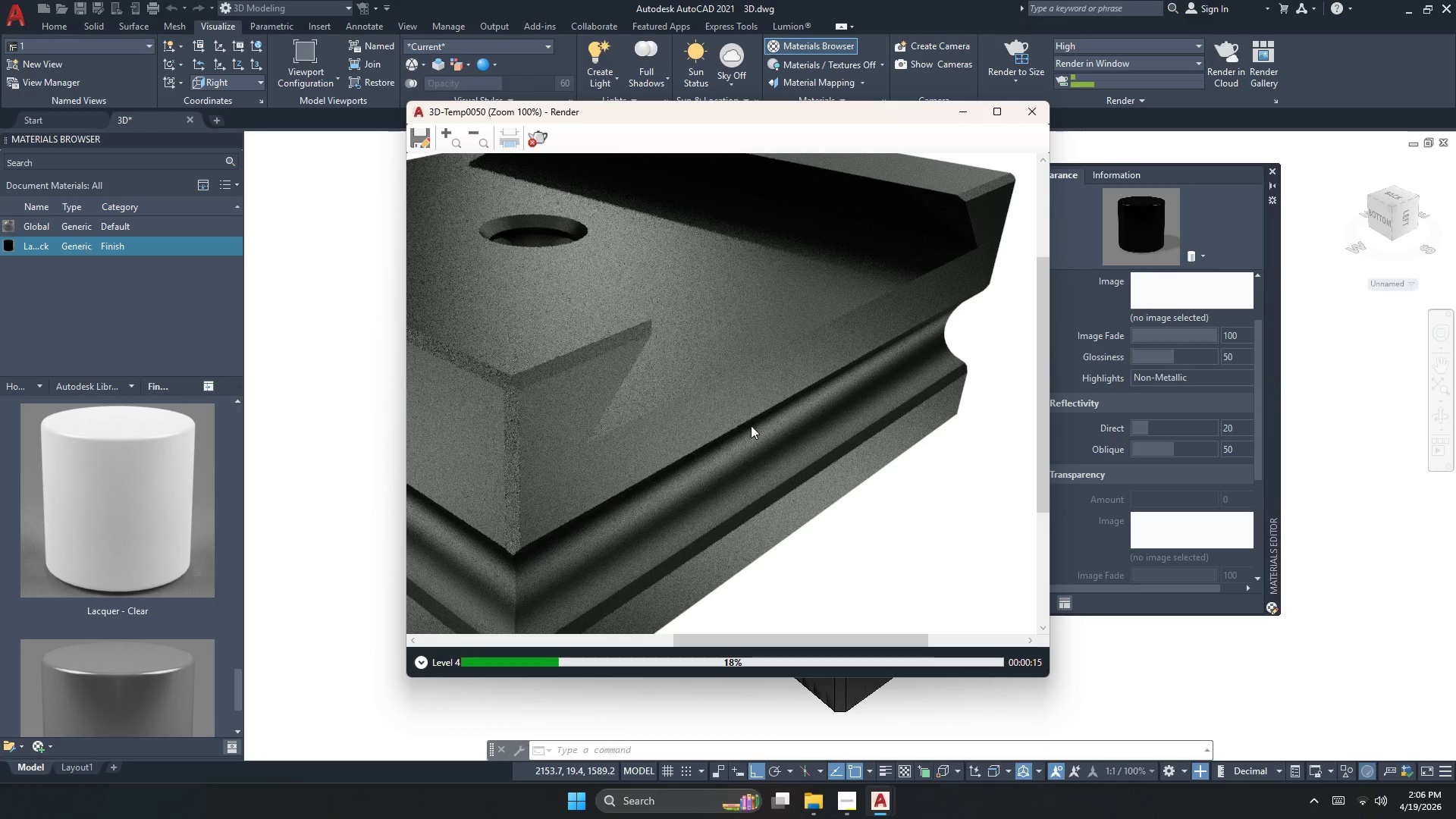 
scroll: coordinate [738, 435], scroll_direction: down, amount: 1.0
 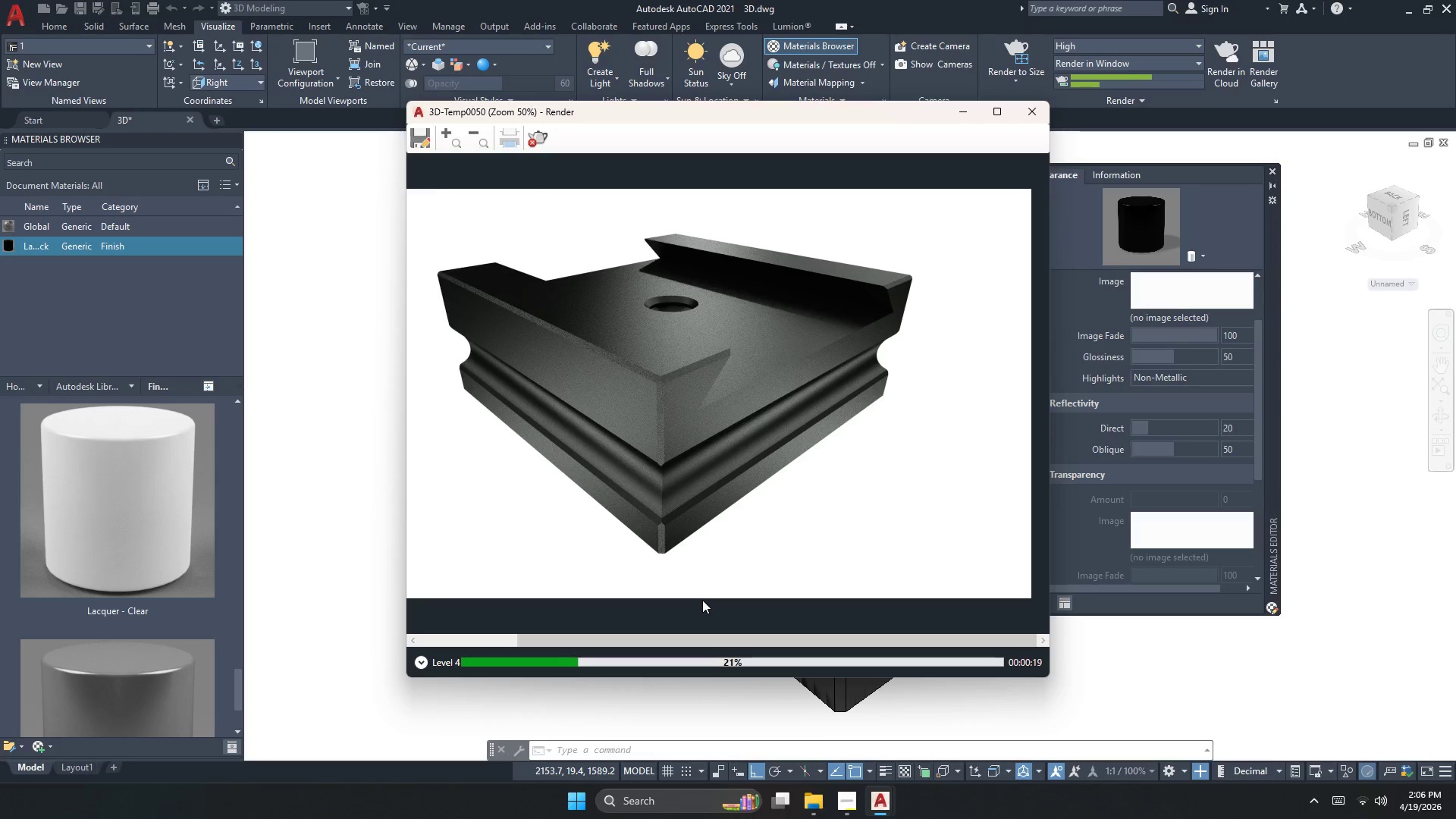 
scroll: coordinate [680, 423], scroll_direction: up, amount: 1.0
 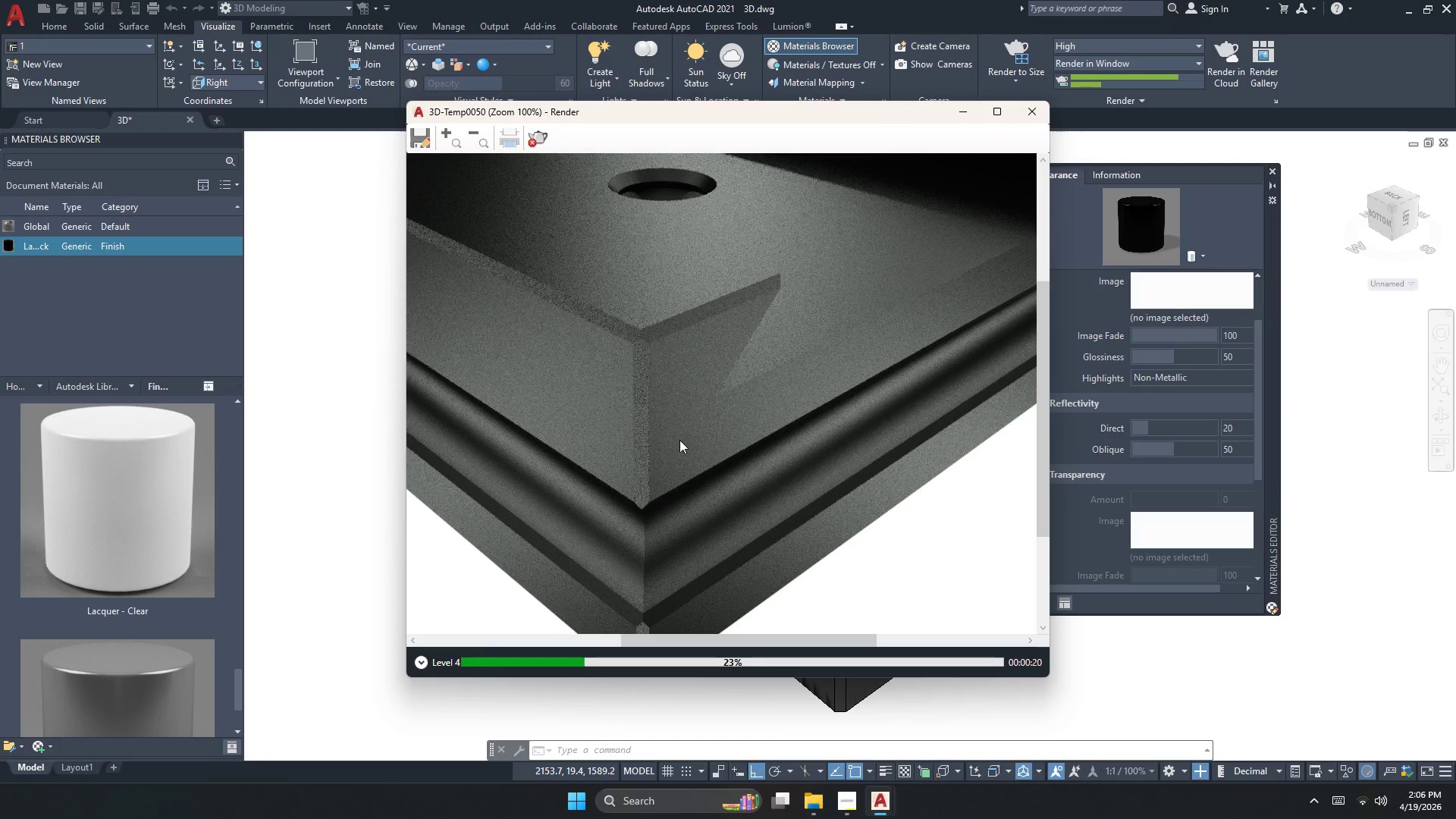 
scroll: coordinate [679, 450], scroll_direction: down, amount: 2.0
 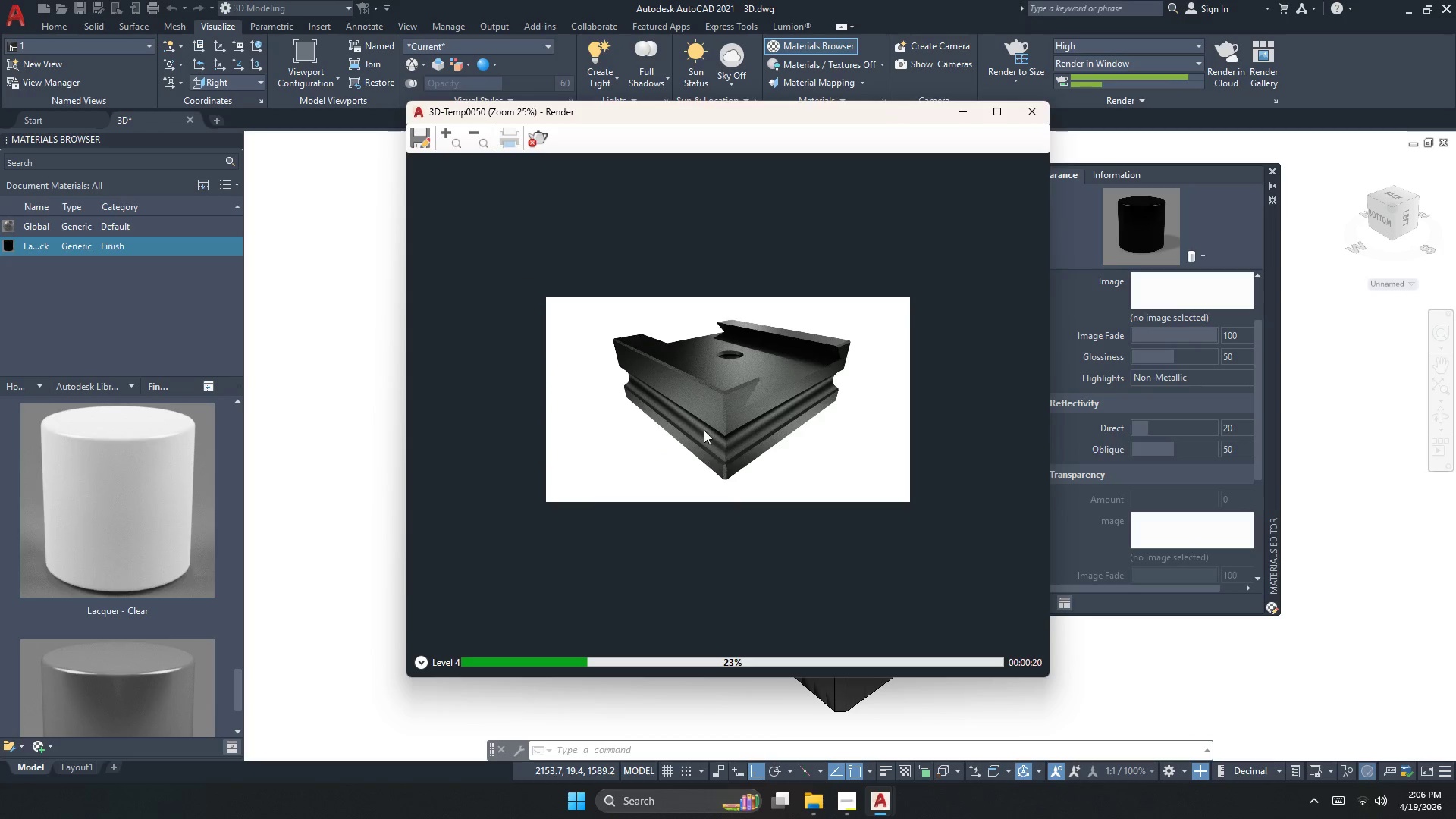 
scroll: coordinate [704, 427], scroll_direction: up, amount: 1.0
 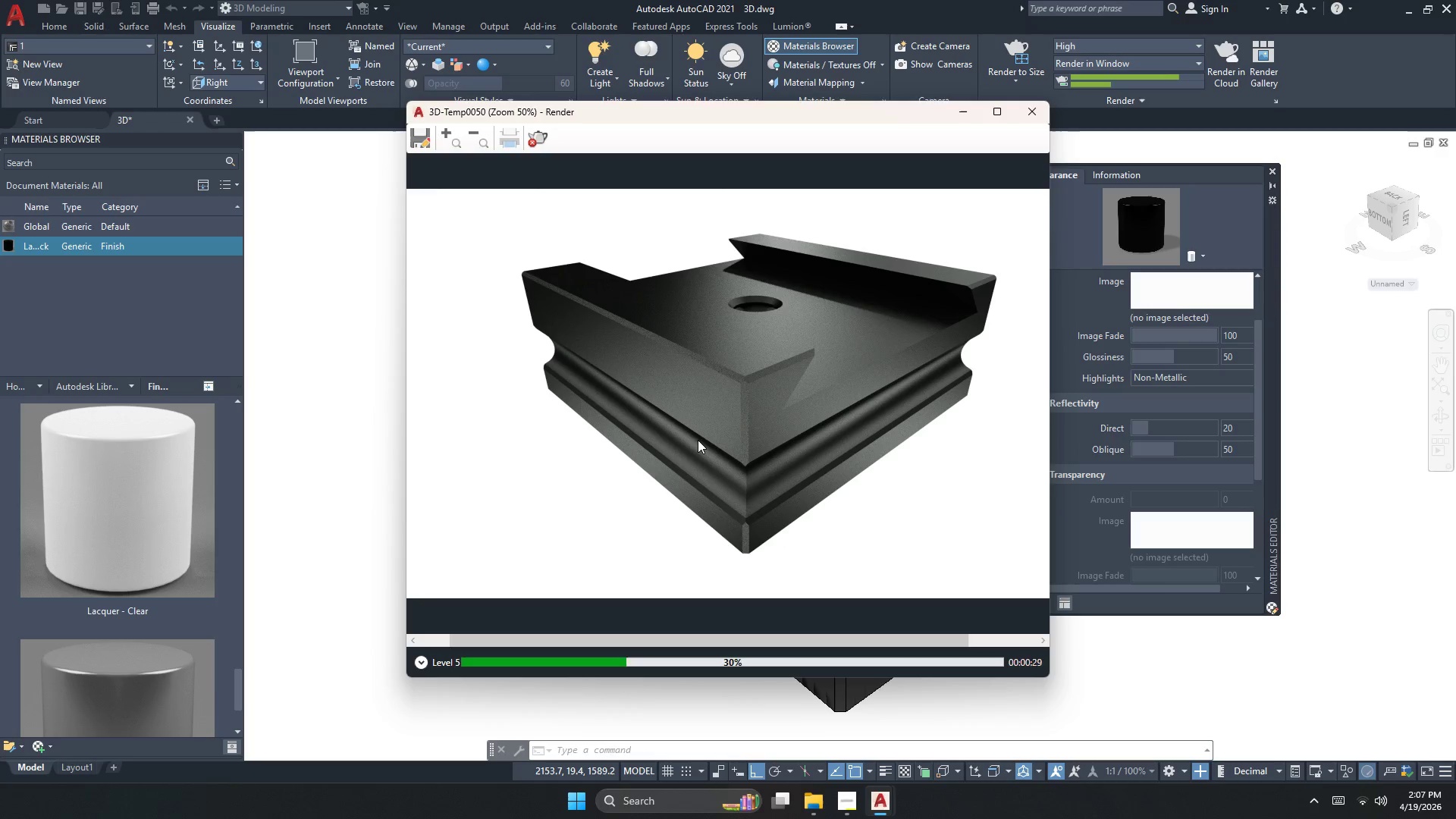 
wait(11.09)
 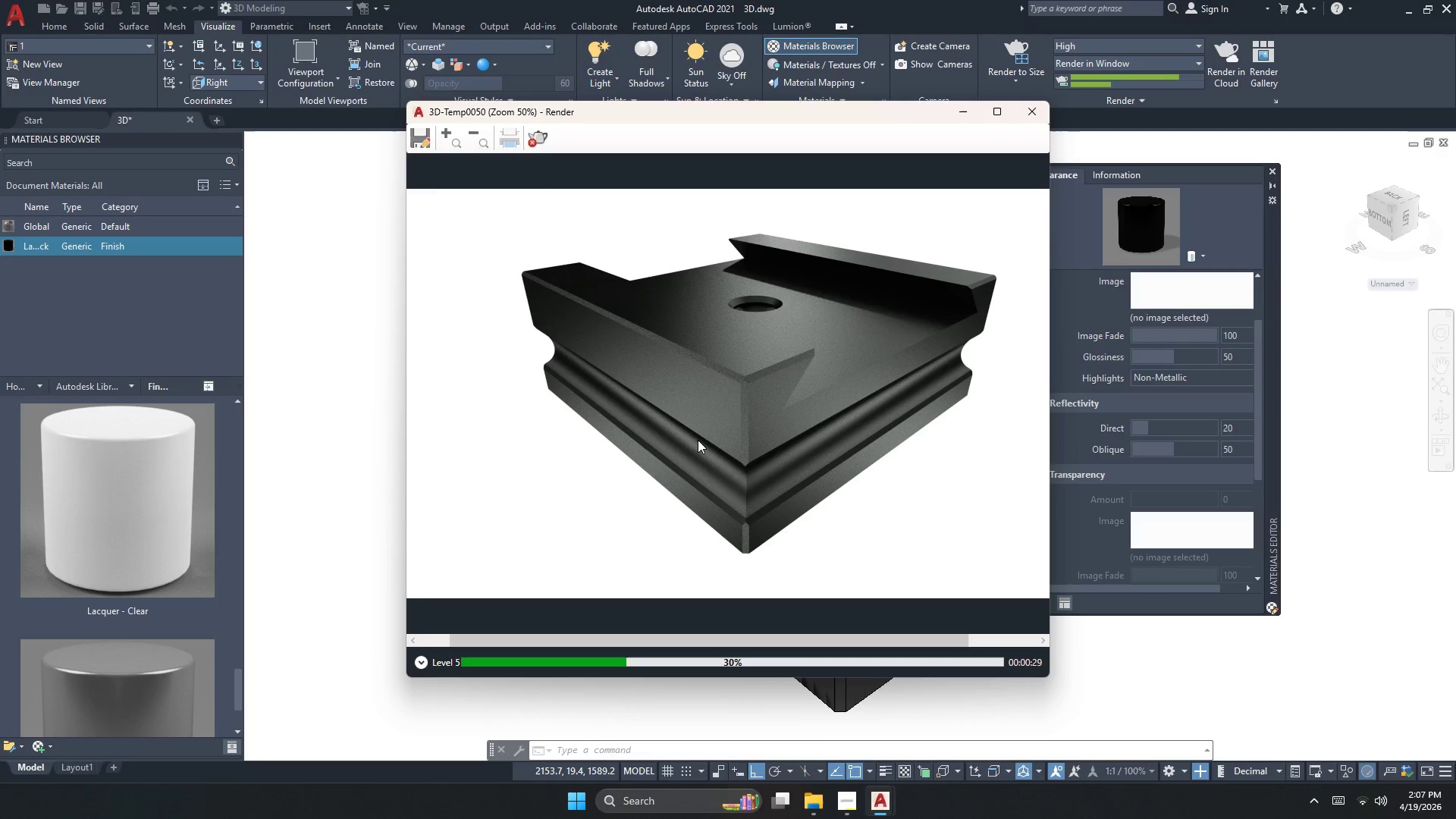 
scroll: coordinate [755, 331], scroll_direction: up, amount: 1.0
 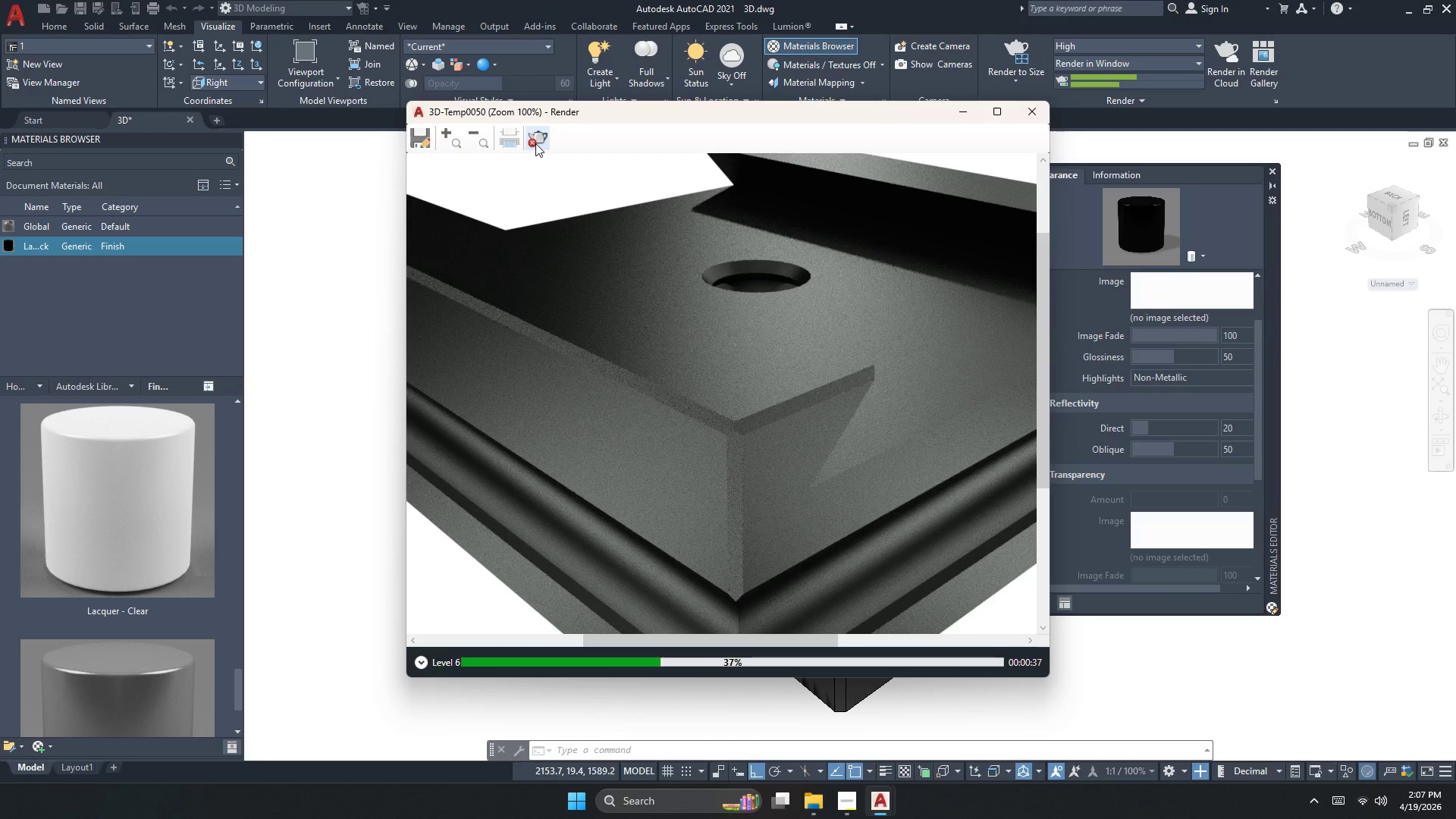 
left_click([535, 143])
 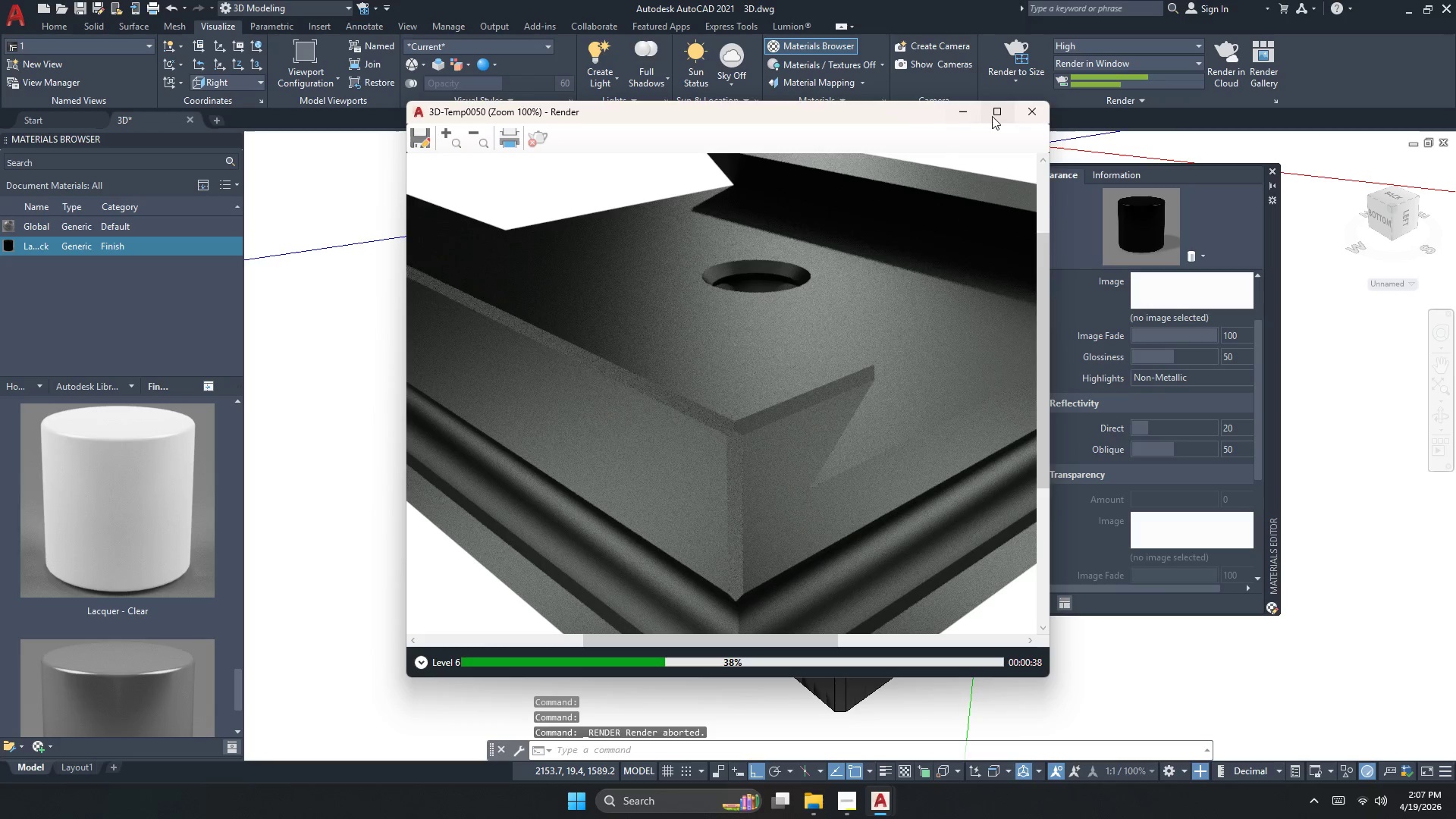 
left_click([1031, 114])
 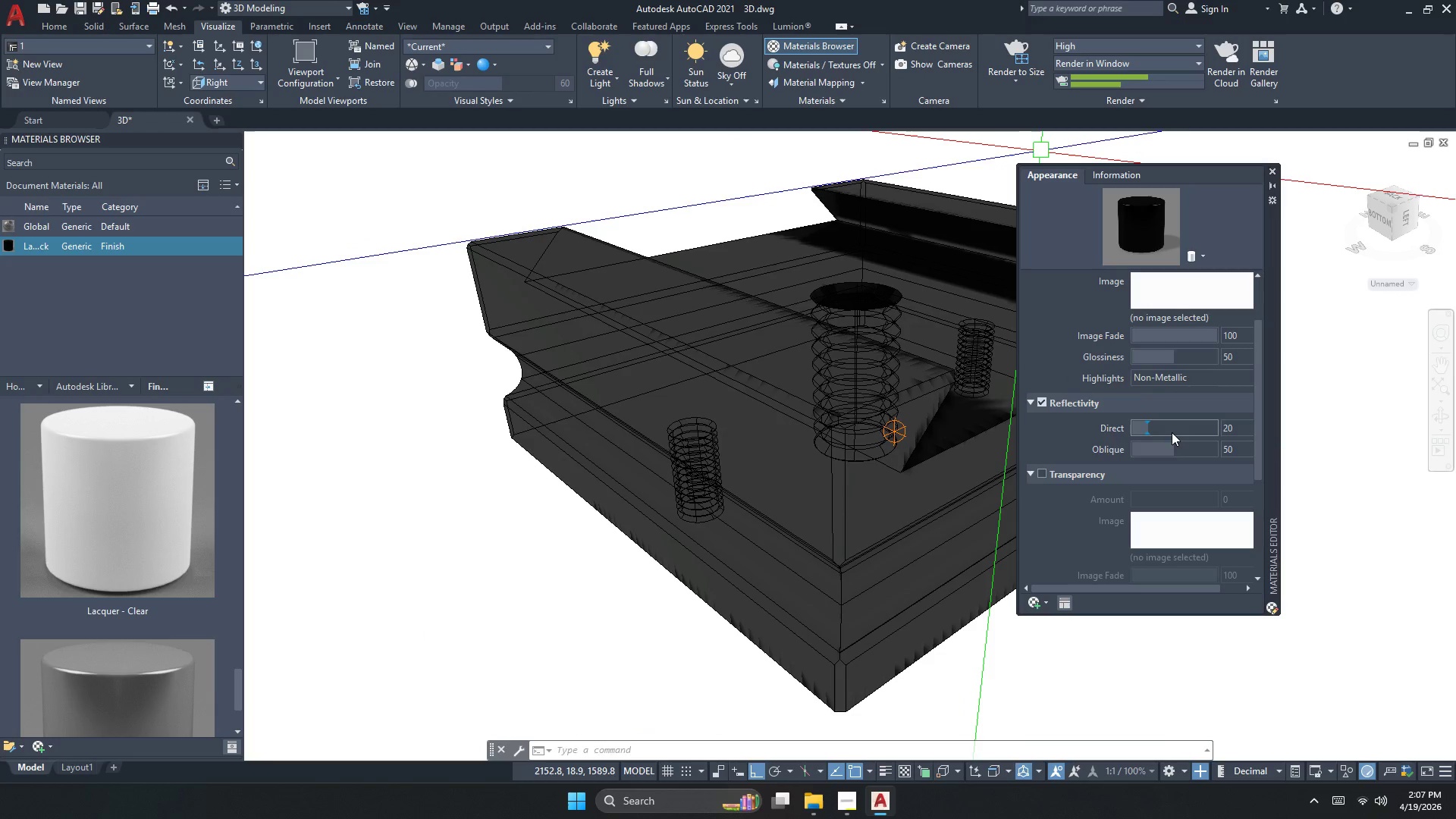 
wait(7.84)
 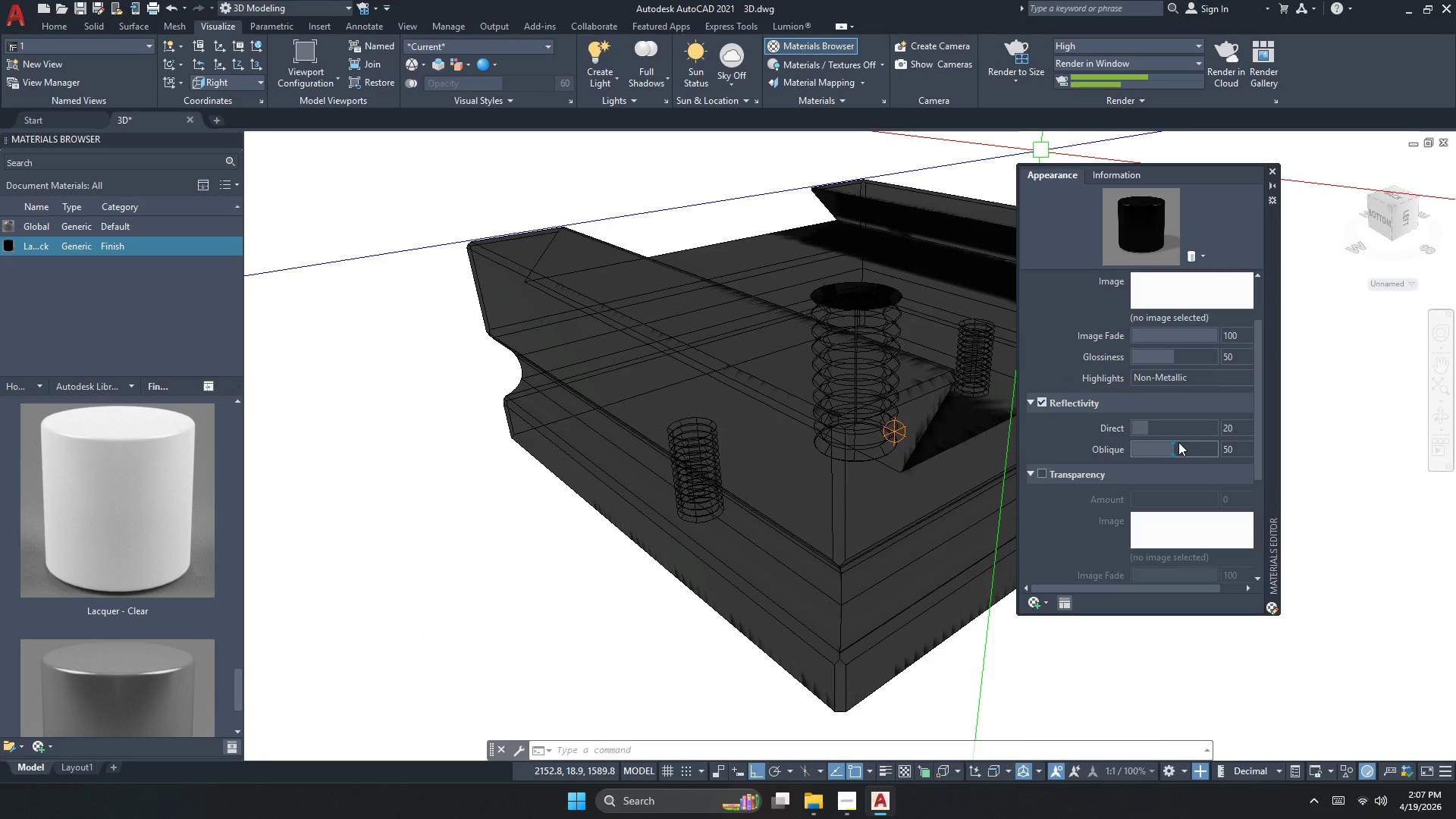 
mouse_move([1179, 363])
 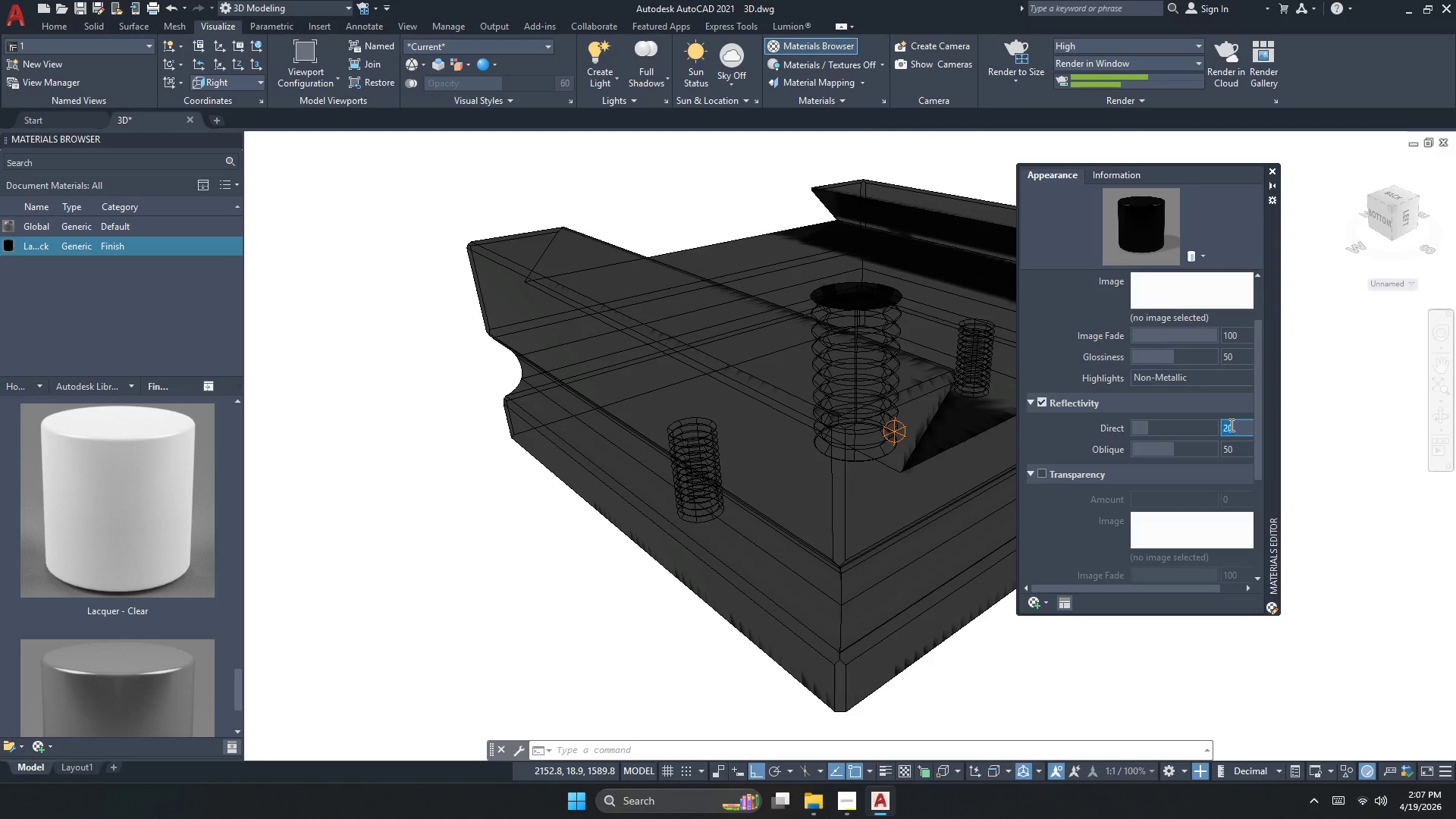 
hold_key(key=Numpad3, duration=0.41)
 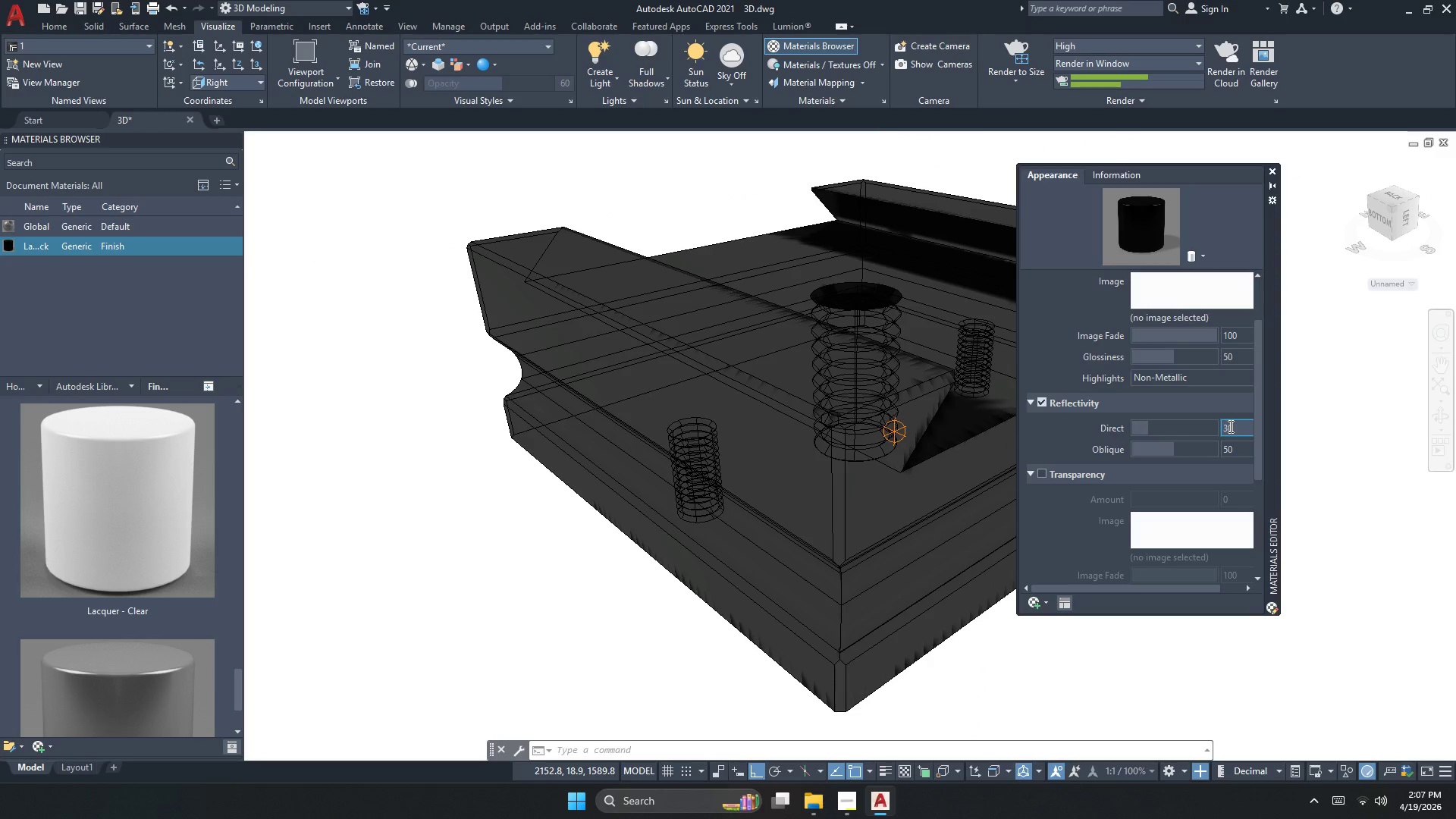 
key(Numpad0)
 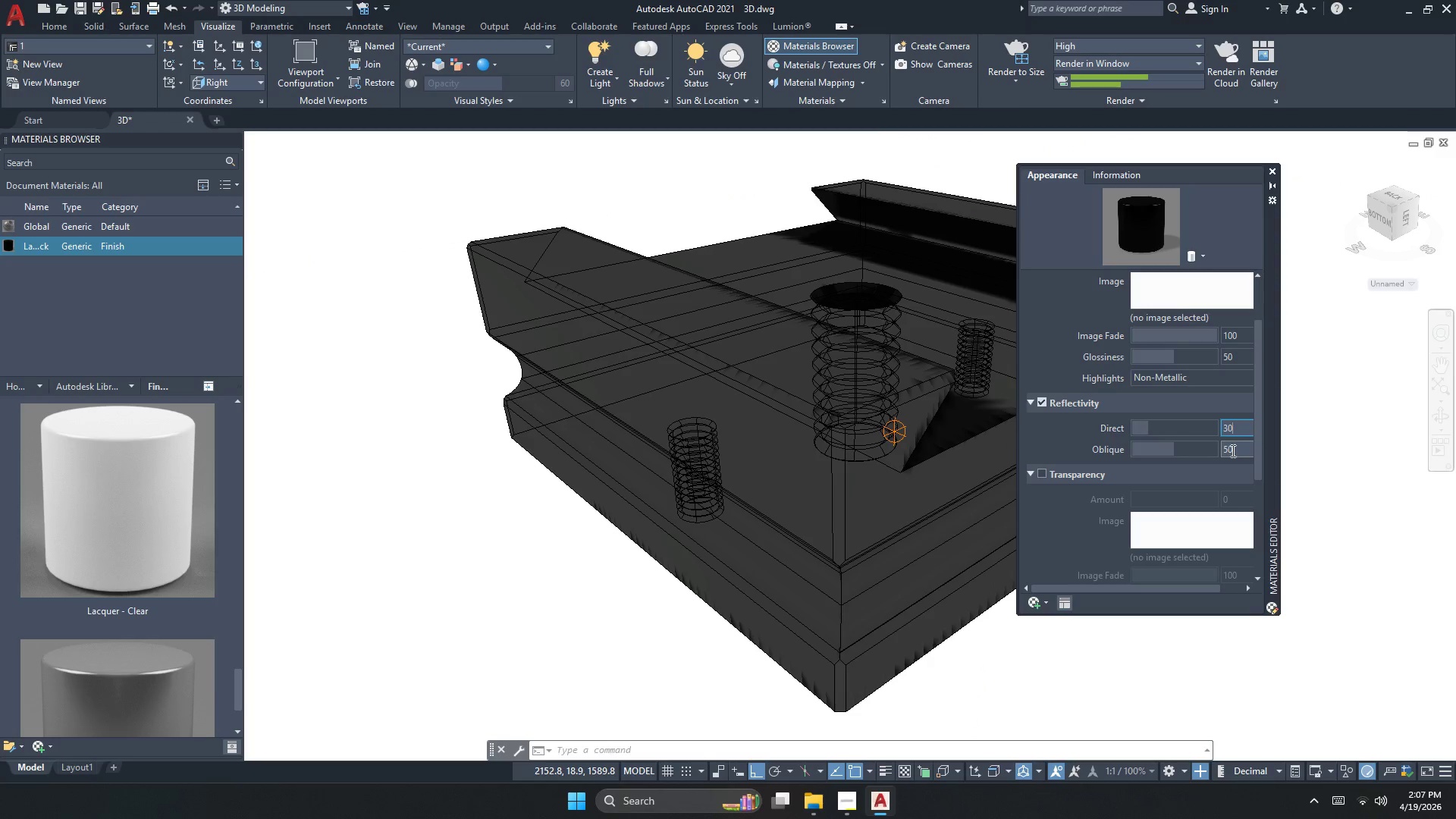 
key(NumpadEnter)
 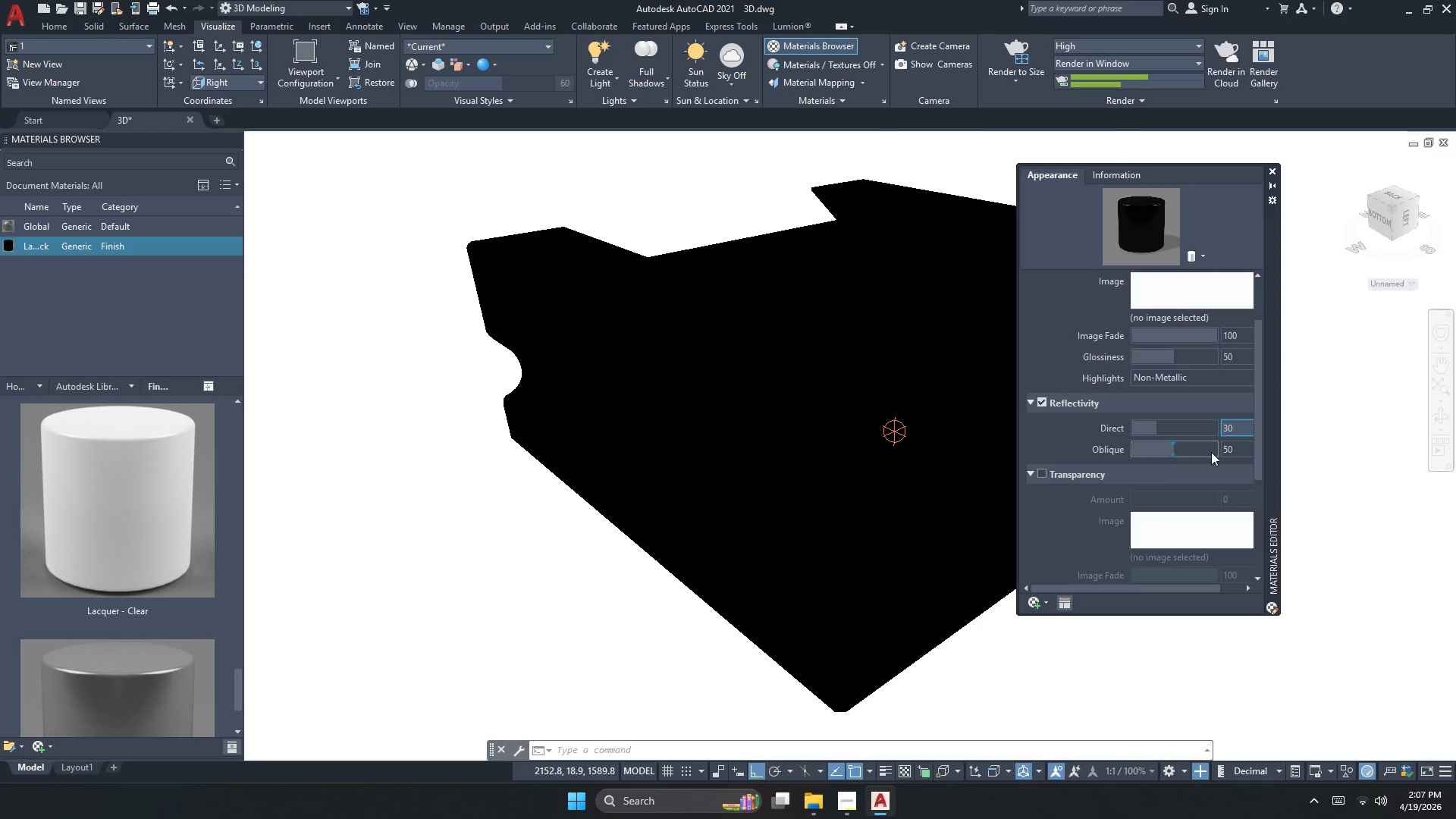 
left_click([1236, 455])
 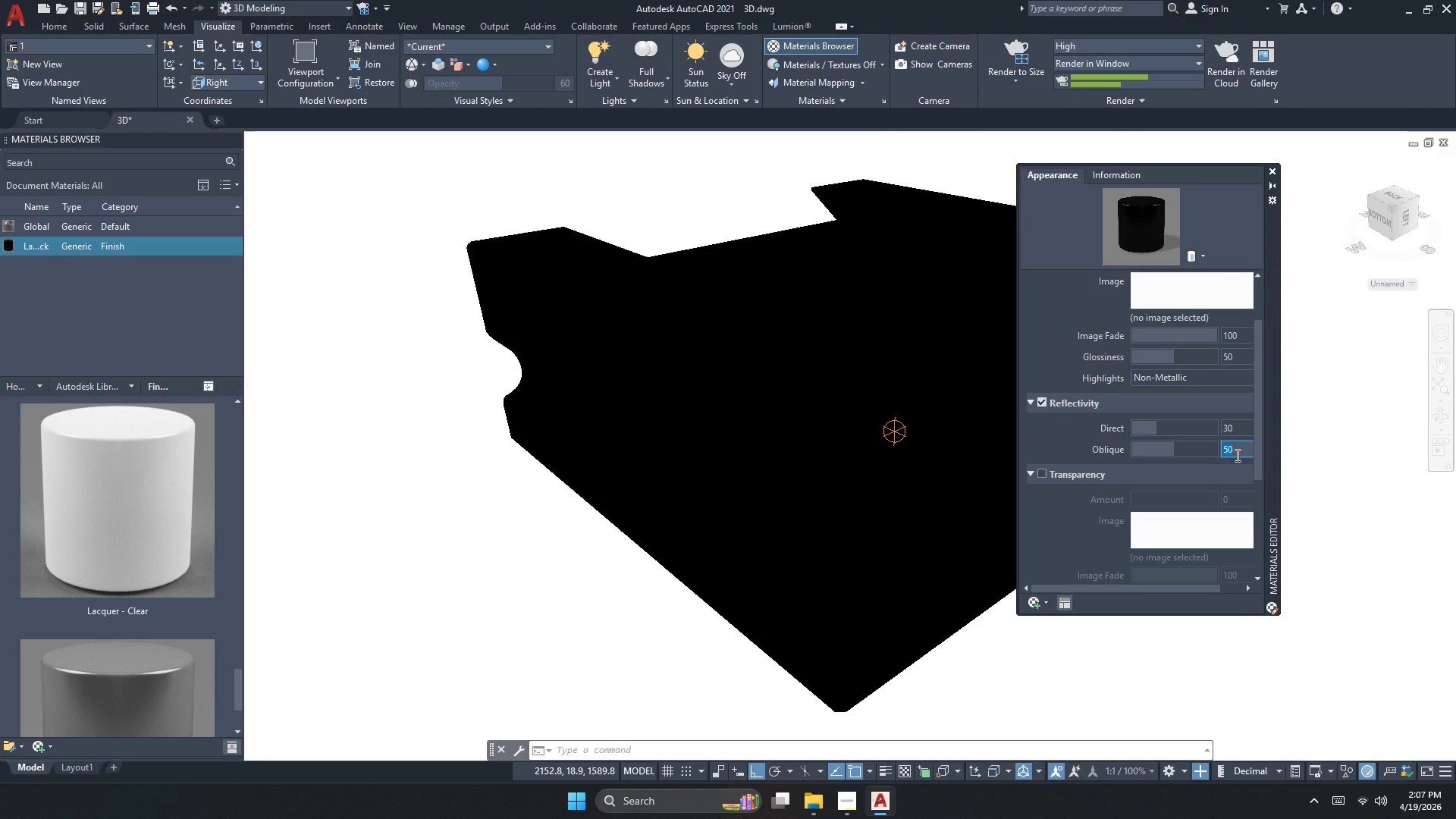 
key(Numpad3)
 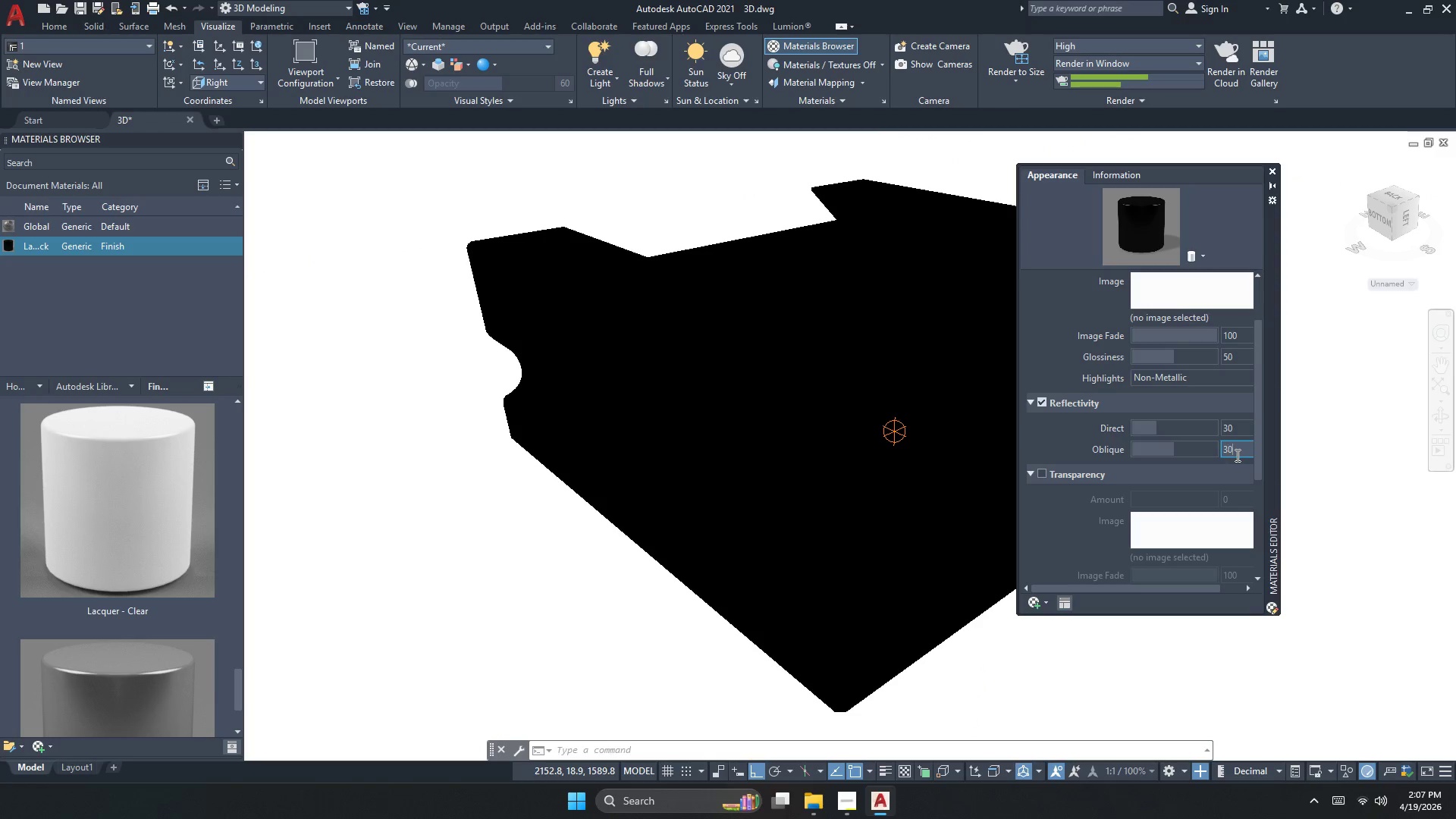 
key(Numpad0)
 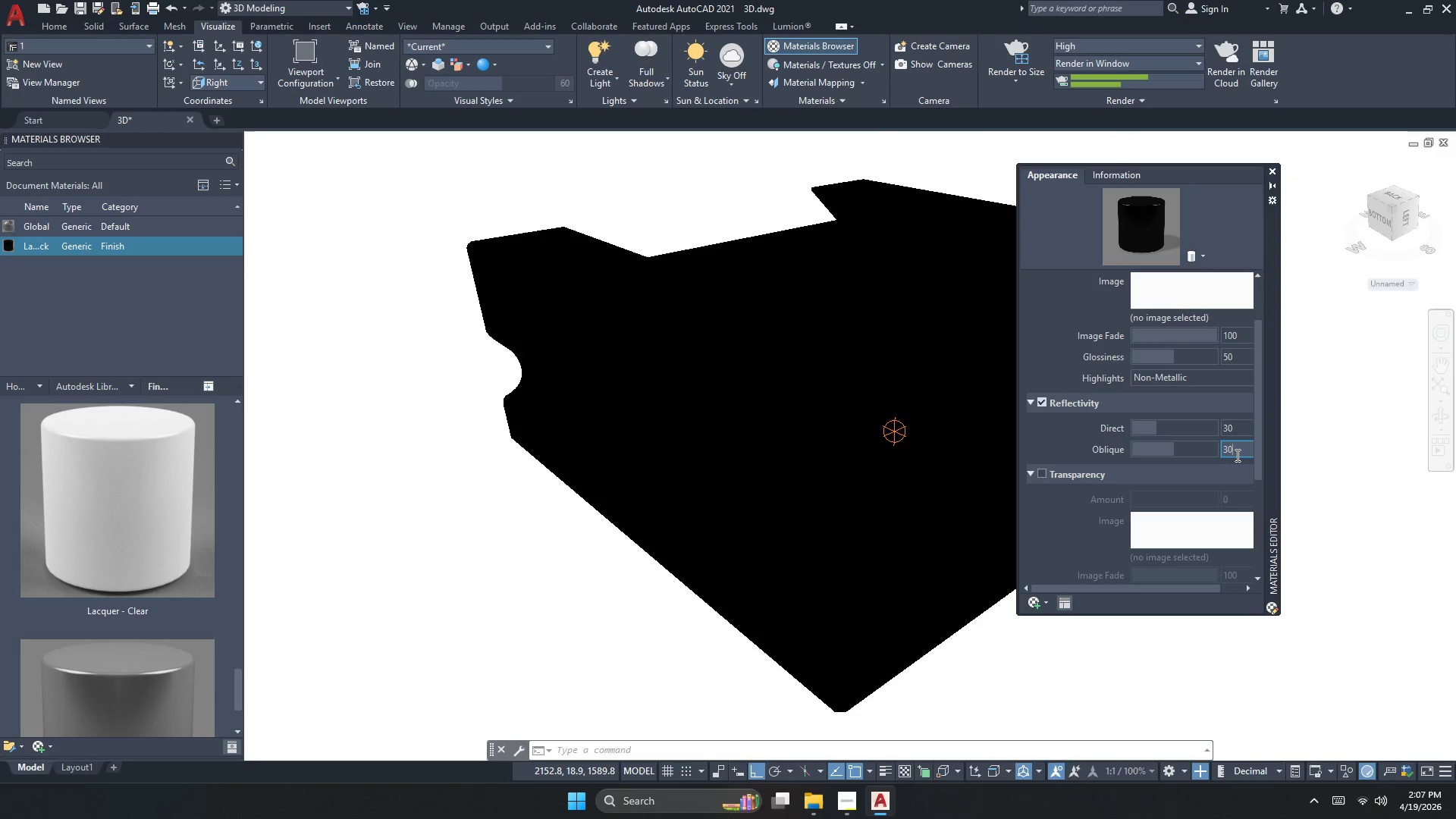 
key(NumpadEnter)
 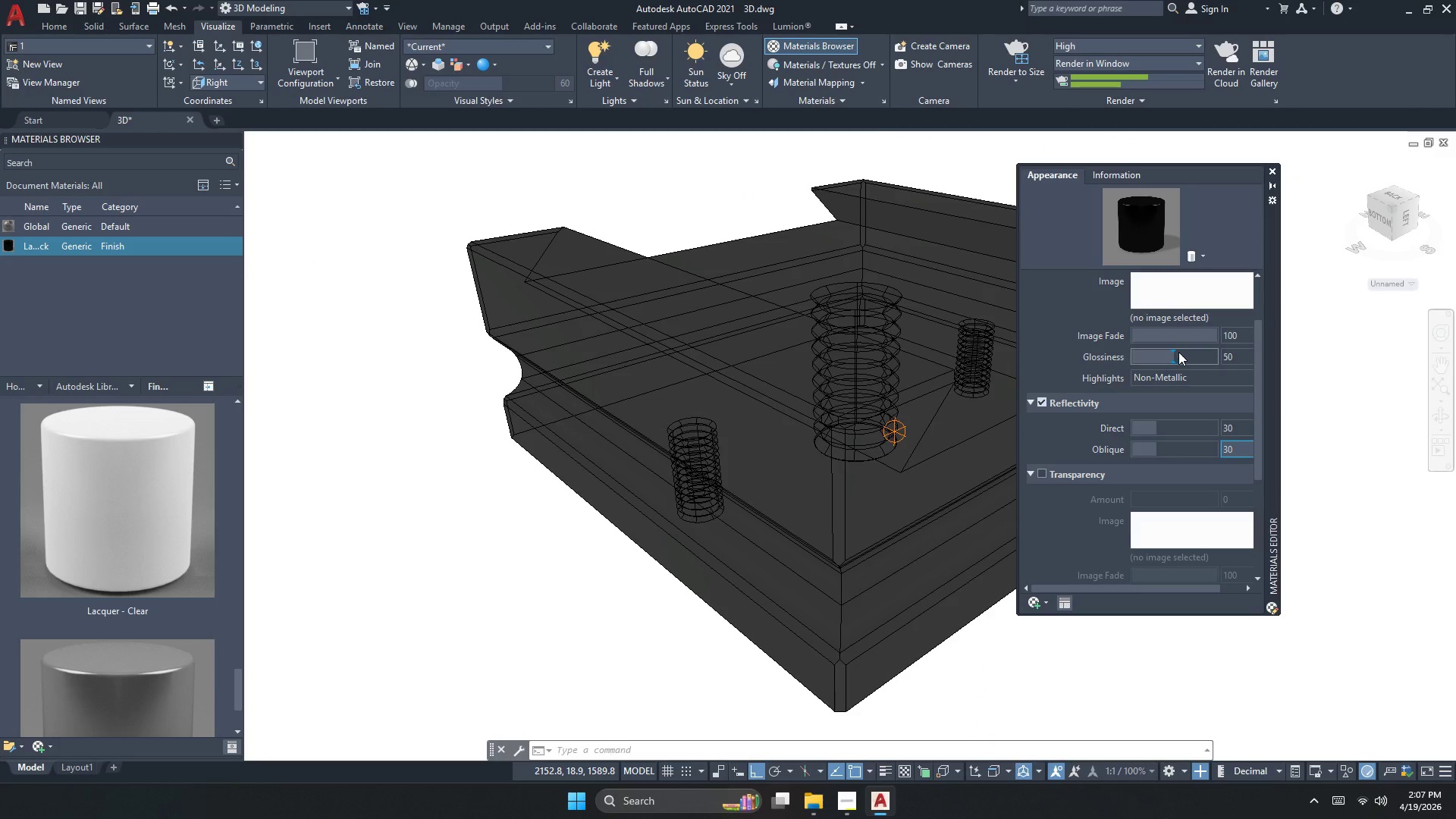 
left_click([1185, 350])
 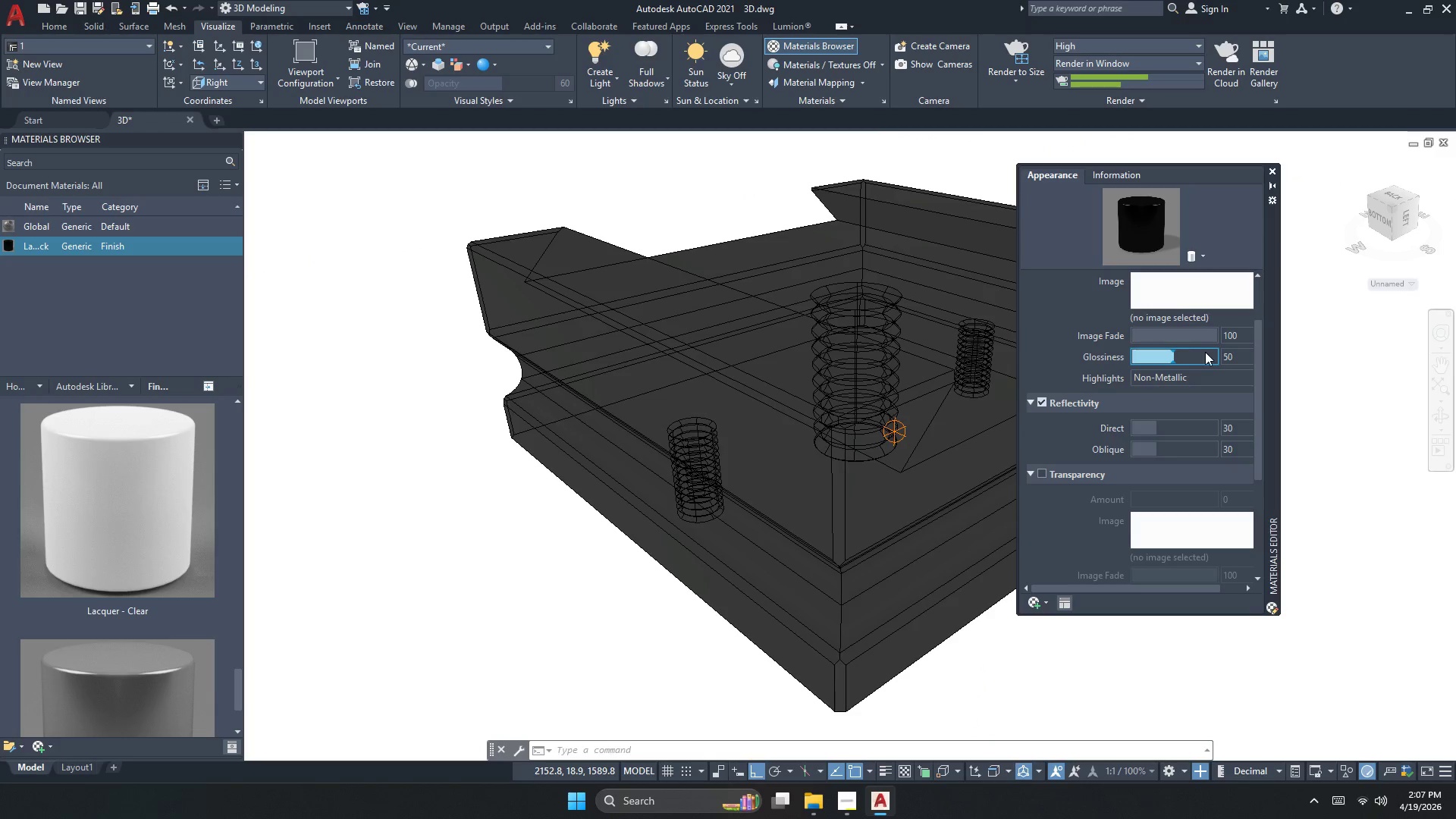 
double_click([1205, 352])
 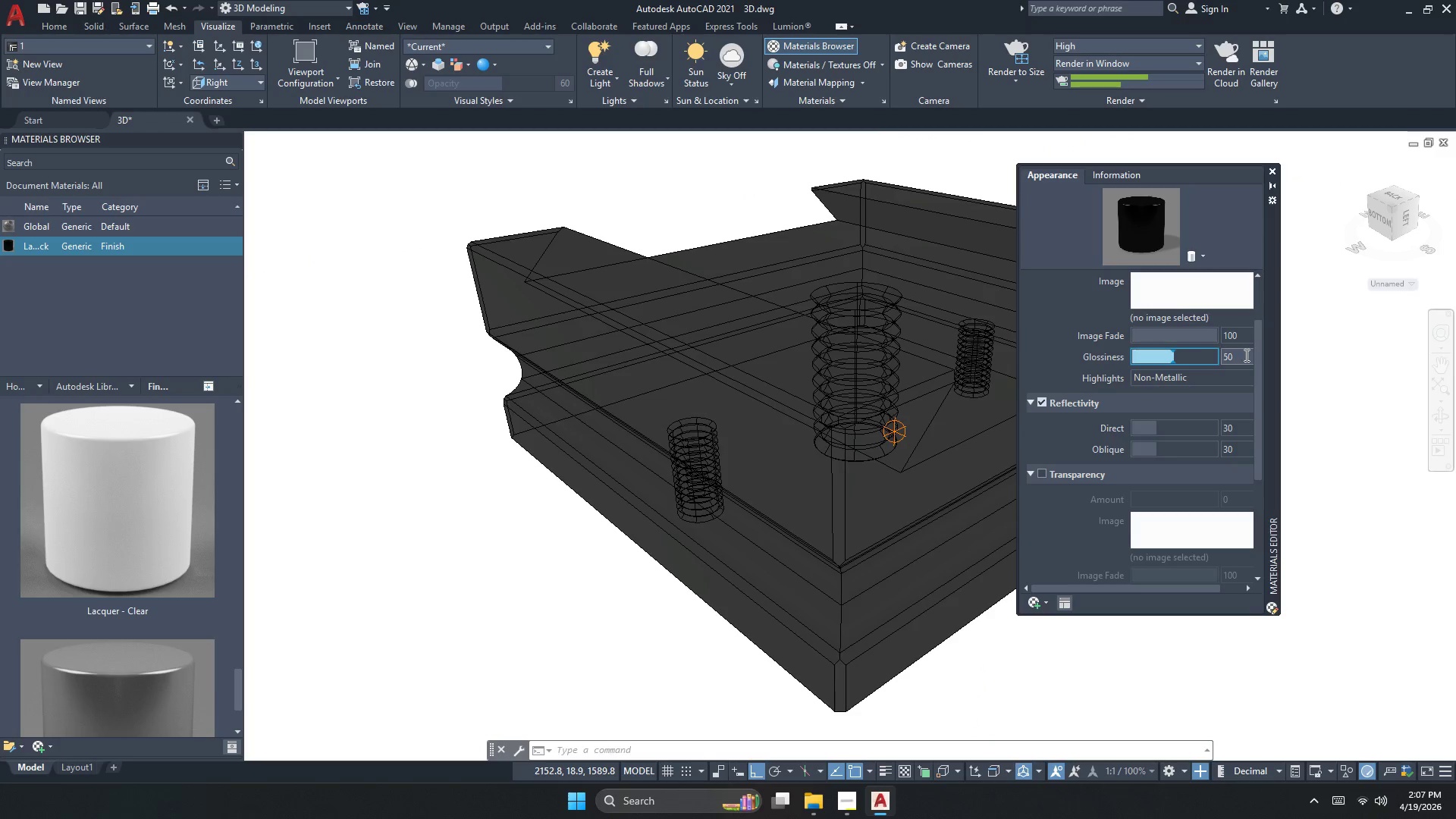 
triple_click([1245, 355])
 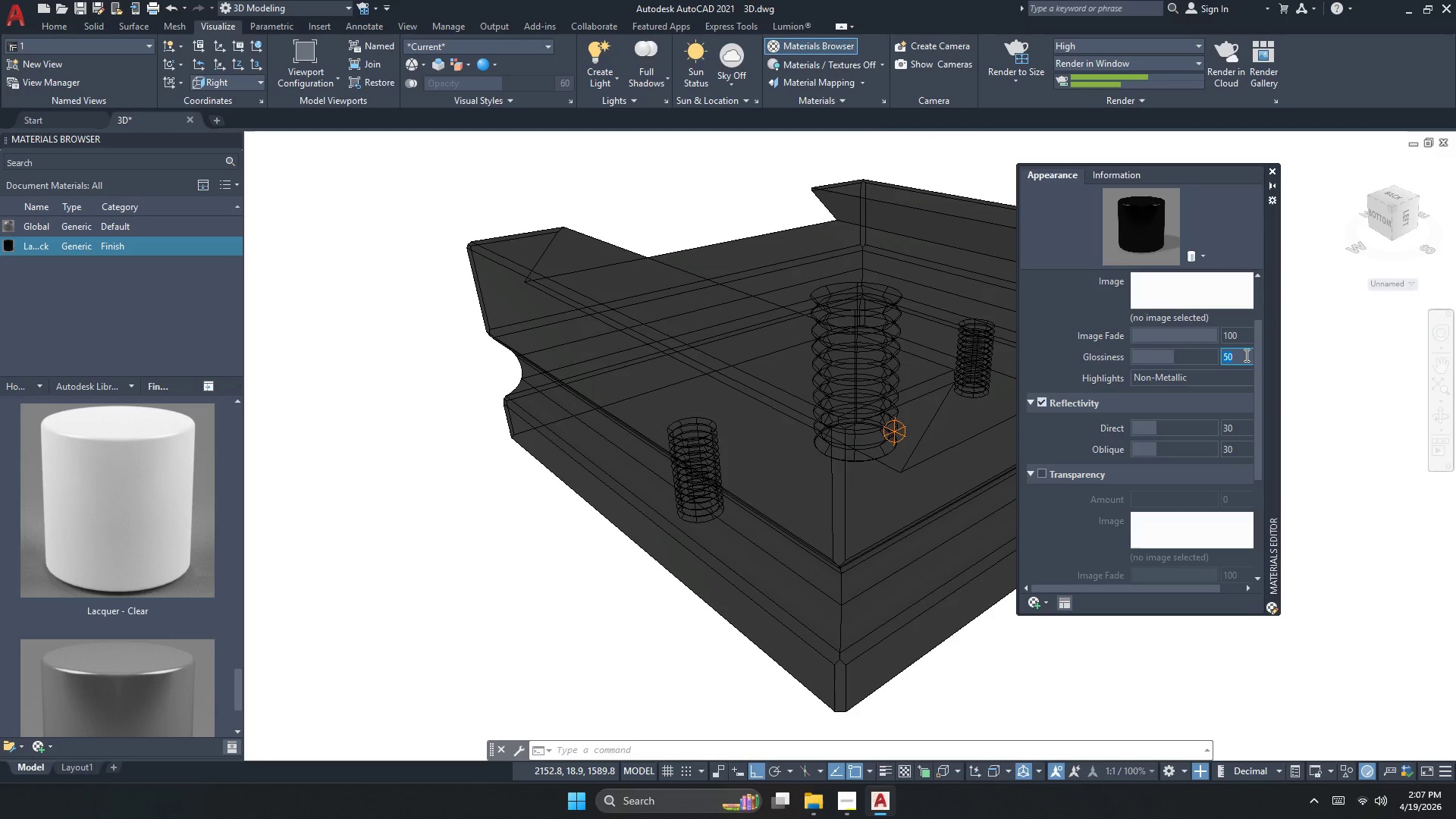 
key(Numpad6)
 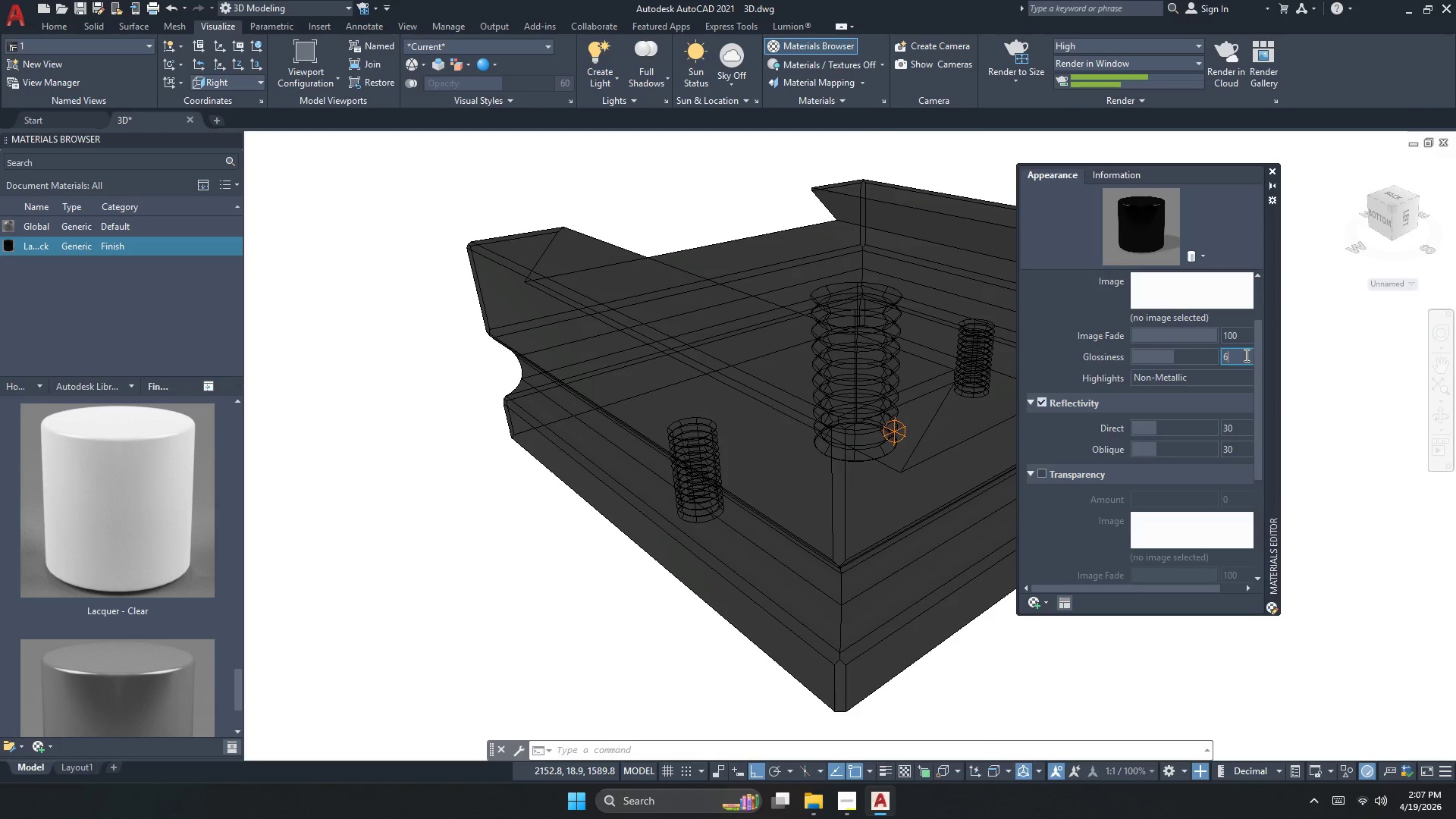 
key(Numpad0)
 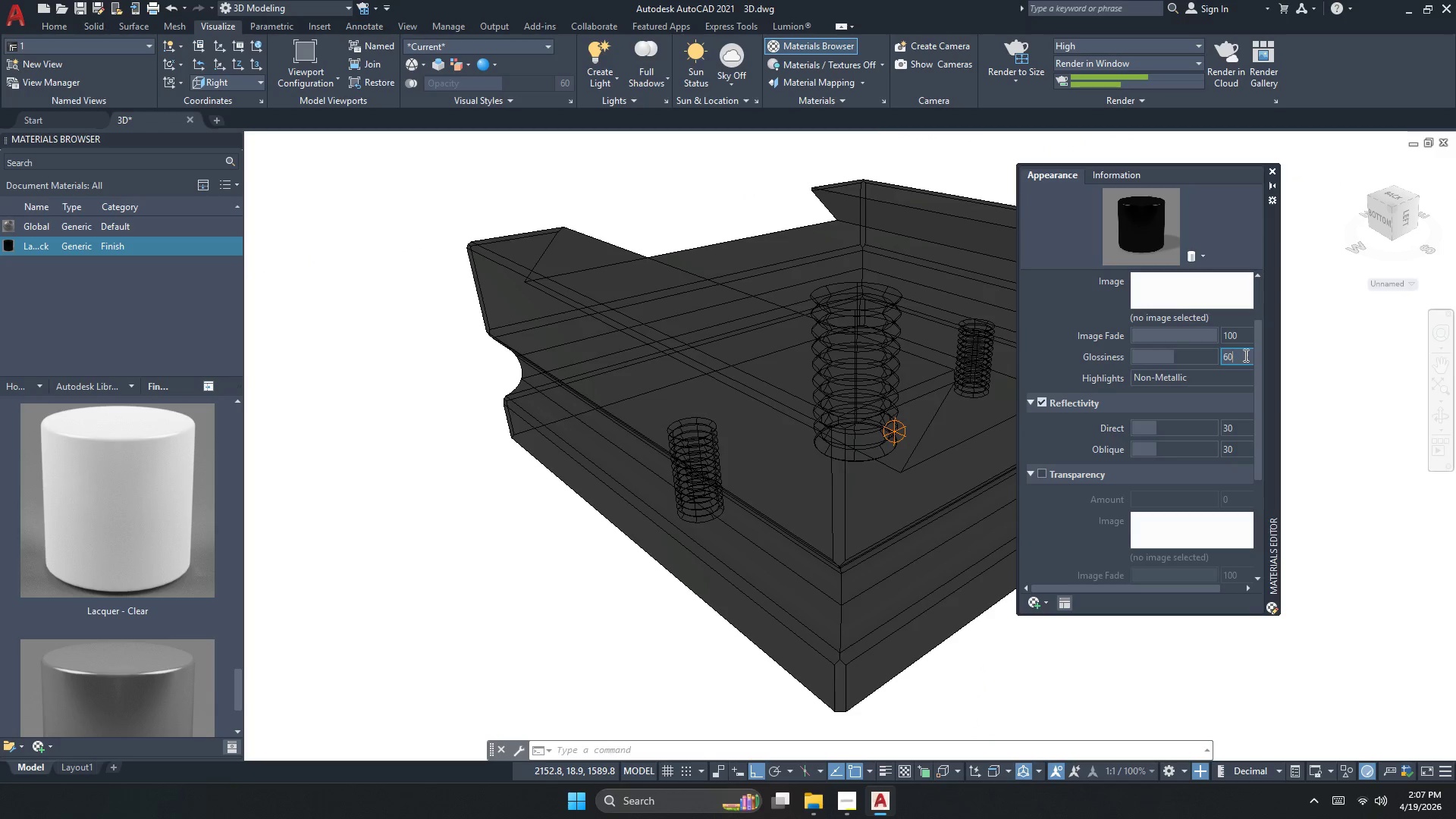 
key(NumpadEnter)
 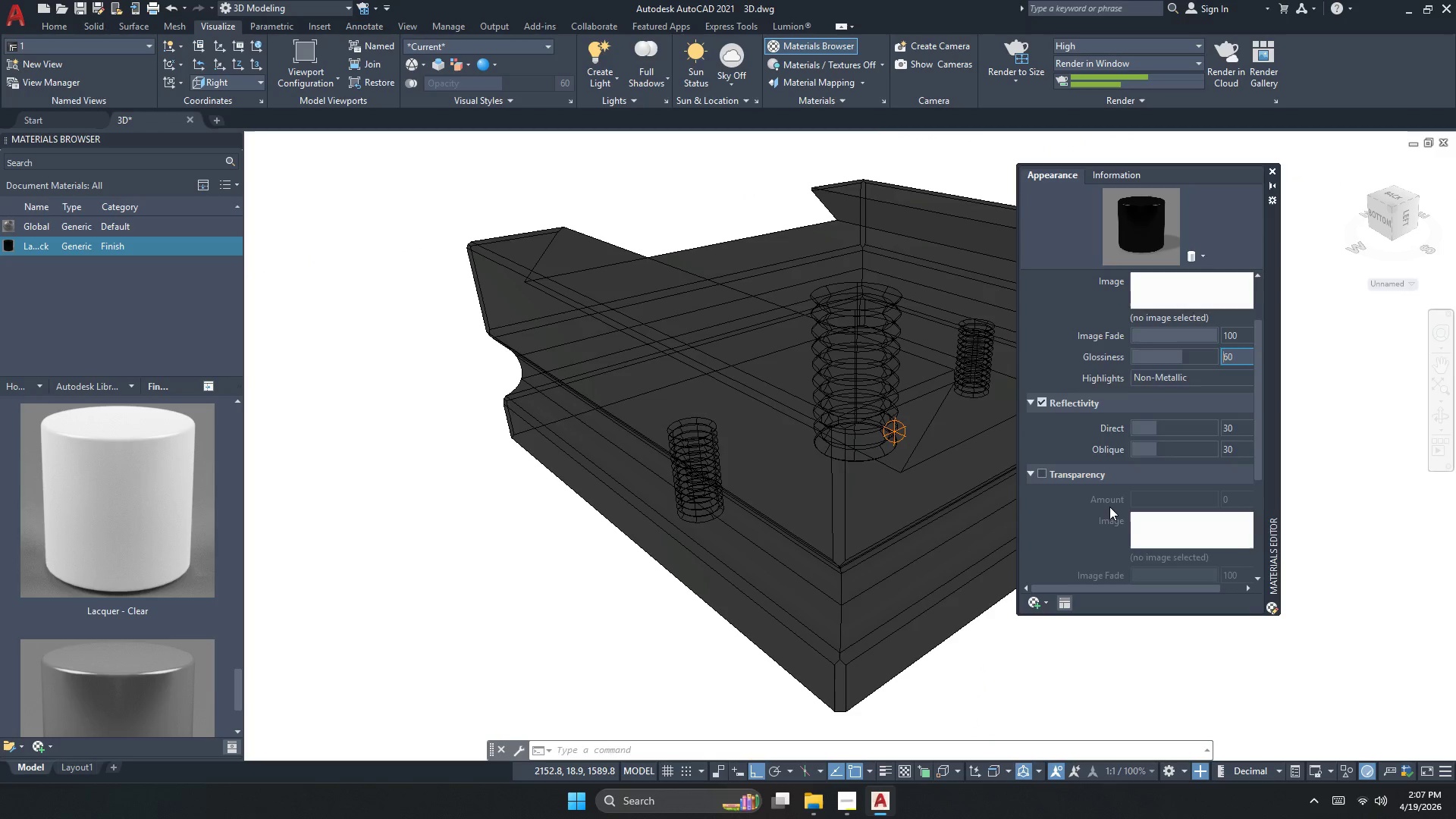 
scroll: coordinate [1110, 497], scroll_direction: down, amount: 6.0
 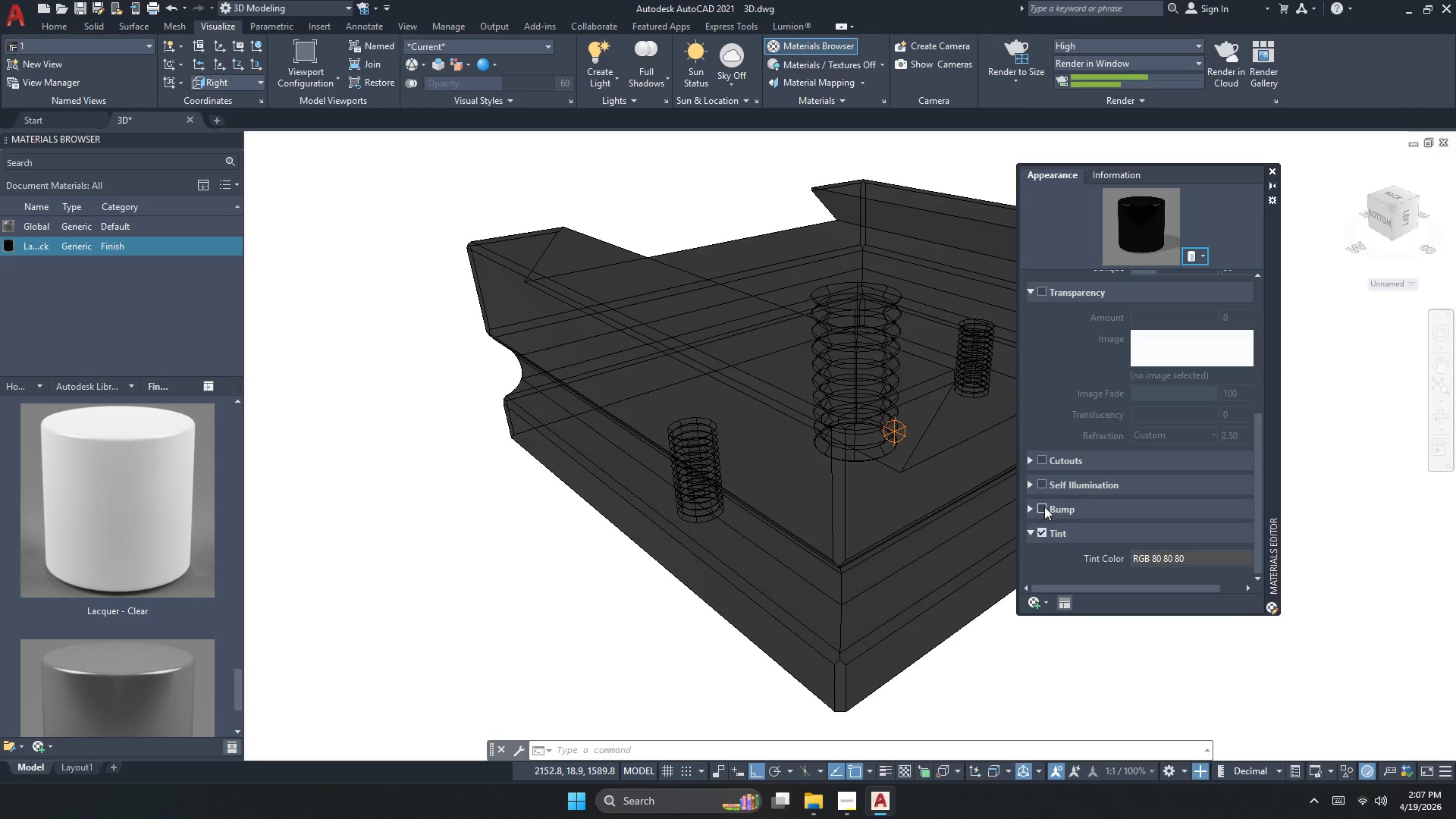 
left_click([1063, 510])
 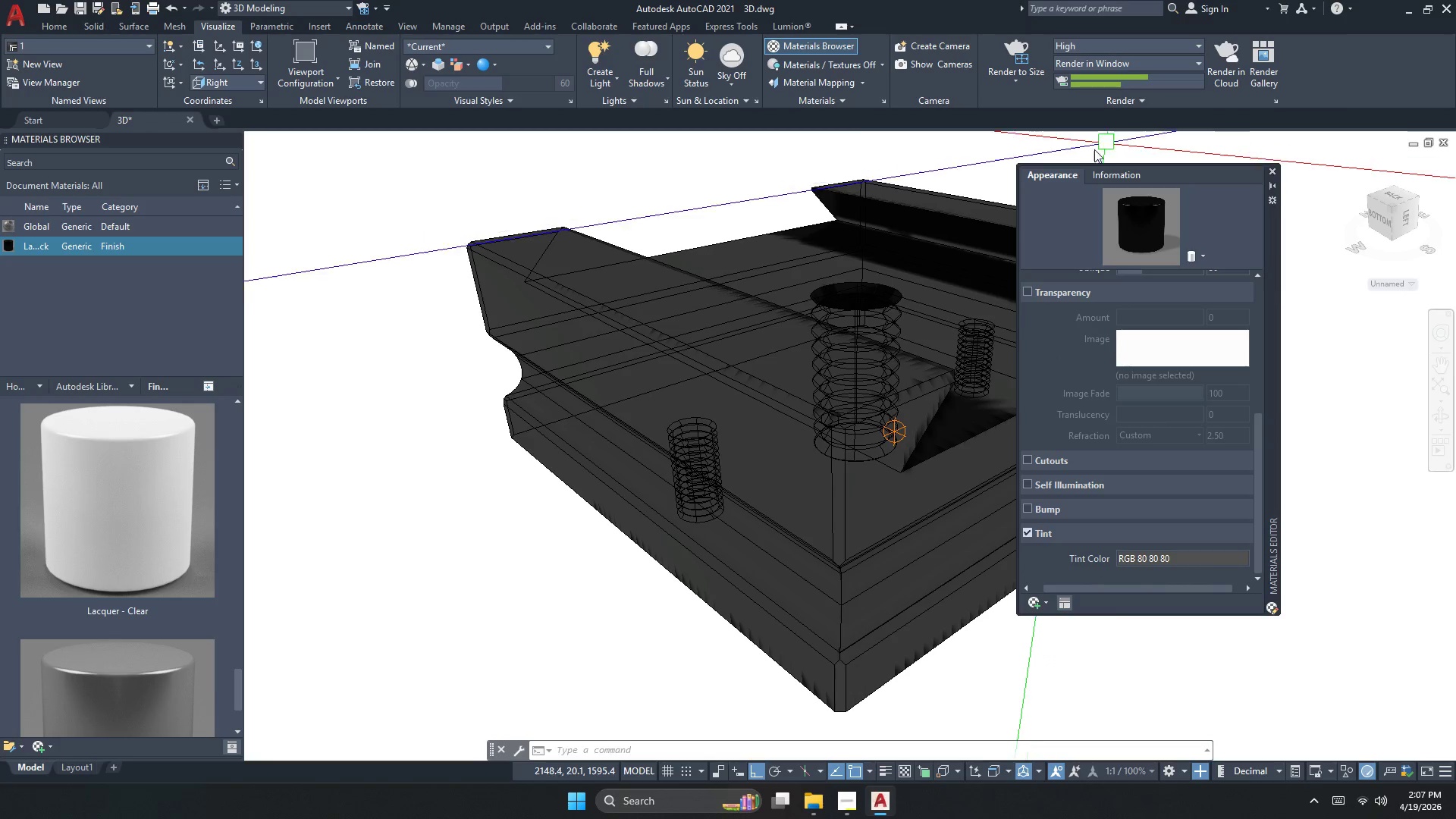 
left_click([1032, 49])
 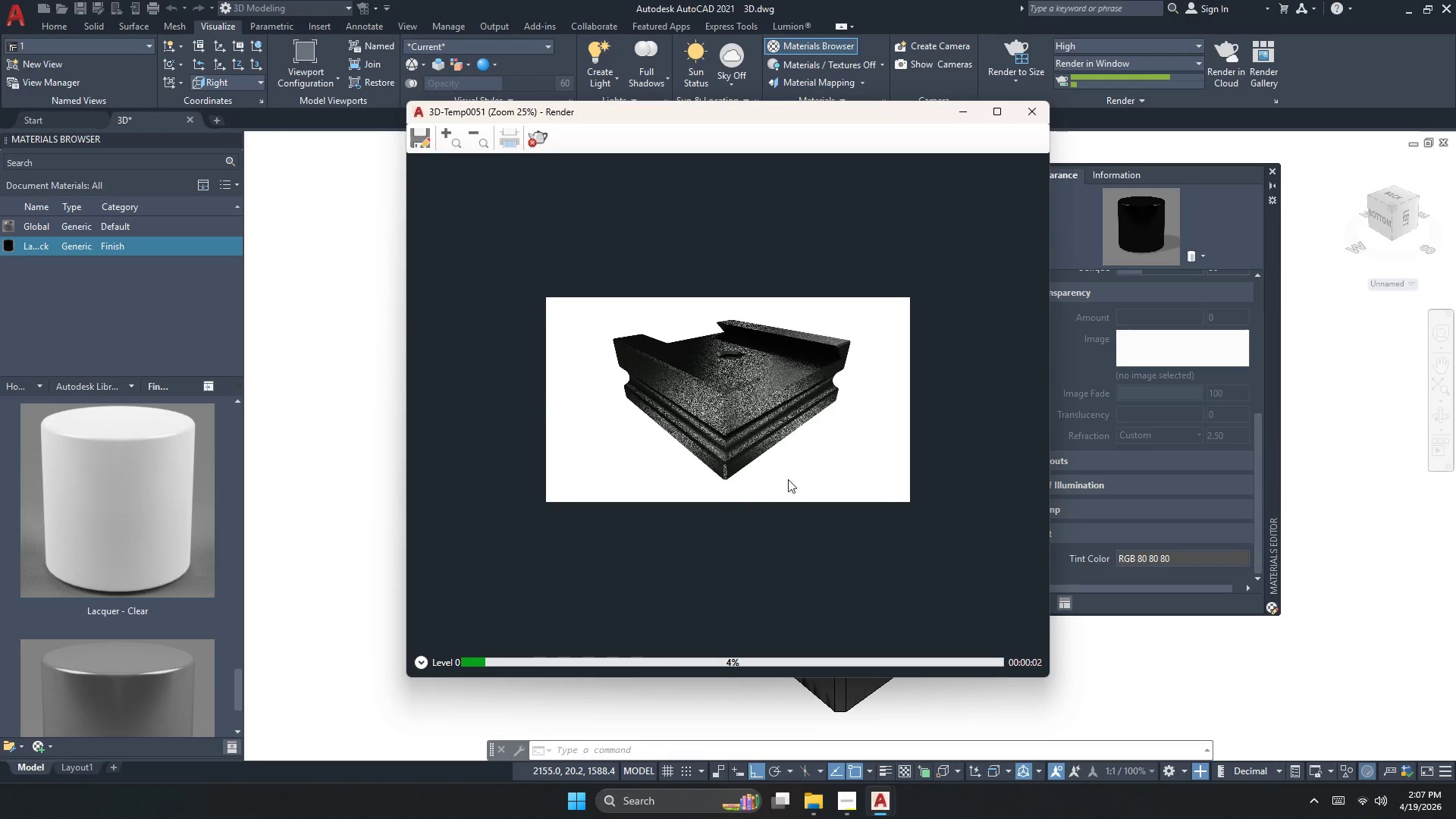 
scroll: coordinate [755, 397], scroll_direction: up, amount: 1.0
 